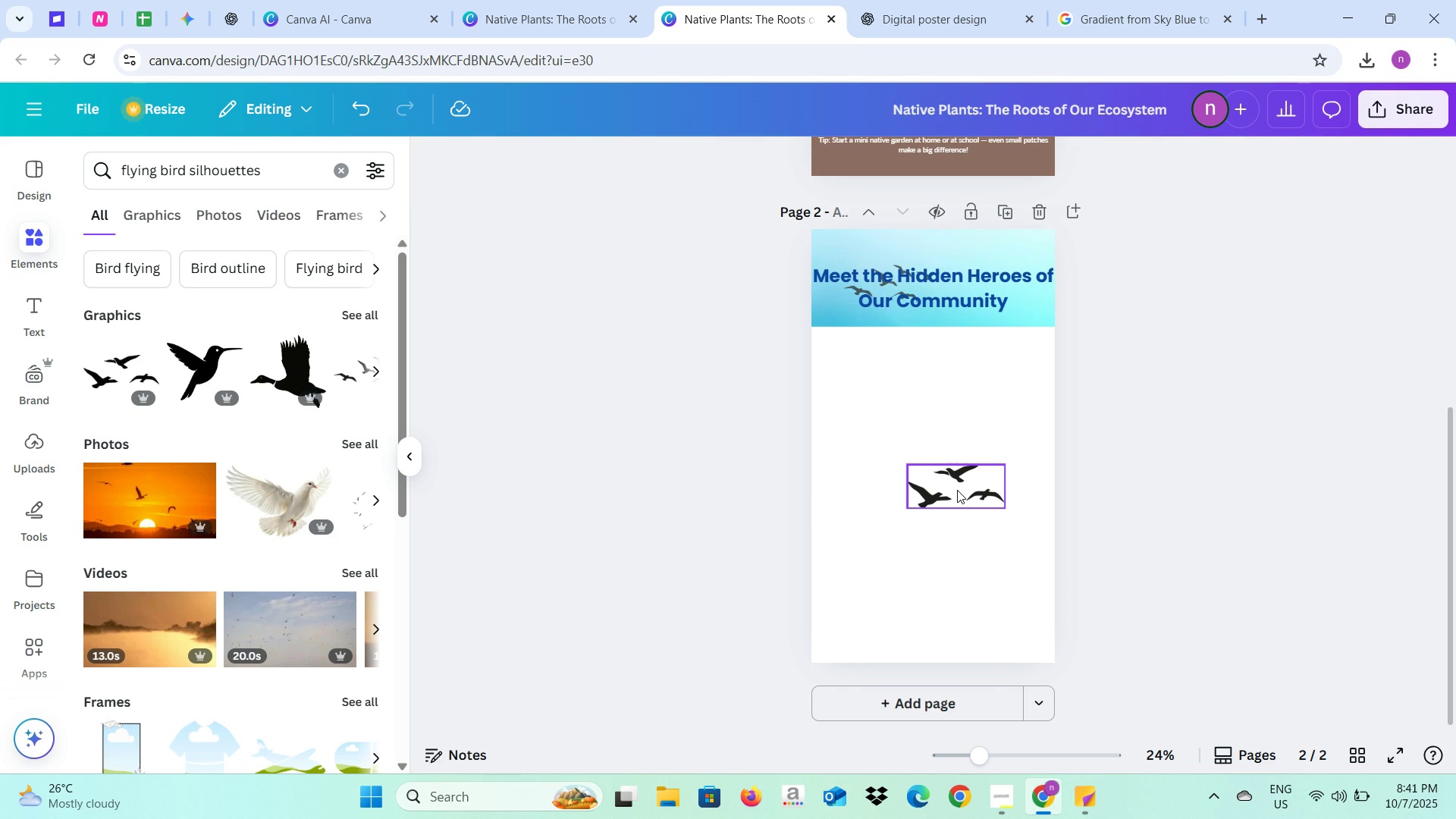 
left_click([957, 490])
 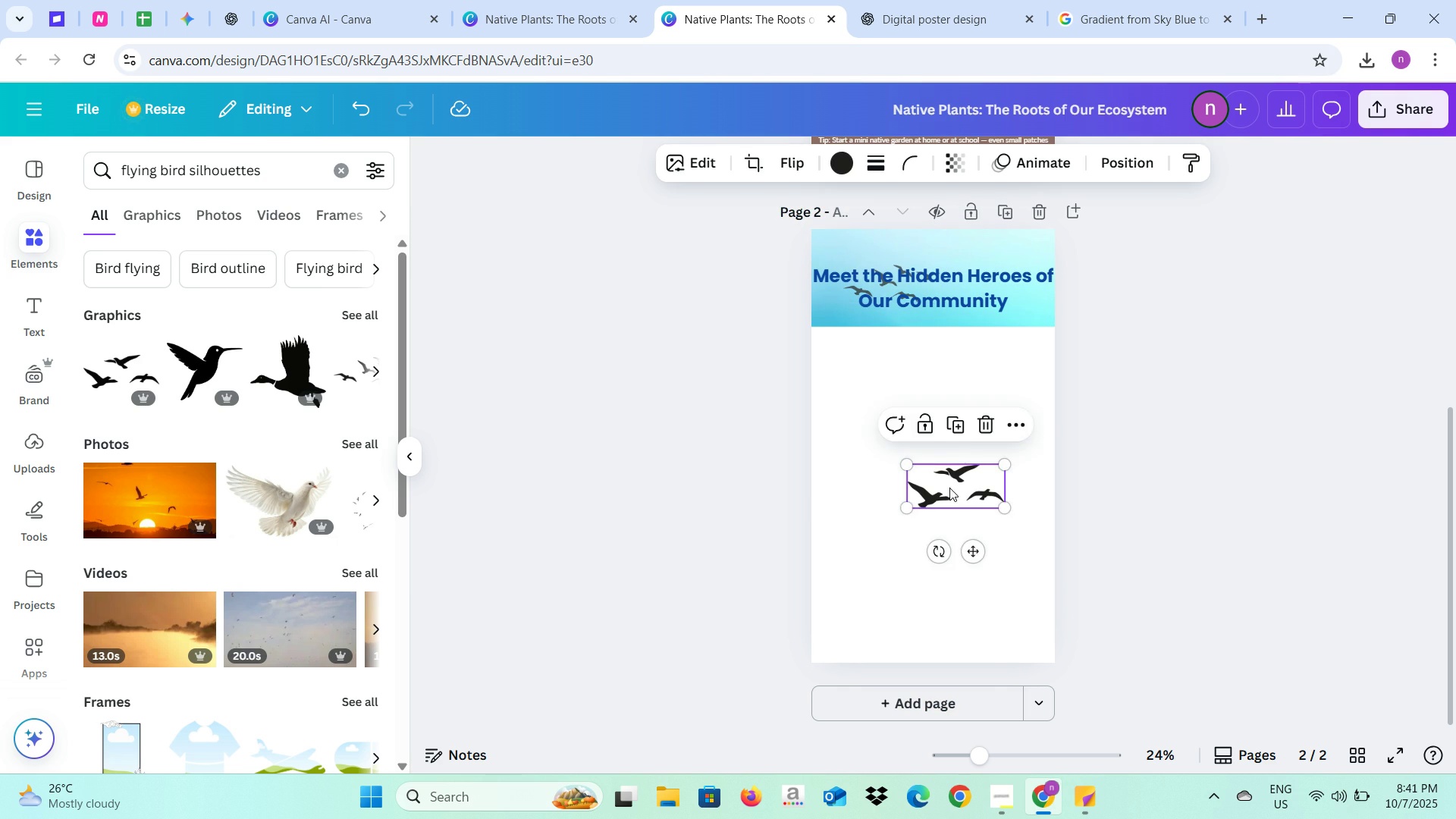 
left_click_drag(start_coordinate=[949, 488], to_coordinate=[984, 284])
 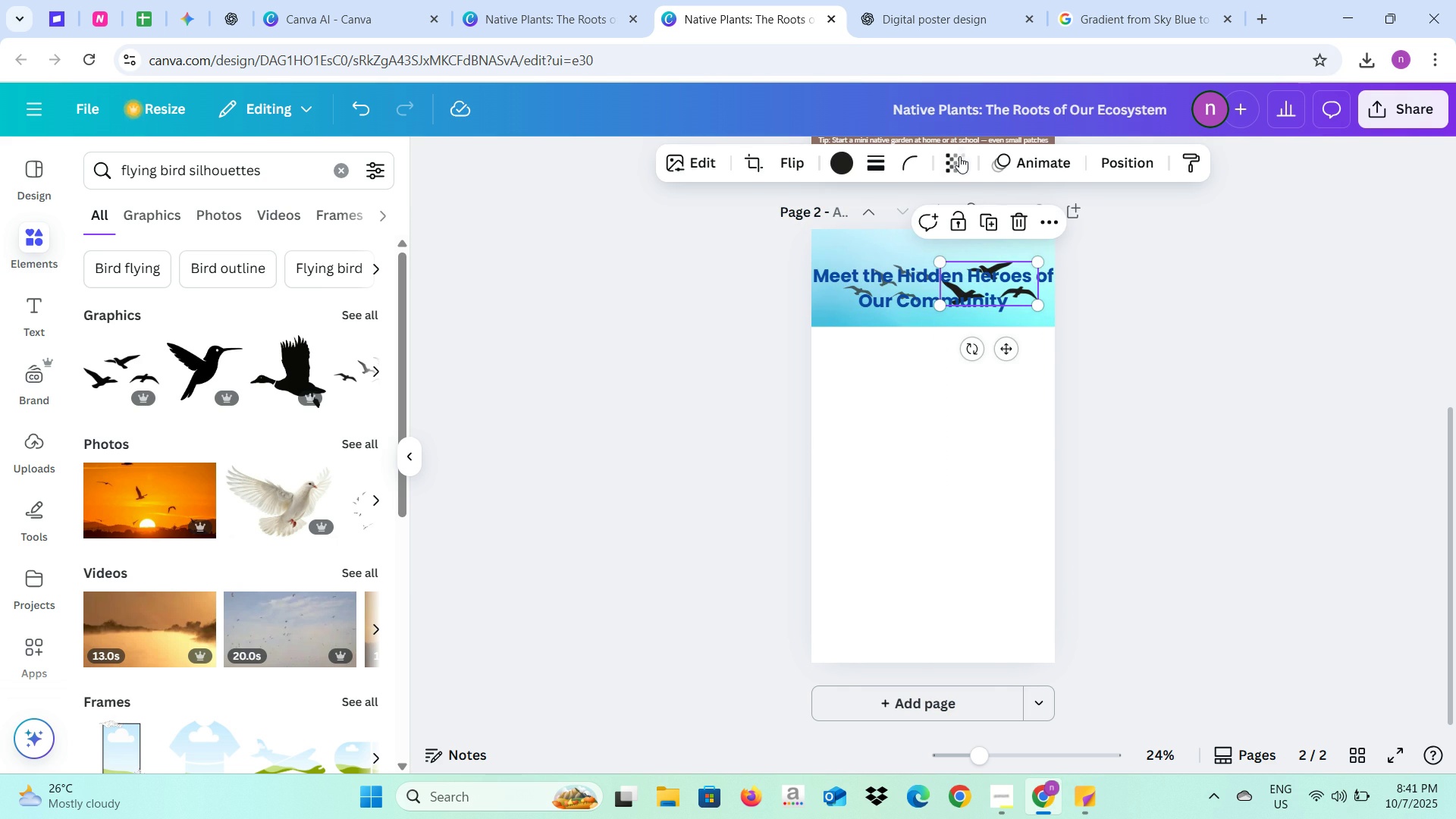 
left_click([959, 157])
 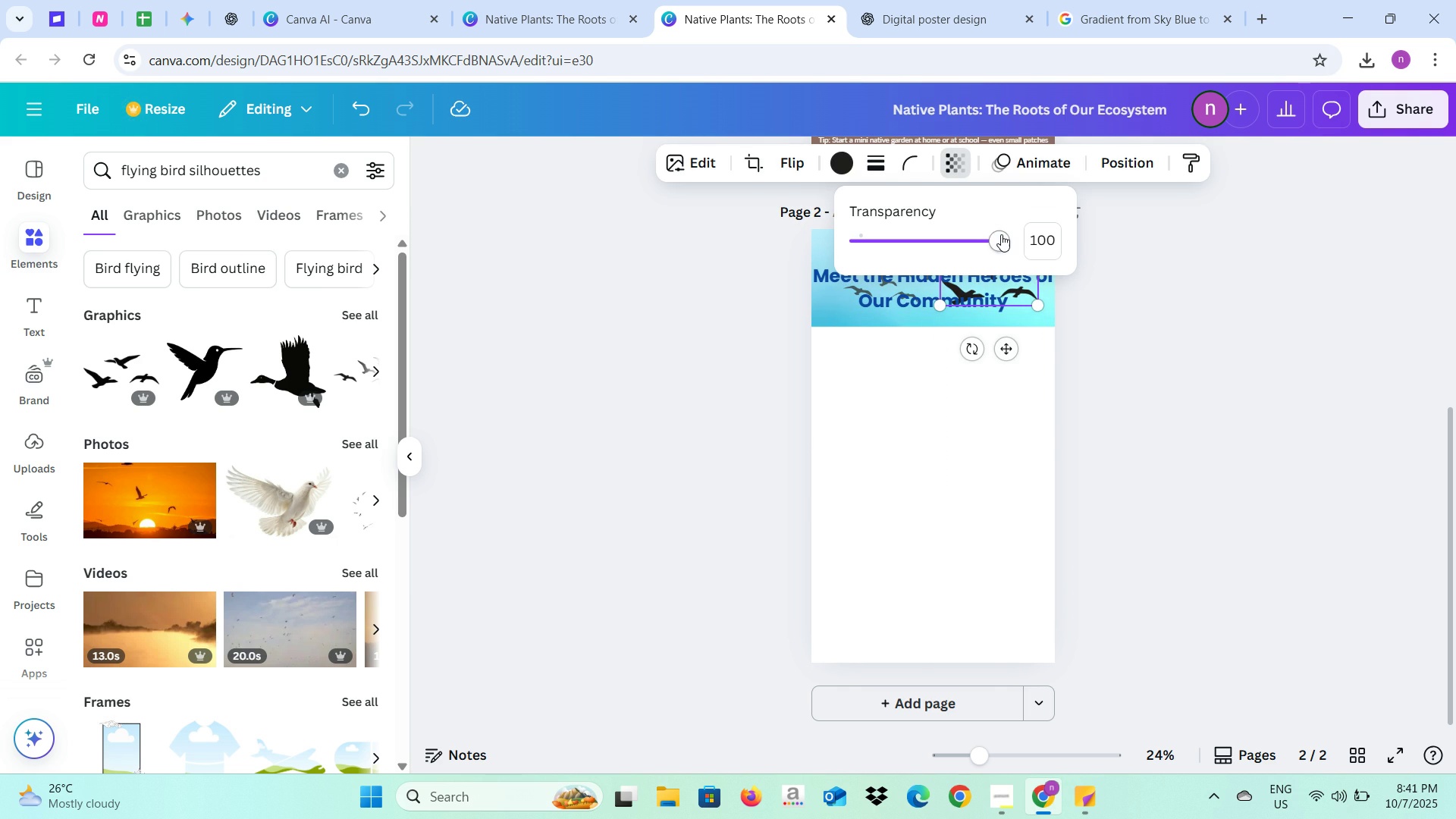 
left_click_drag(start_coordinate=[1001, 234], to_coordinate=[949, 237])
 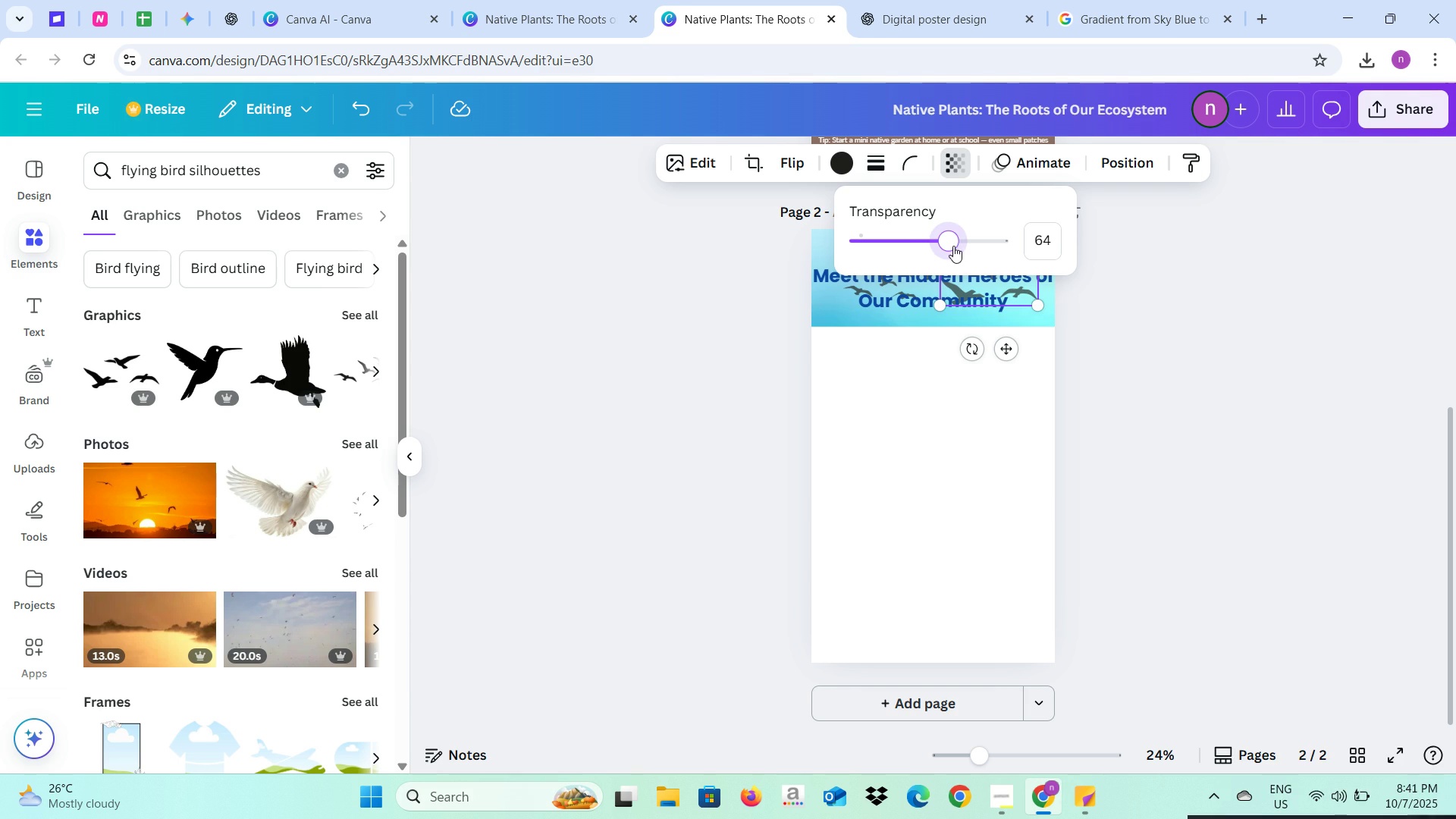 
left_click_drag(start_coordinate=[953, 246], to_coordinate=[930, 248])
 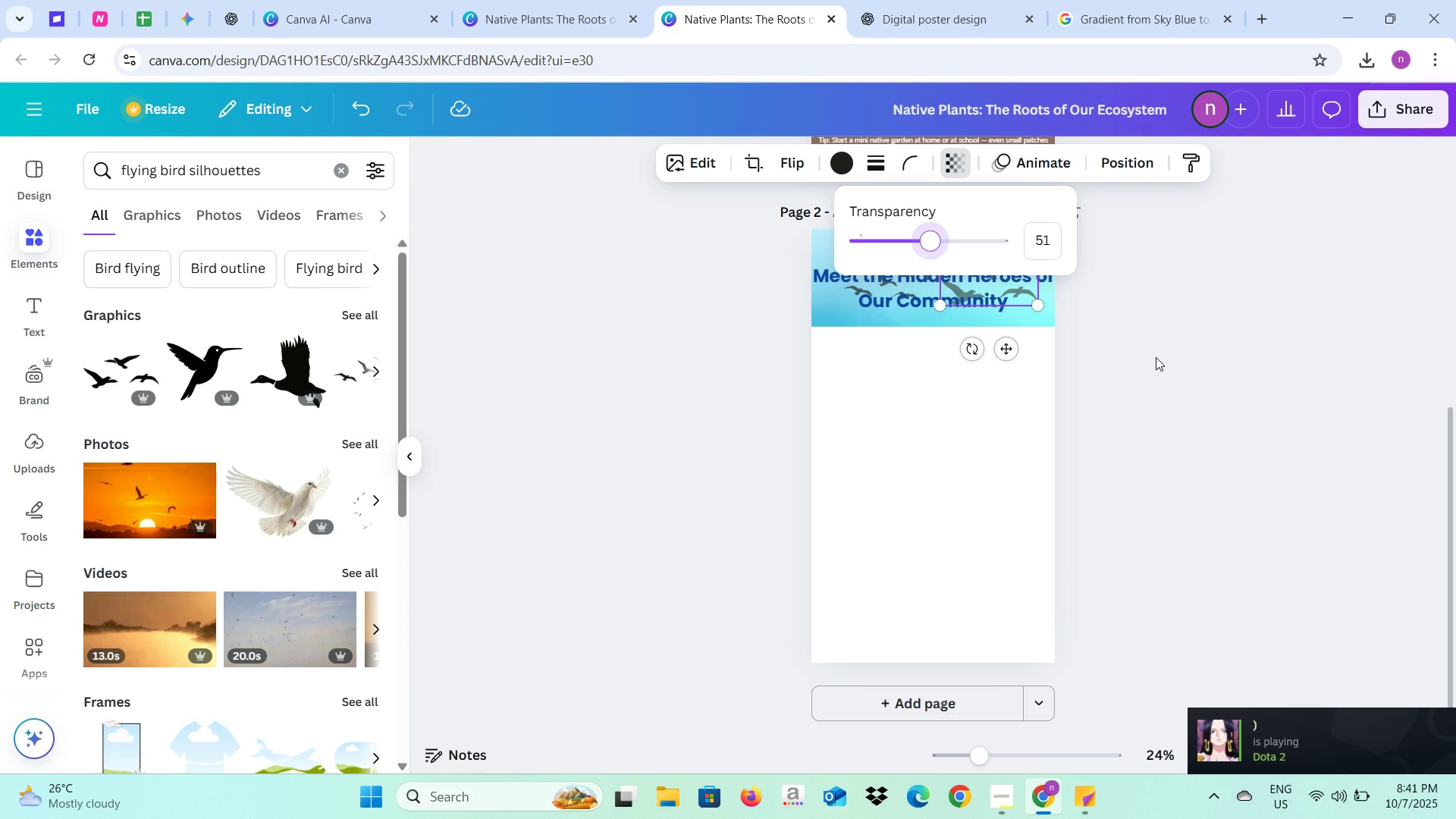 
left_click([1156, 357])
 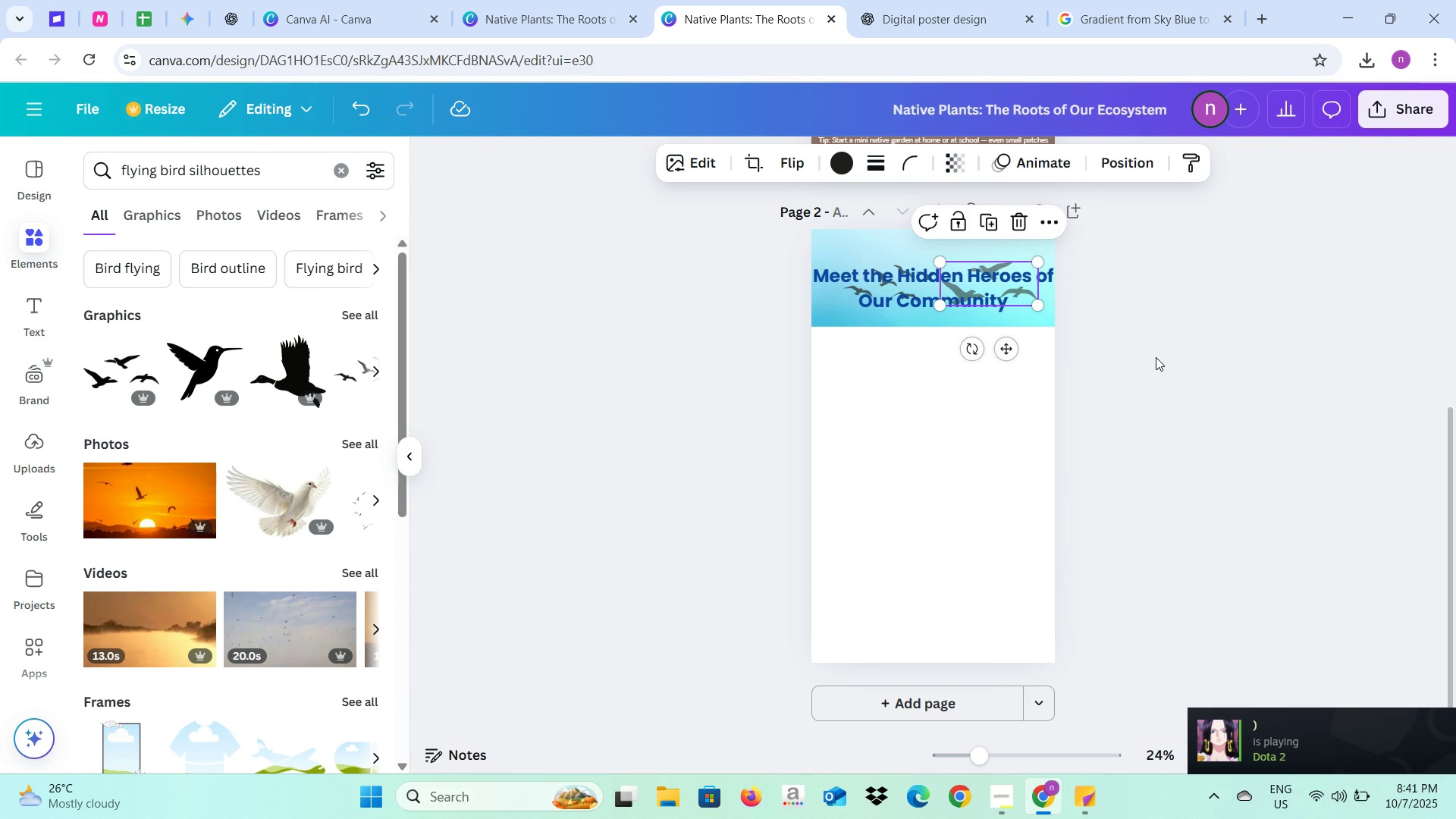 
left_click([1156, 357])
 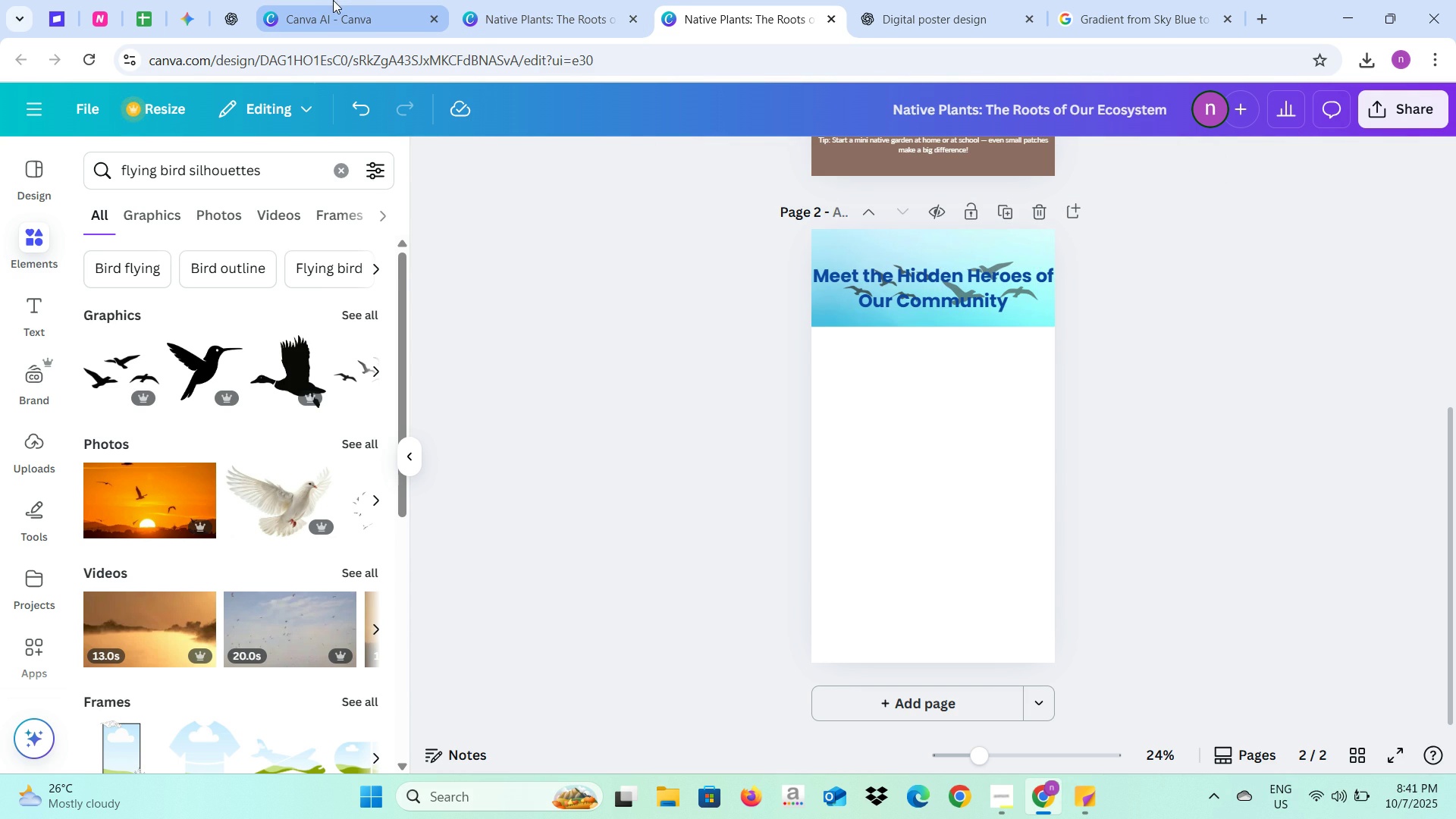 
wait(6.62)
 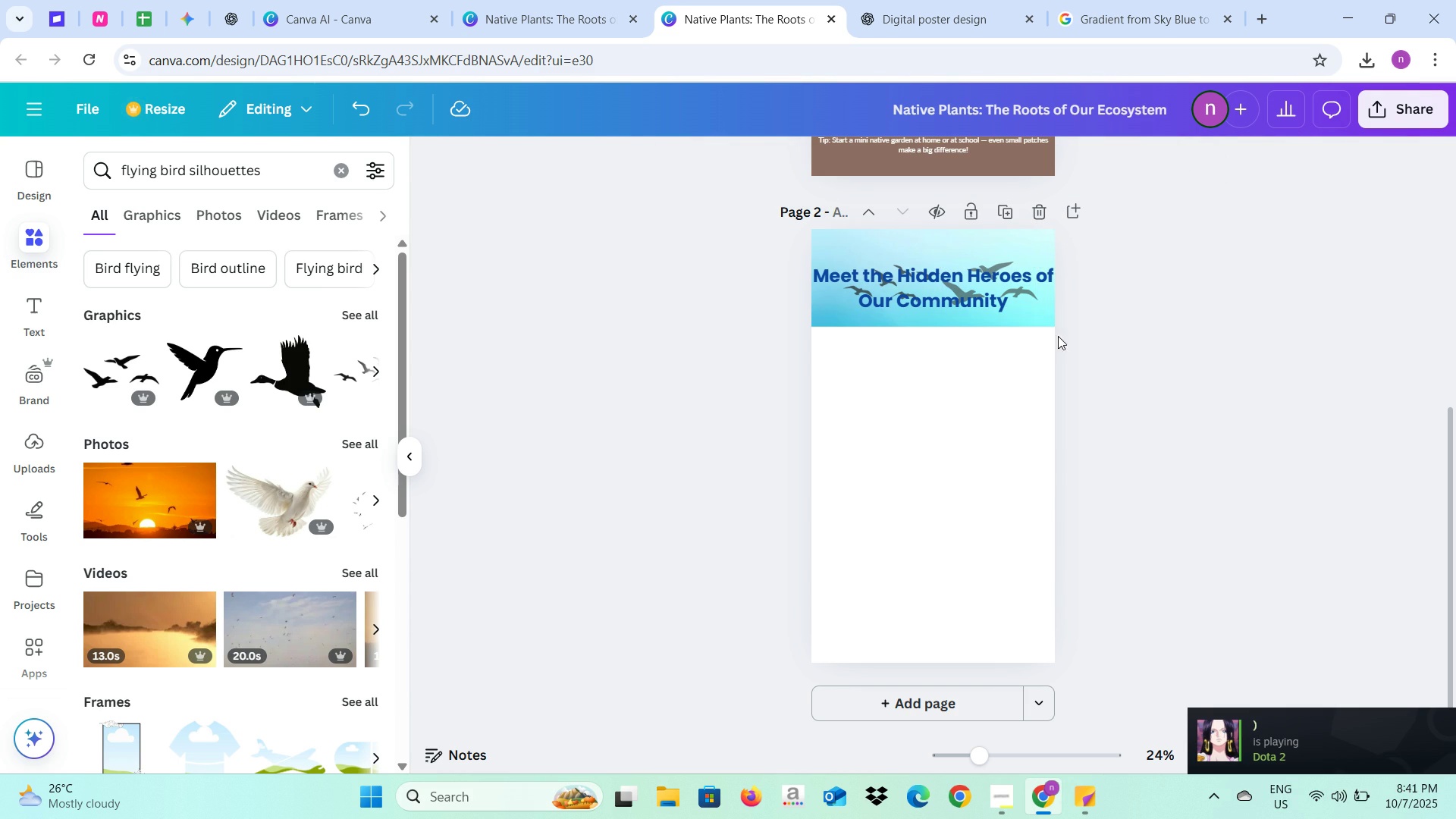 
left_click([874, 0])
 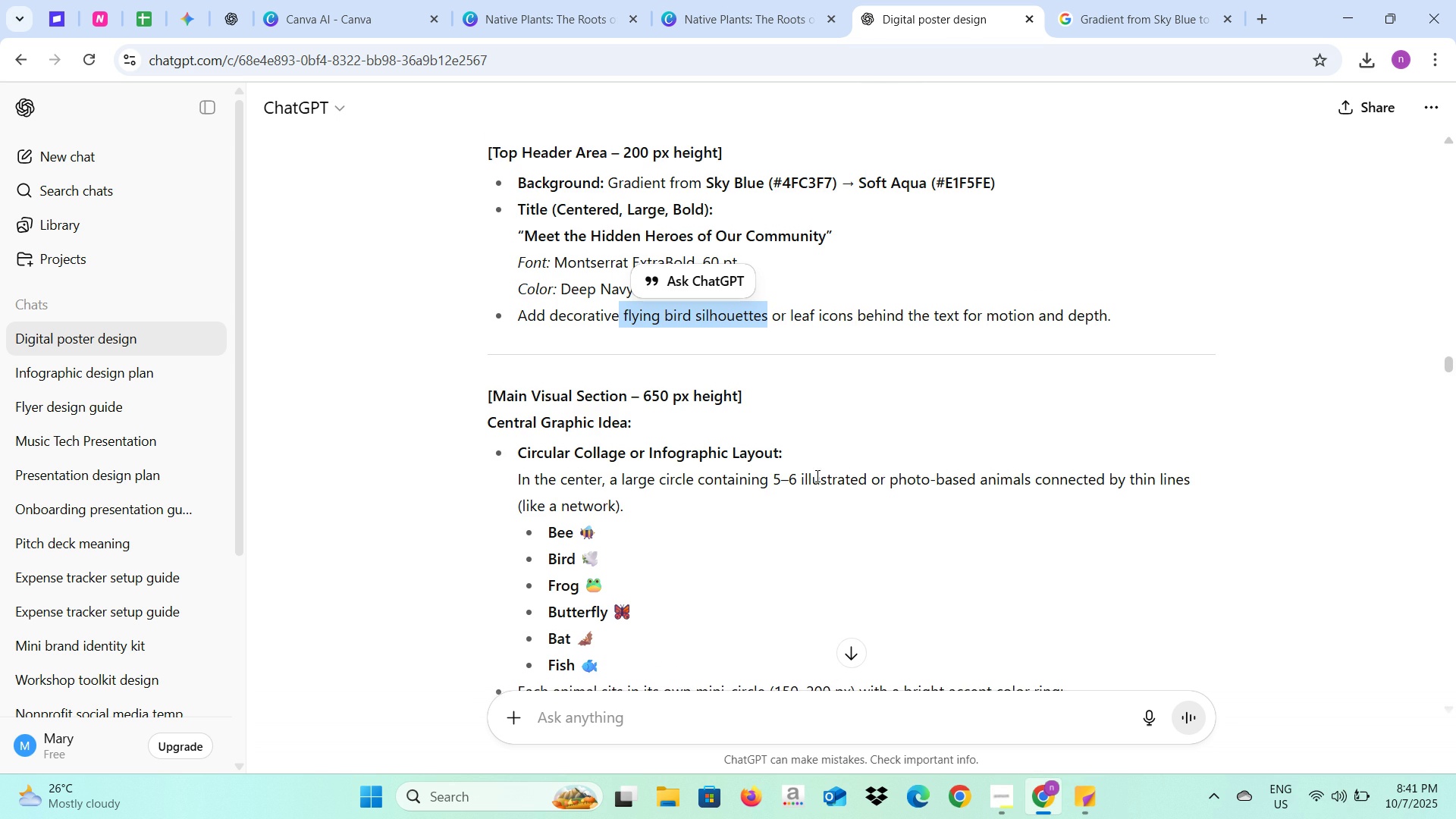 
scroll: coordinate [816, 475], scroll_direction: down, amount: 1.0
 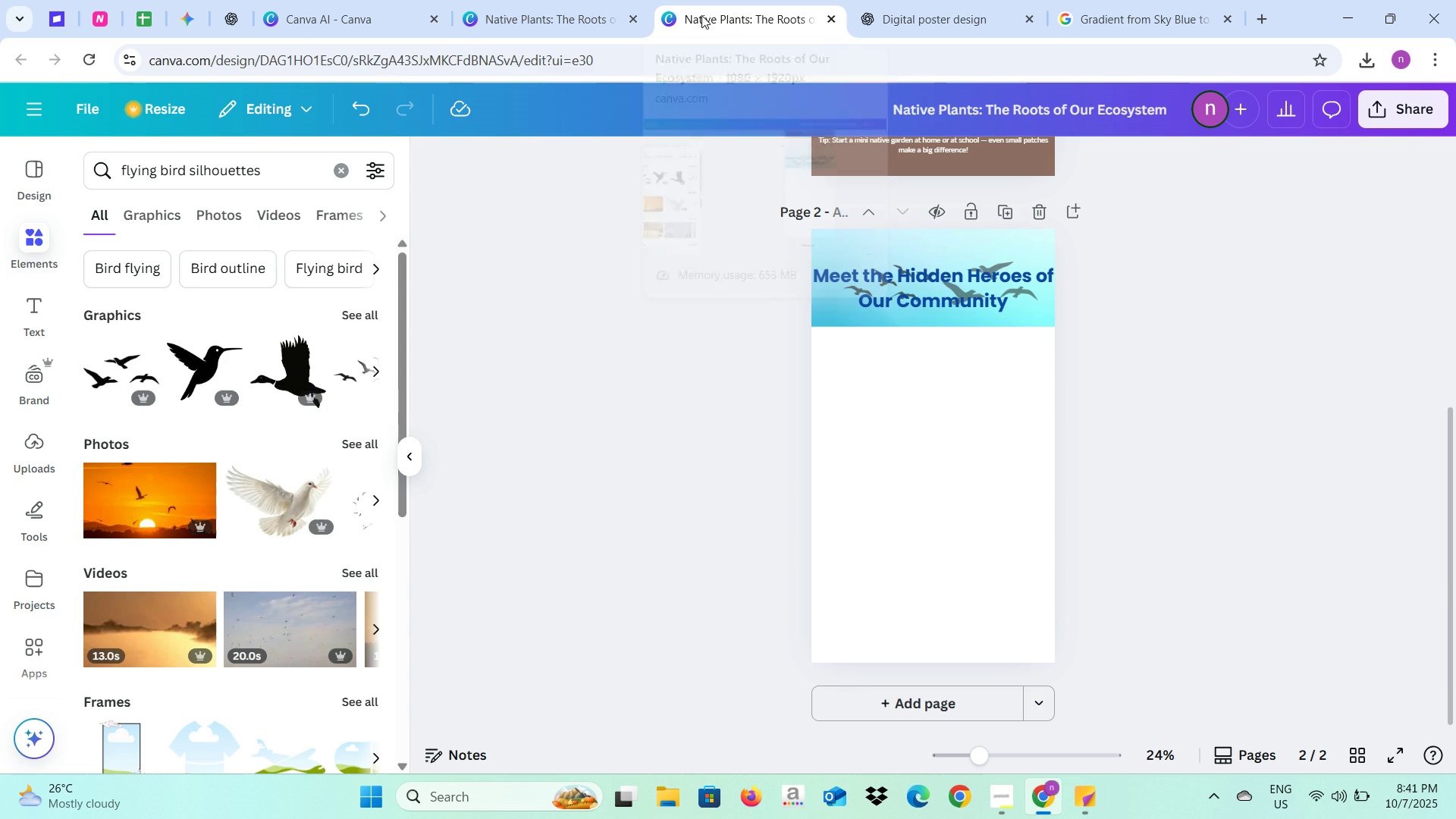 
wait(6.04)
 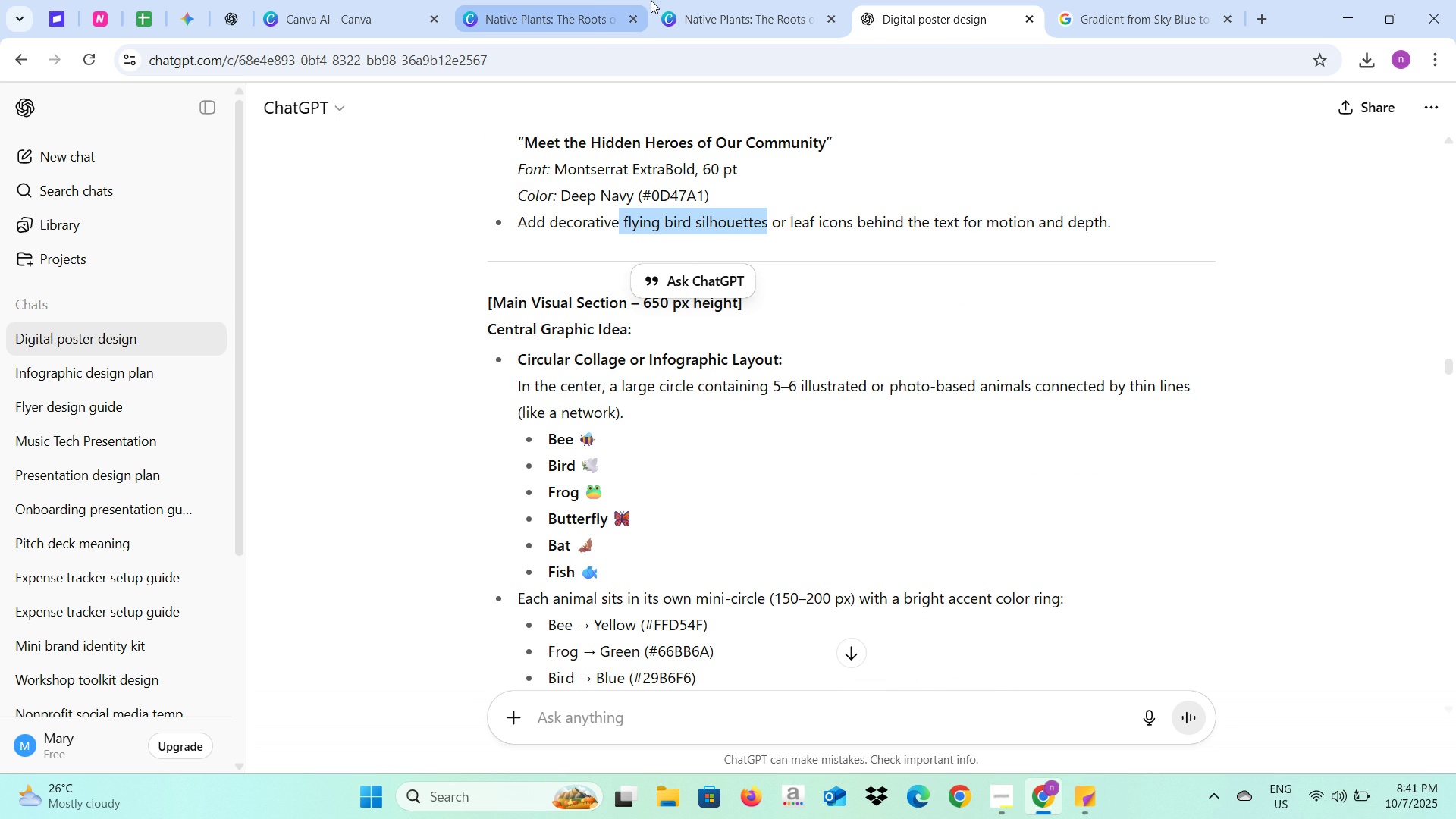 
left_click([411, 462])
 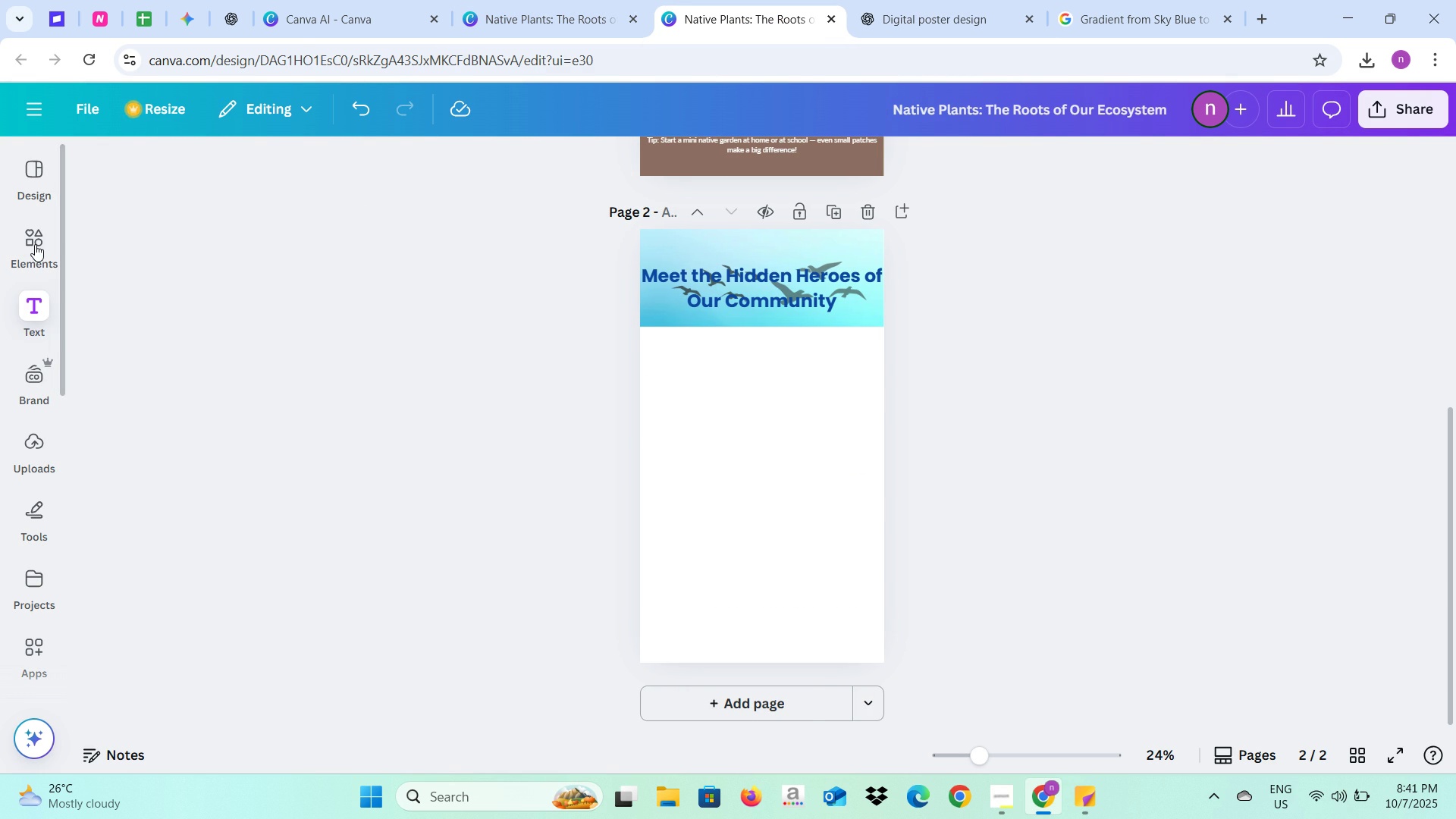 
left_click([35, 244])
 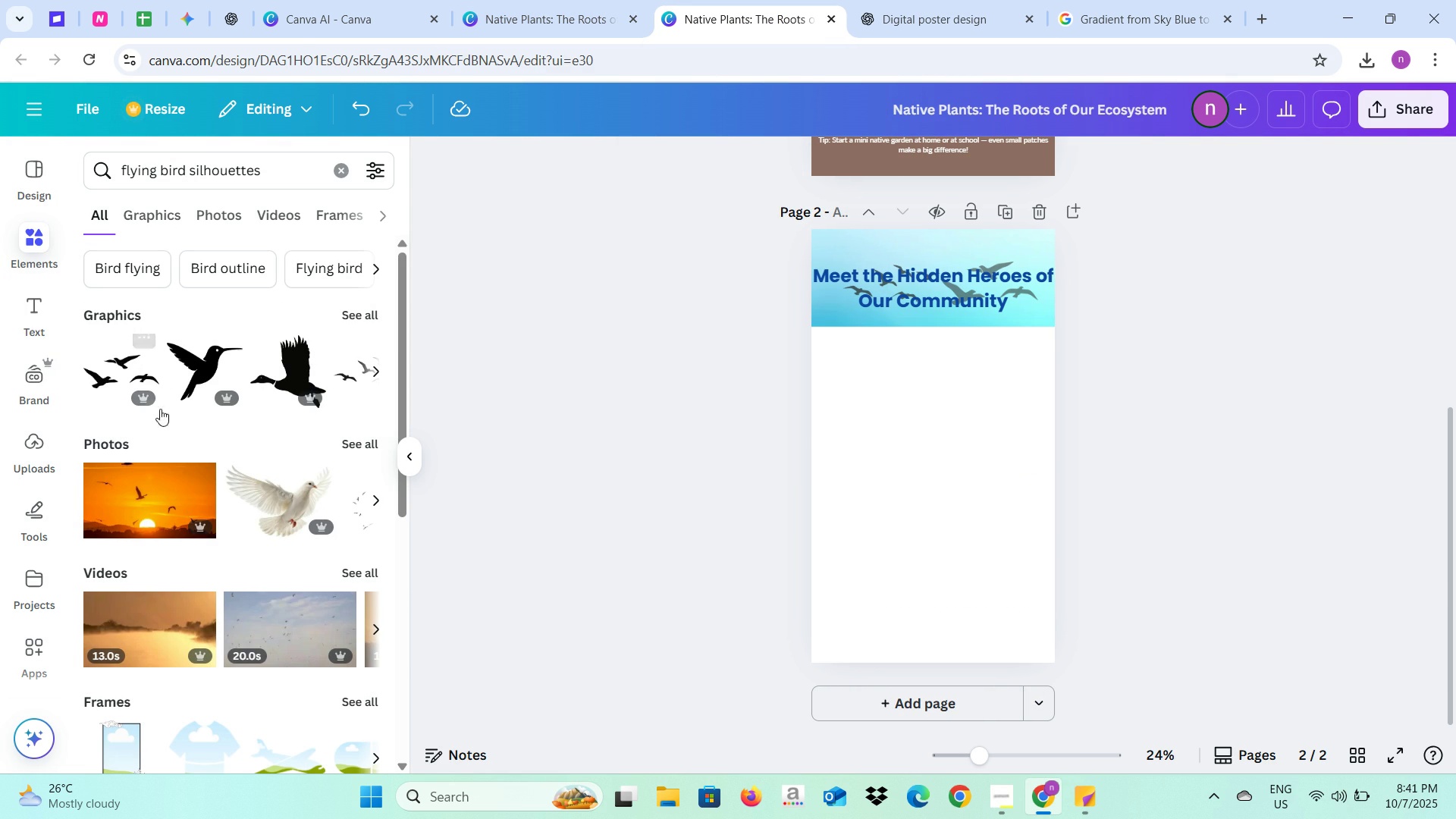 
wait(6.2)
 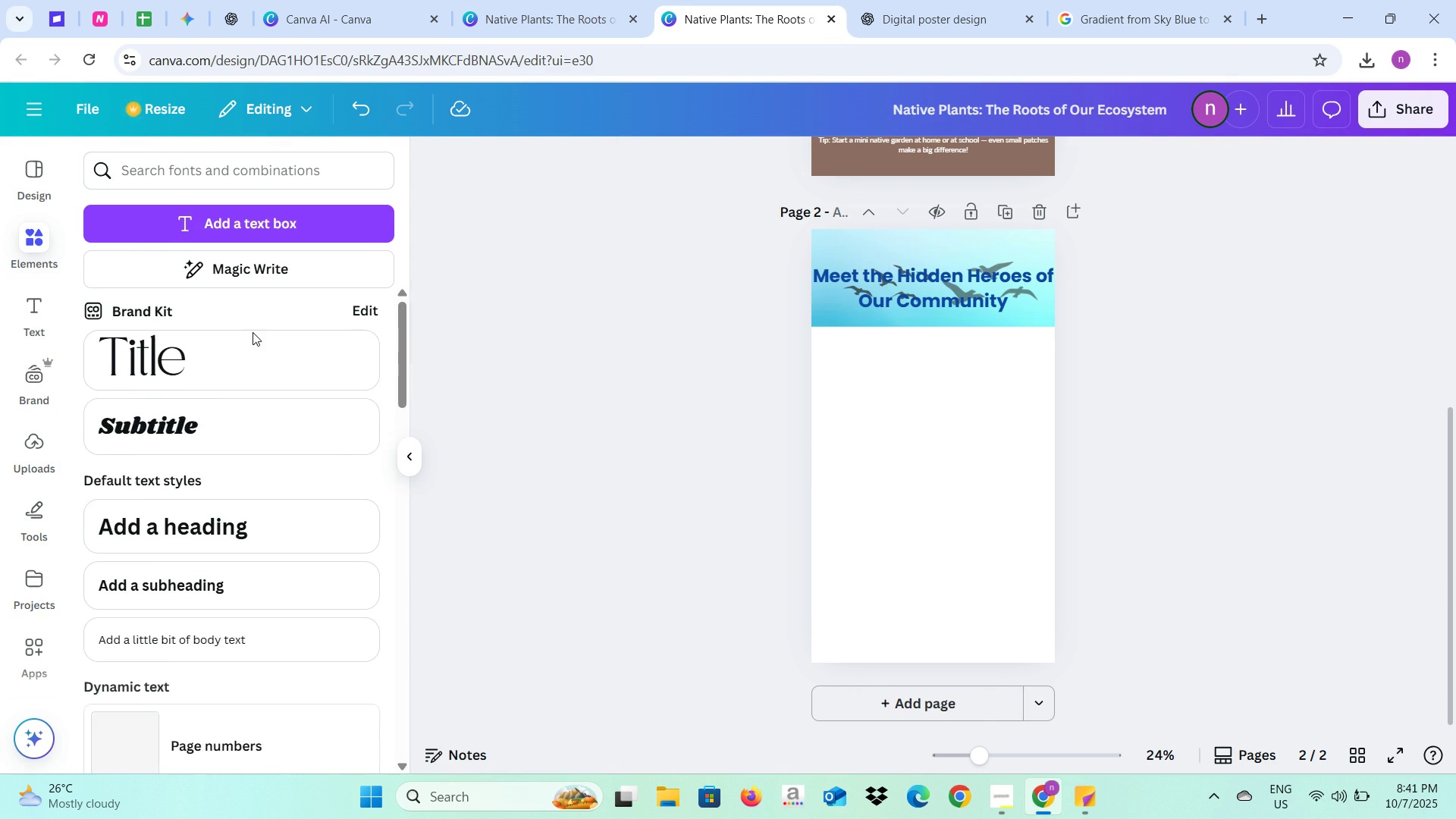 
left_click([336, 170])
 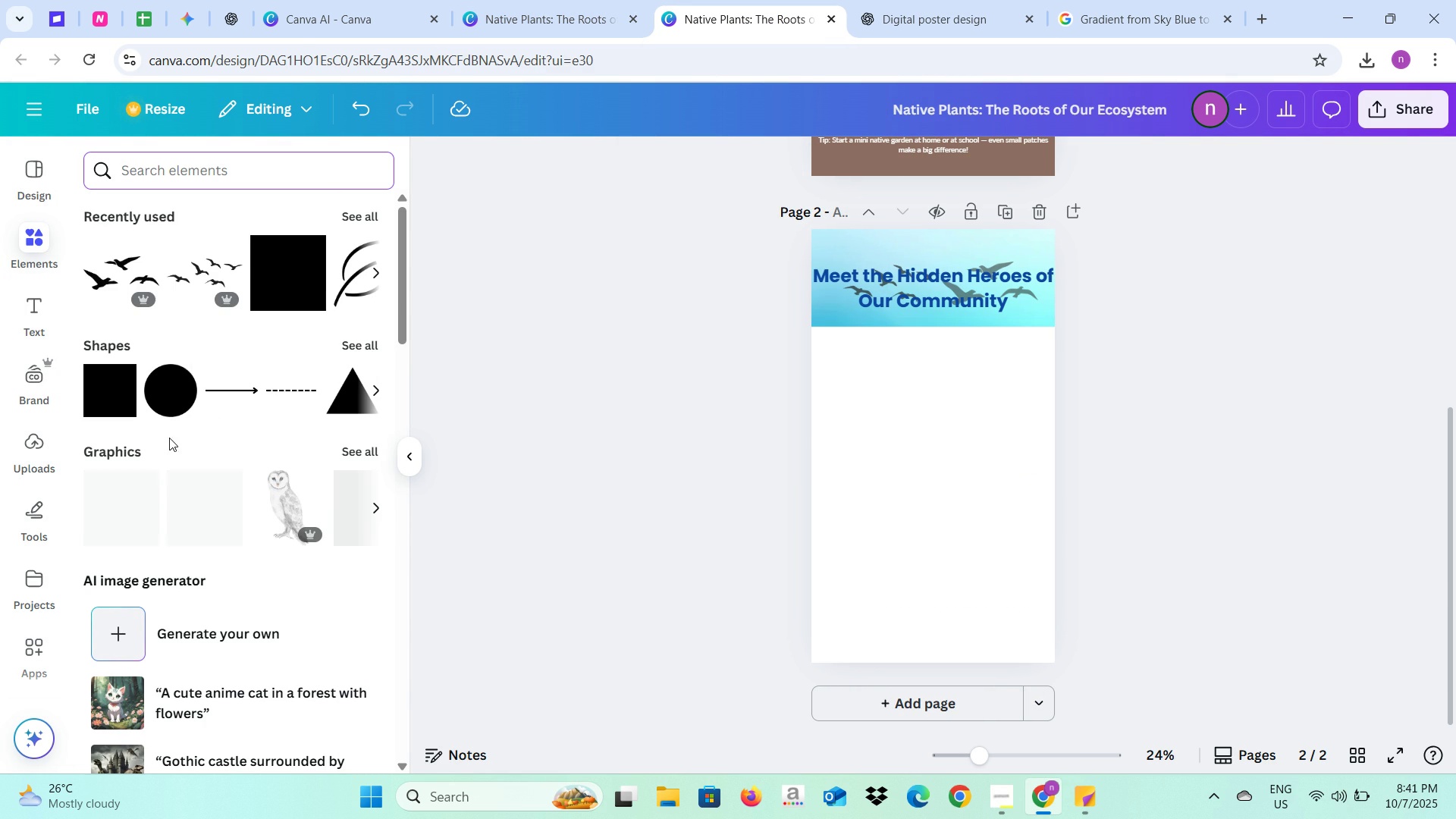 
left_click([171, 403])
 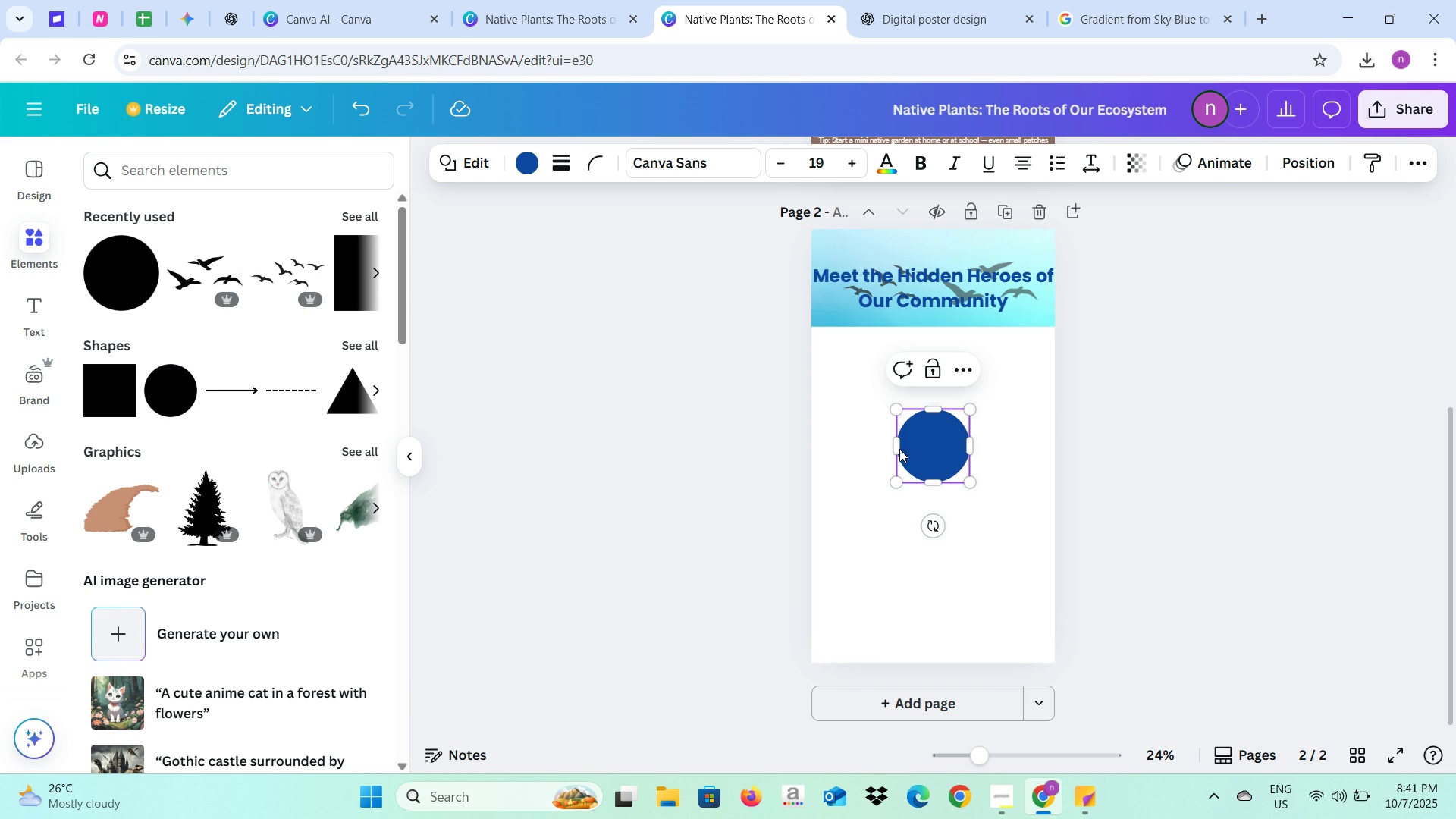 
left_click([679, 450])
 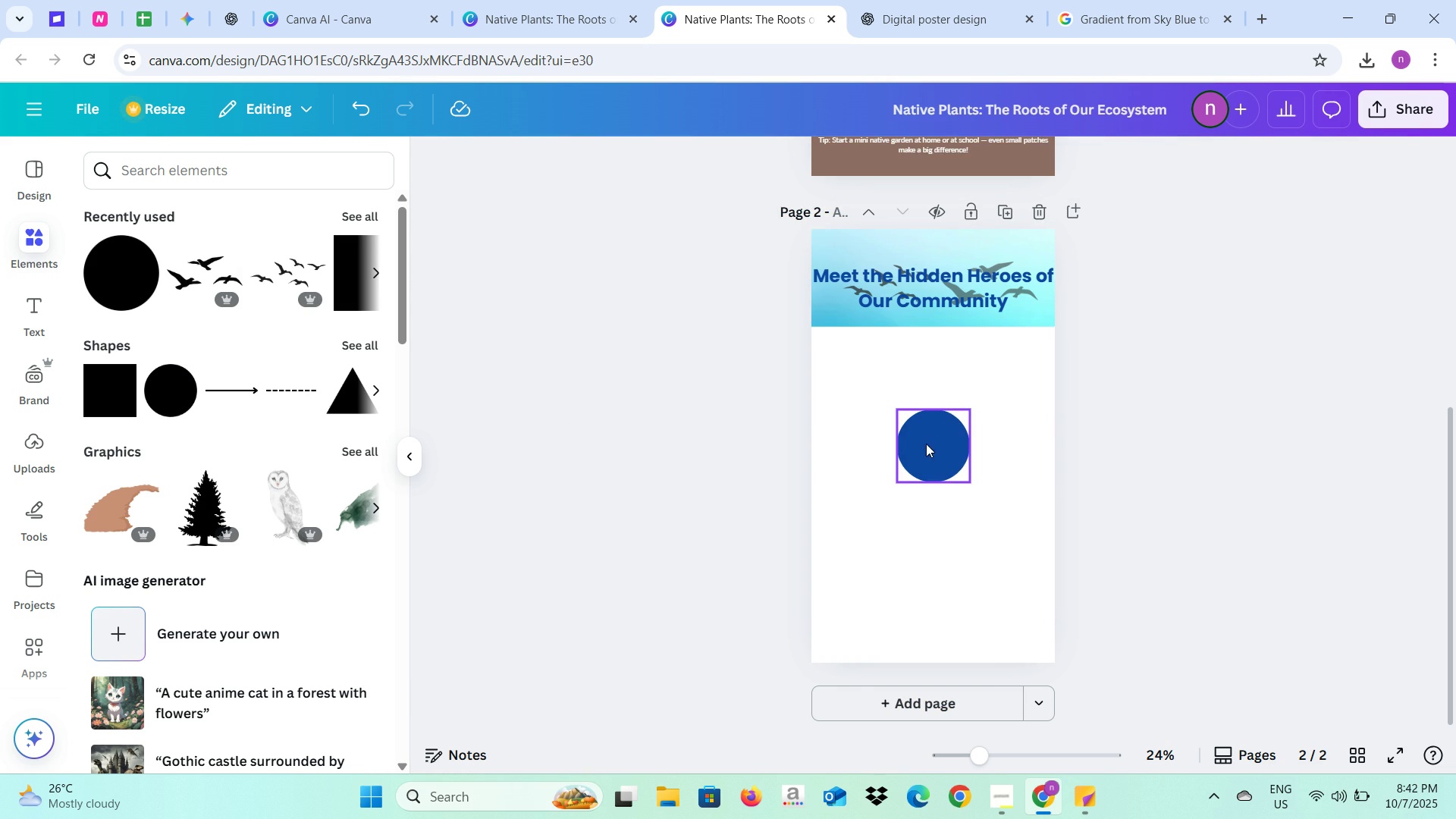 
left_click([926, 444])
 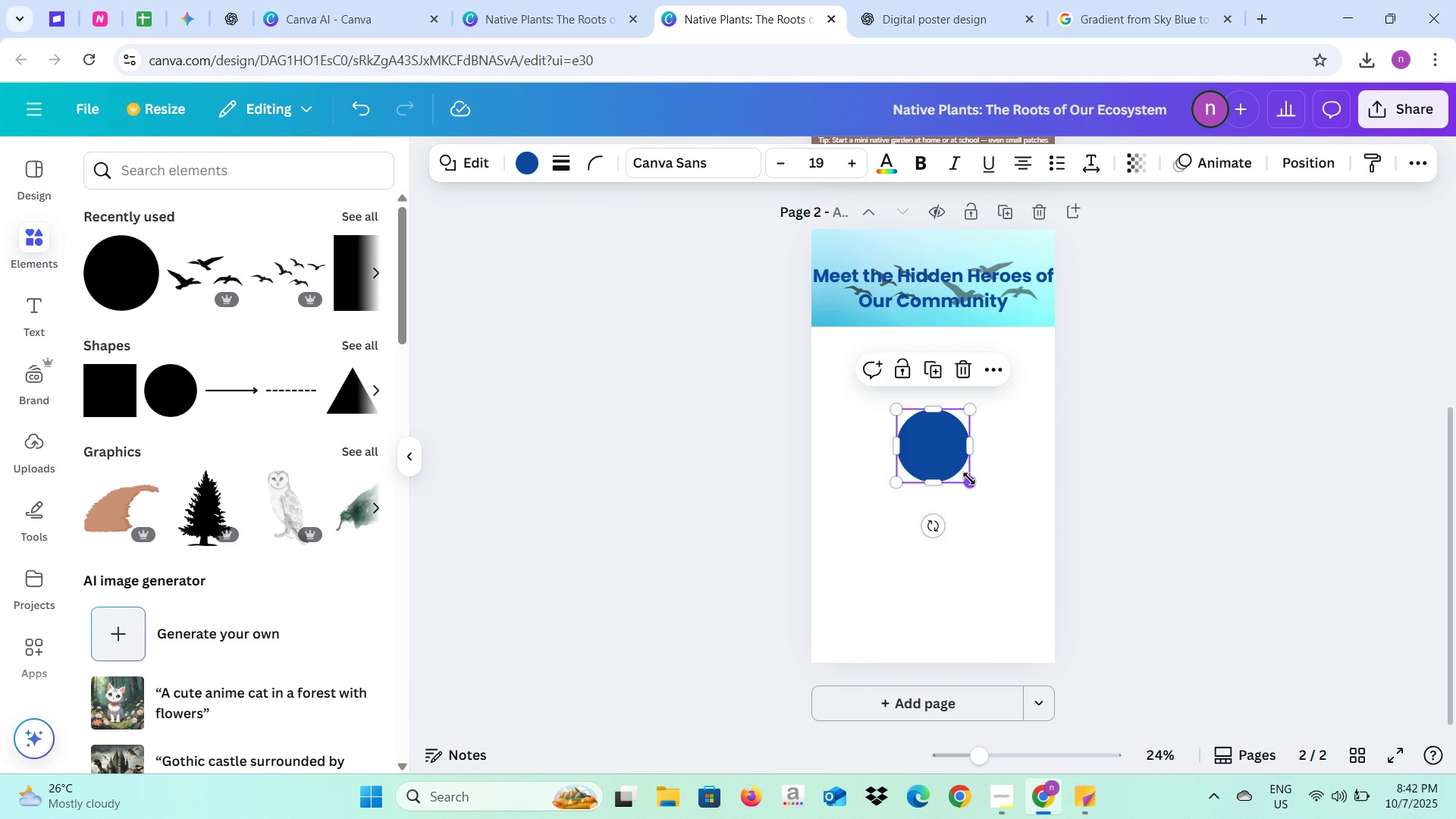 
left_click_drag(start_coordinate=[966, 475], to_coordinate=[958, 460])
 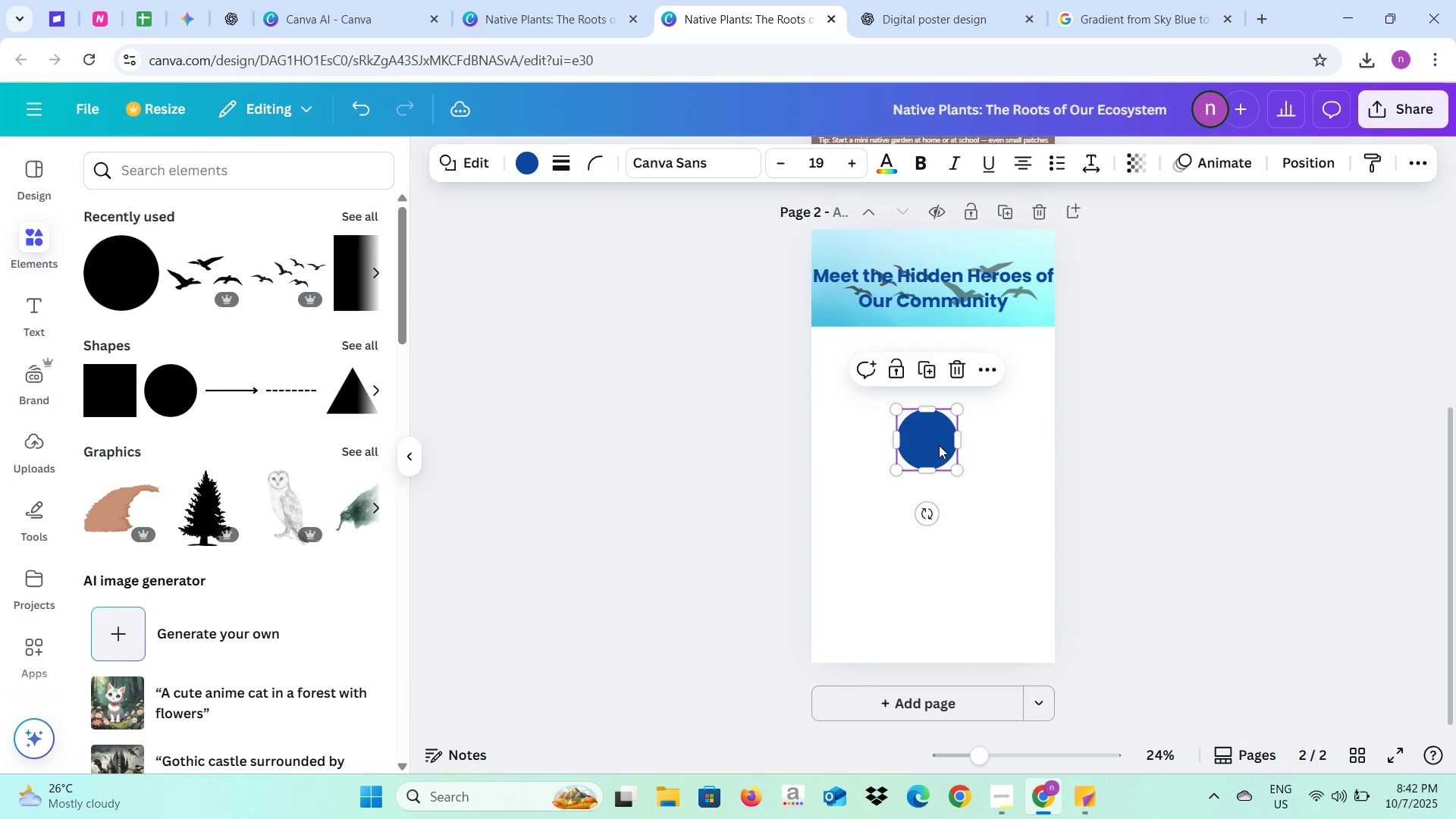 
left_click_drag(start_coordinate=[939, 445], to_coordinate=[941, 411])
 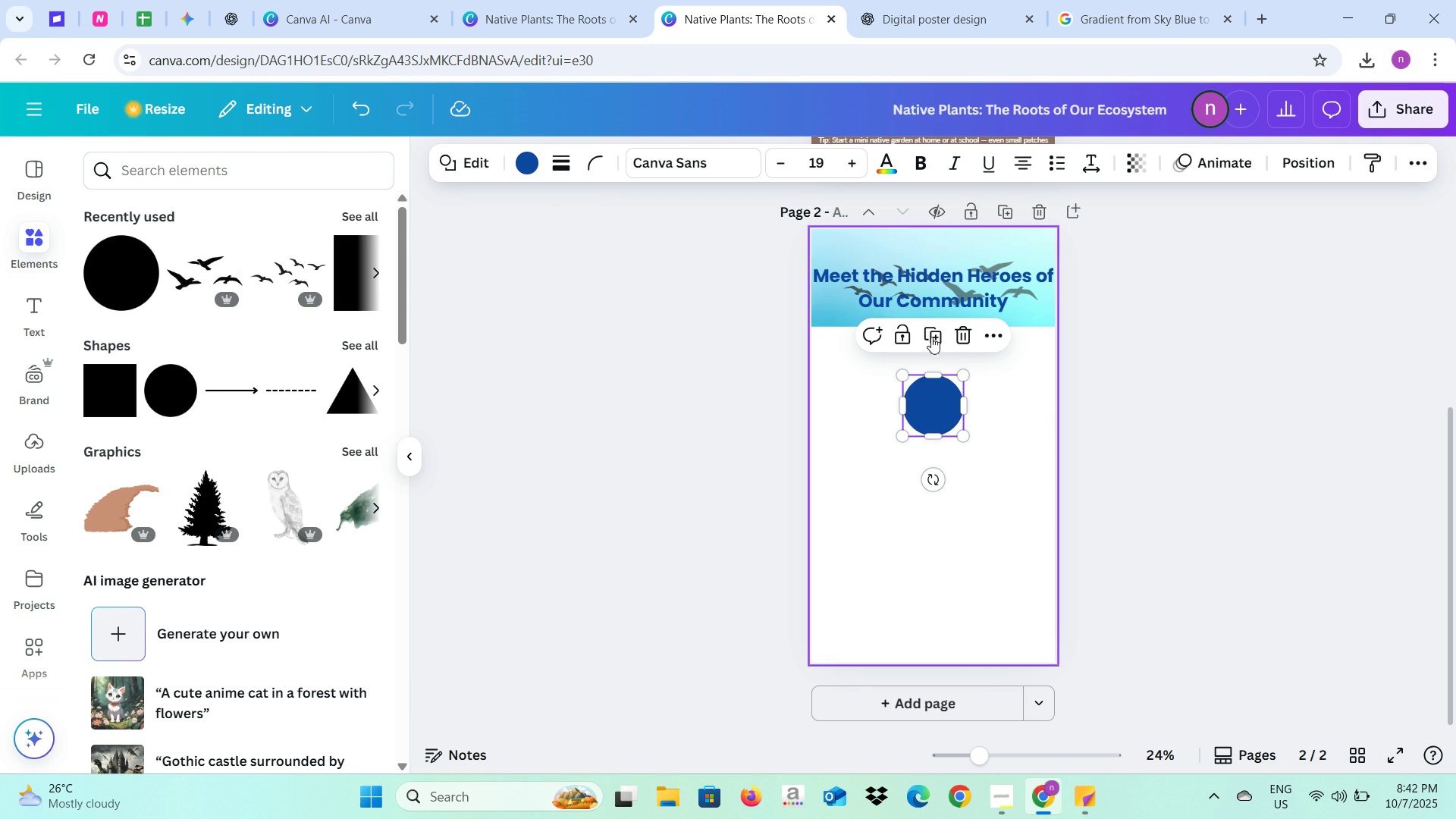 
left_click([932, 332])
 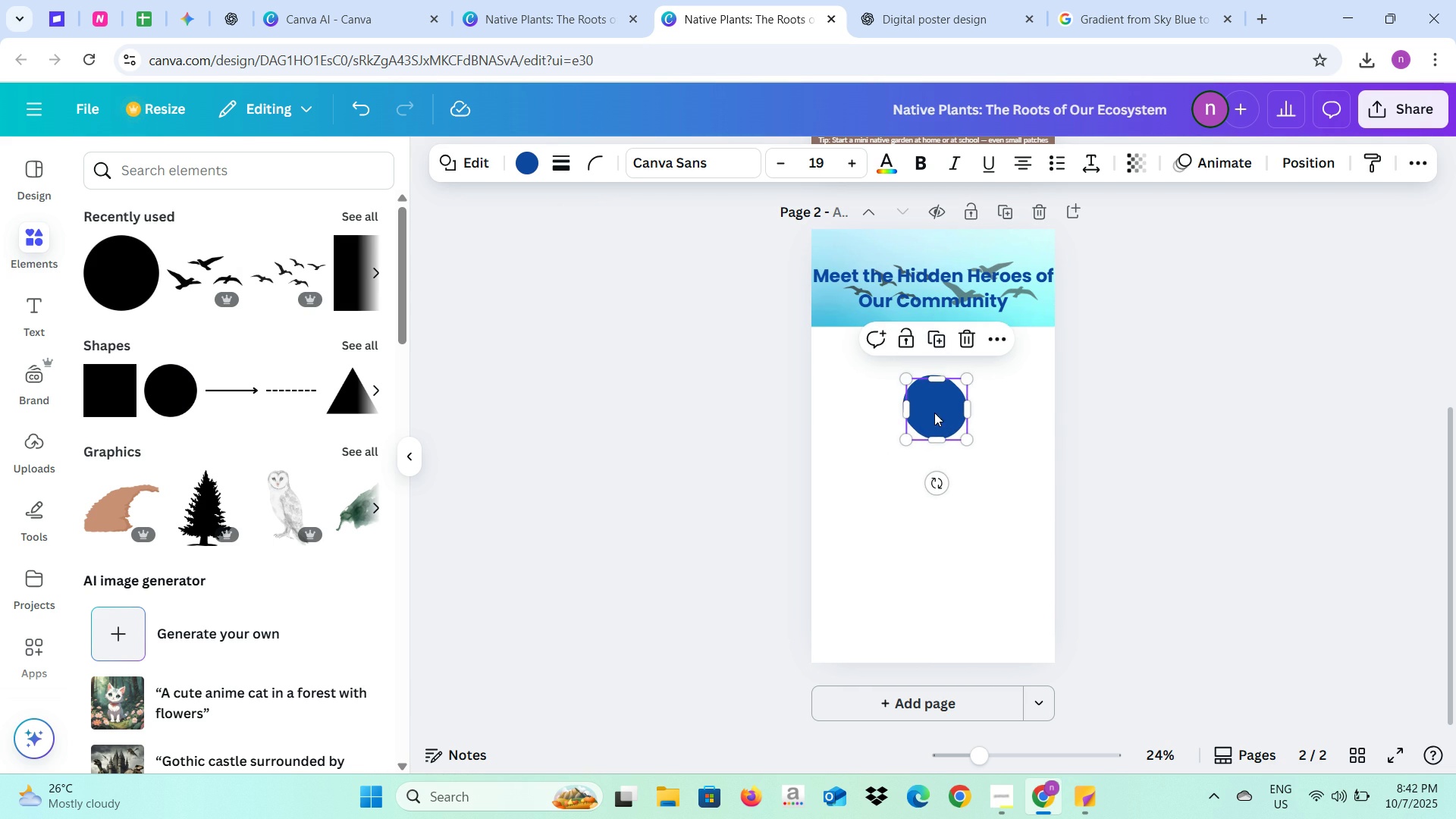 
left_click_drag(start_coordinate=[934, 413], to_coordinate=[927, 536])
 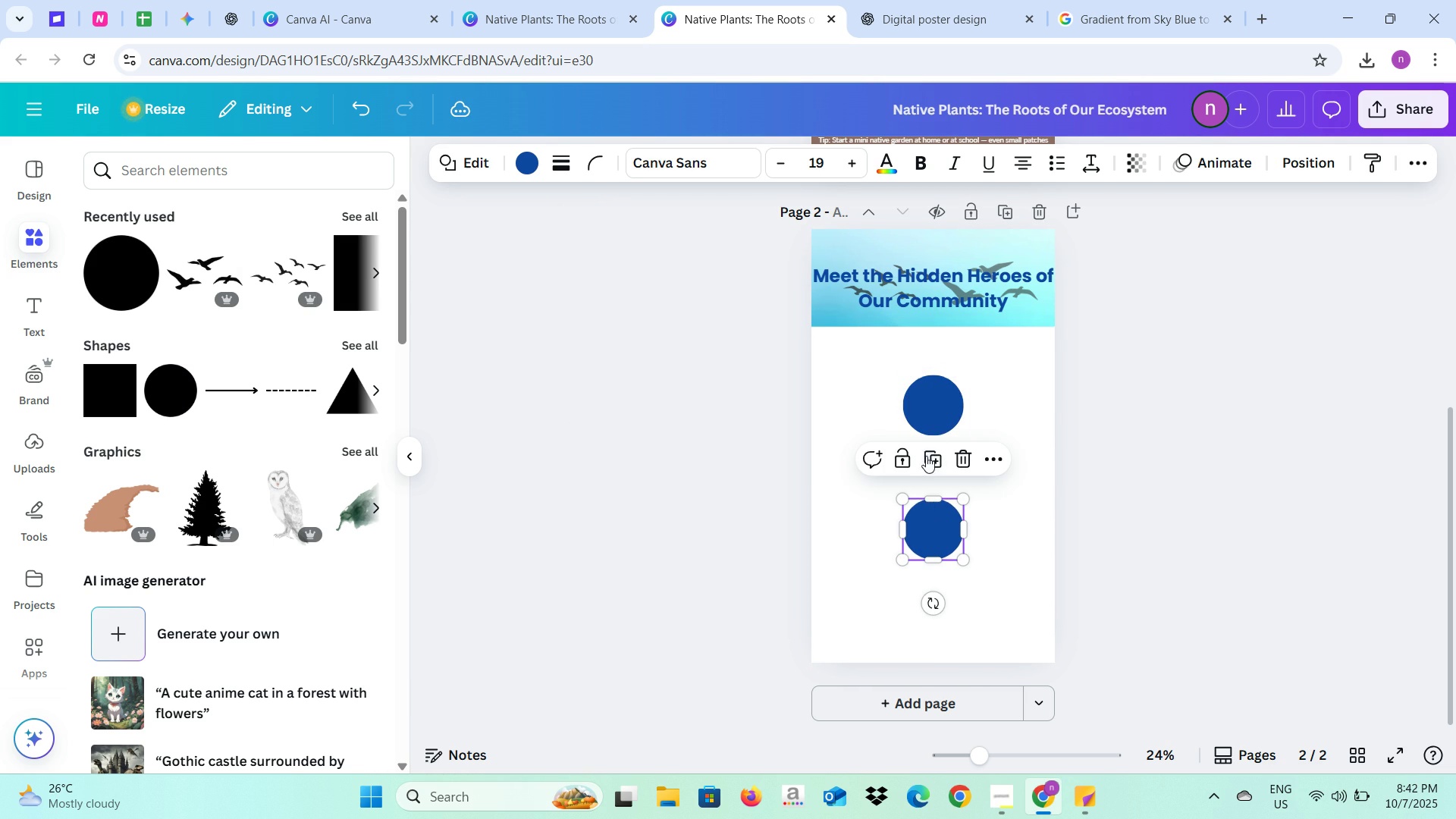 
left_click([926, 456])
 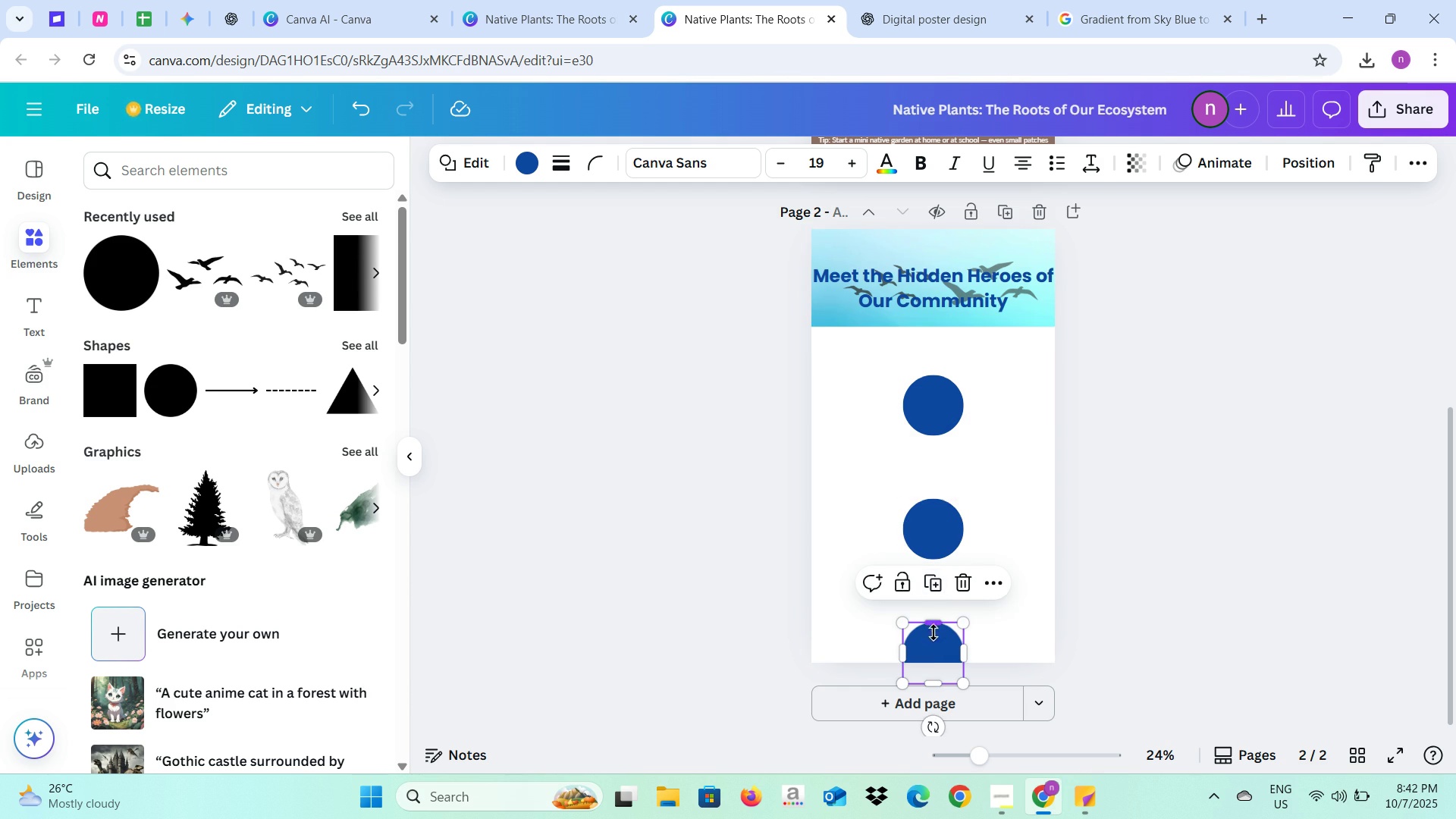 
left_click_drag(start_coordinate=[934, 639], to_coordinate=[996, 425])
 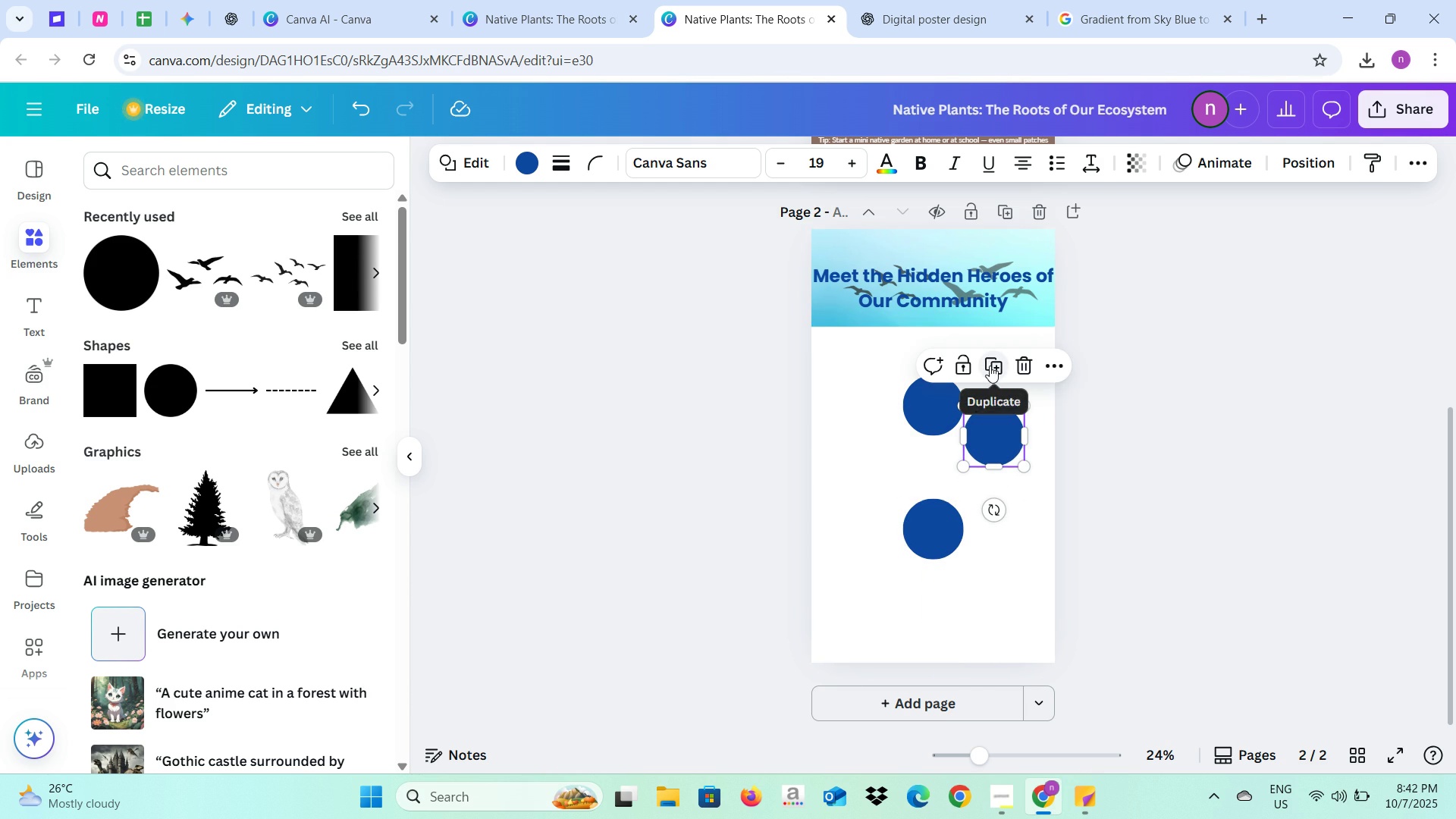 
left_click([990, 366])
 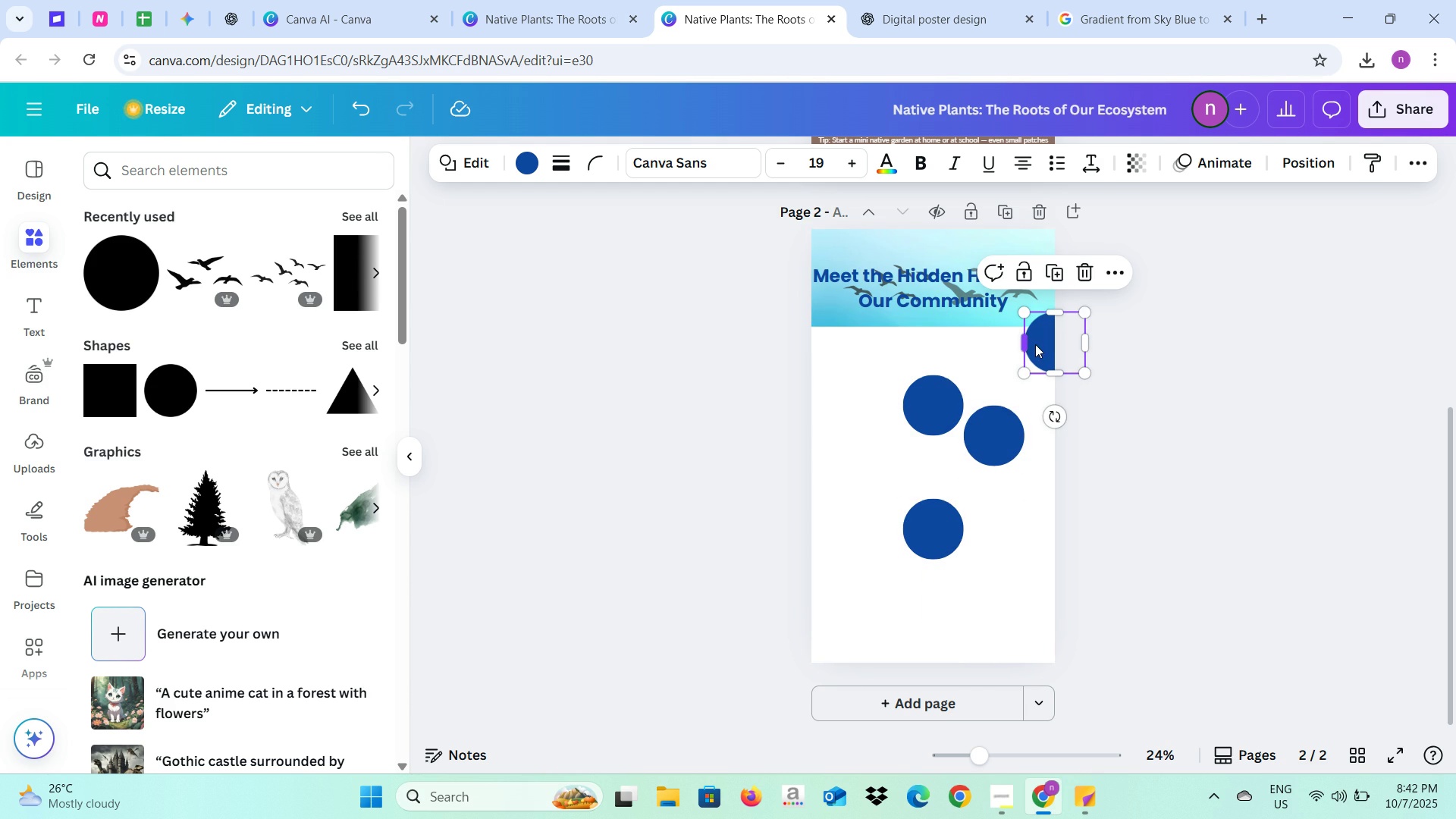 
left_click_drag(start_coordinate=[1037, 345], to_coordinate=[853, 441])
 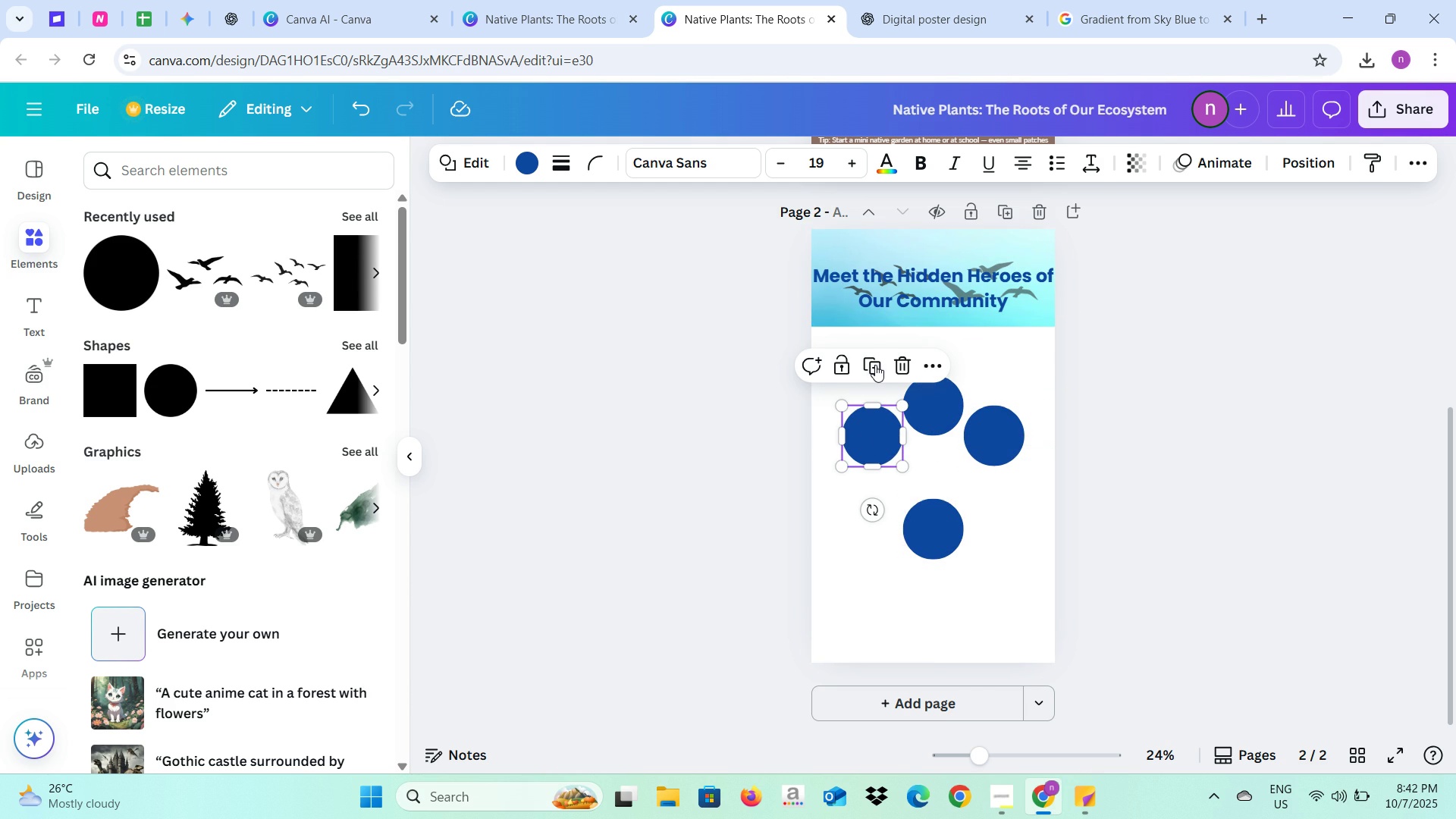 
left_click([875, 365])
 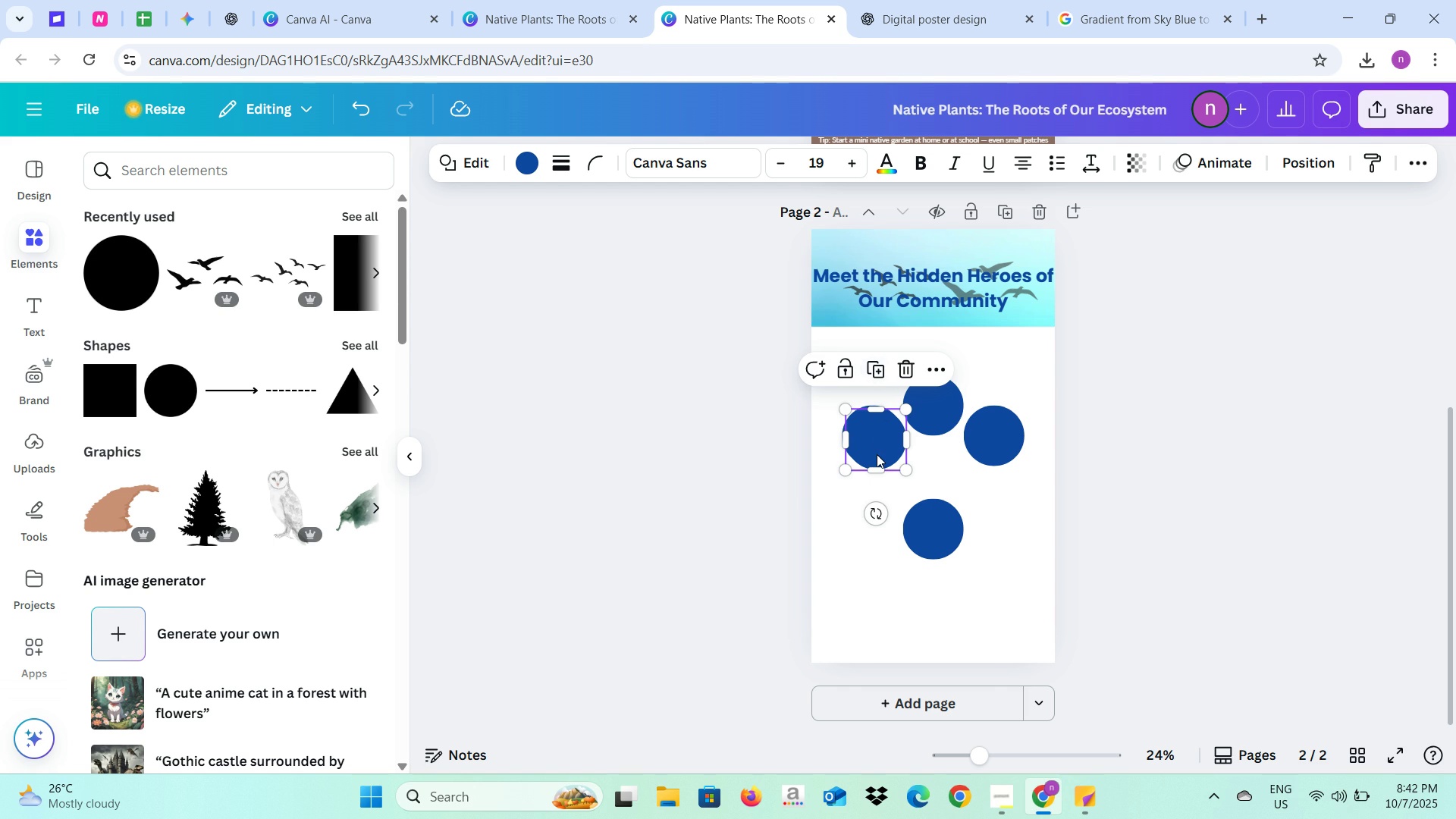 
left_click_drag(start_coordinate=[877, 447], to_coordinate=[874, 507])
 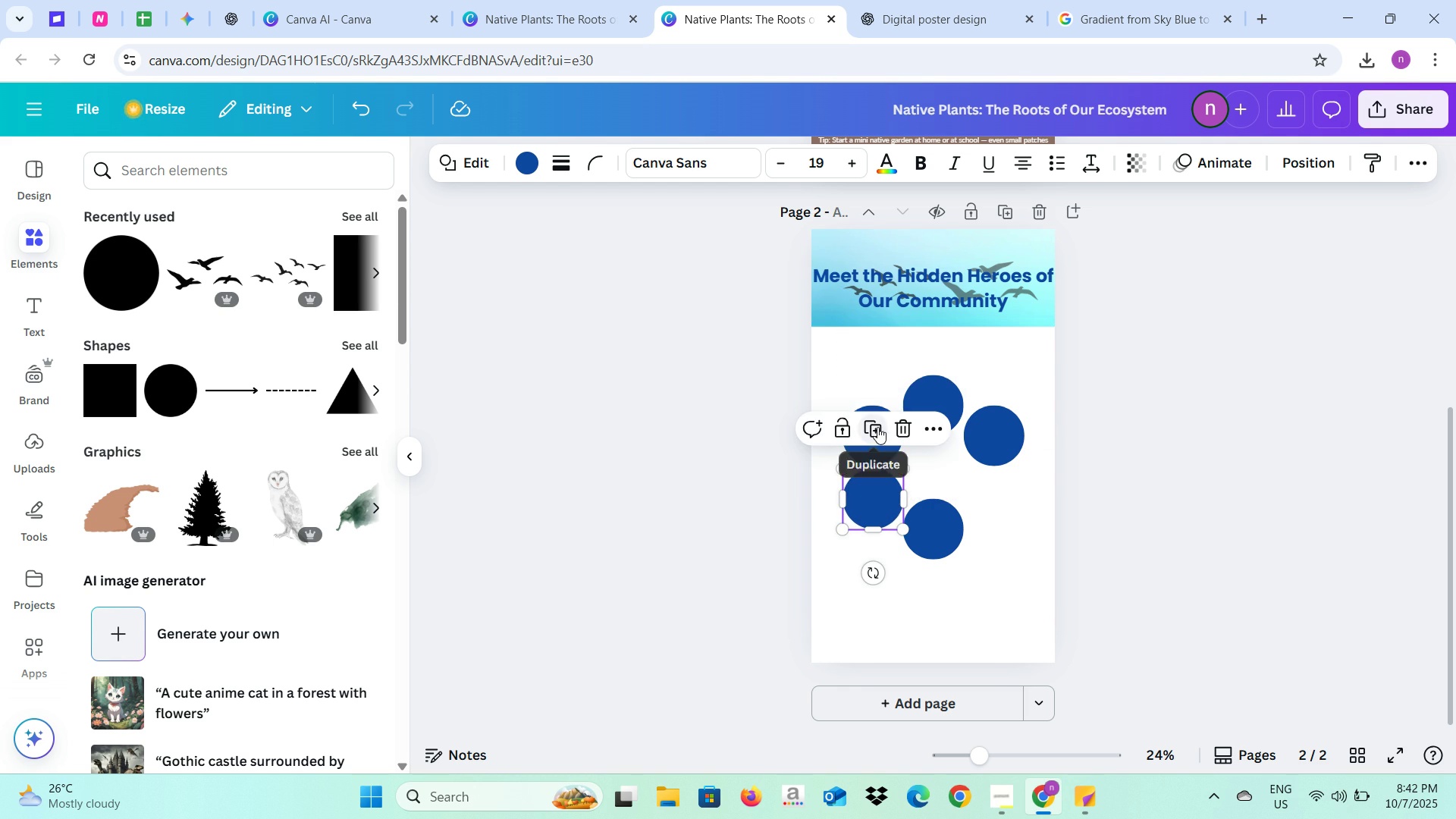 
left_click([877, 427])
 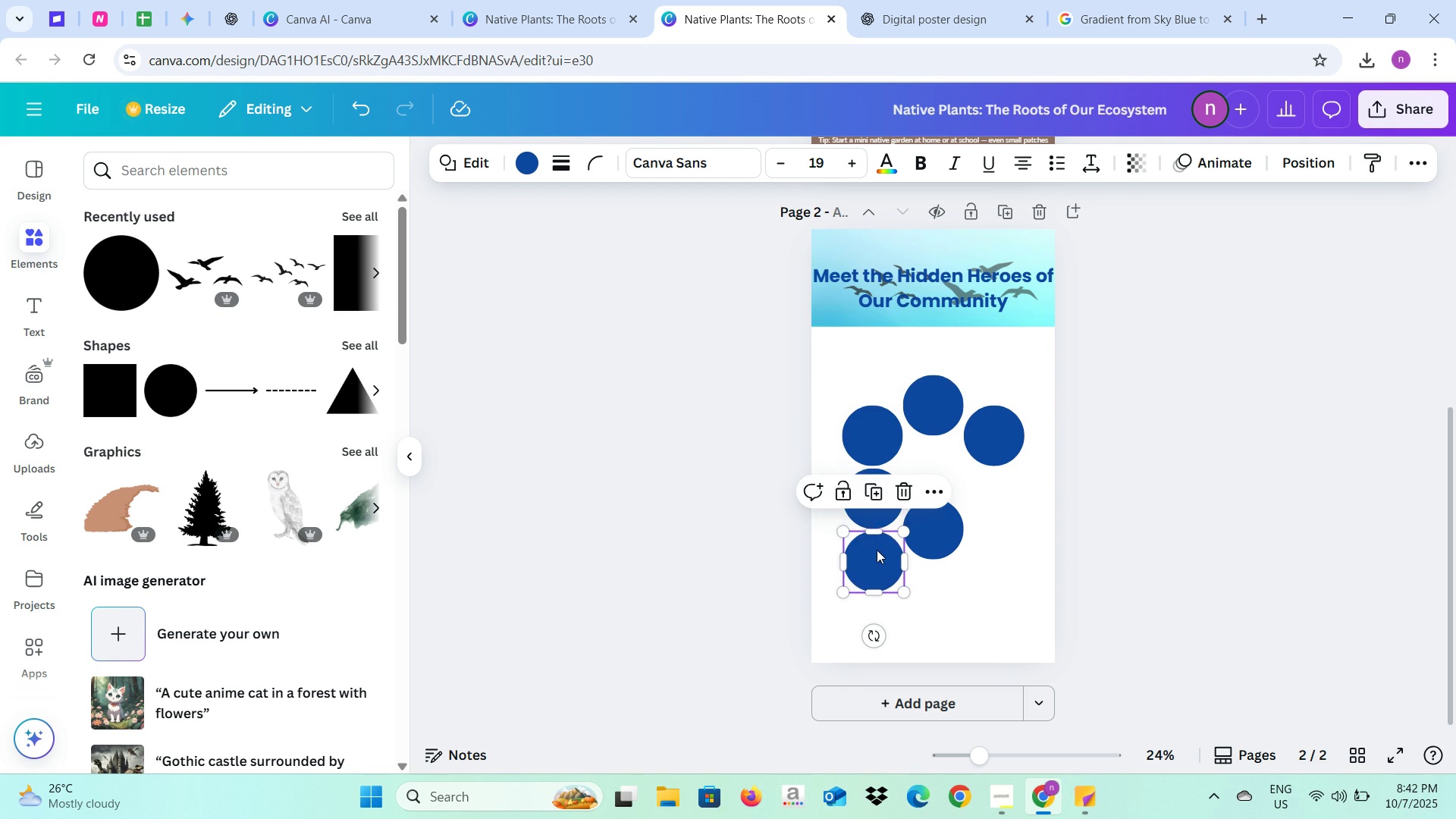 
left_click_drag(start_coordinate=[877, 554], to_coordinate=[986, 485])
 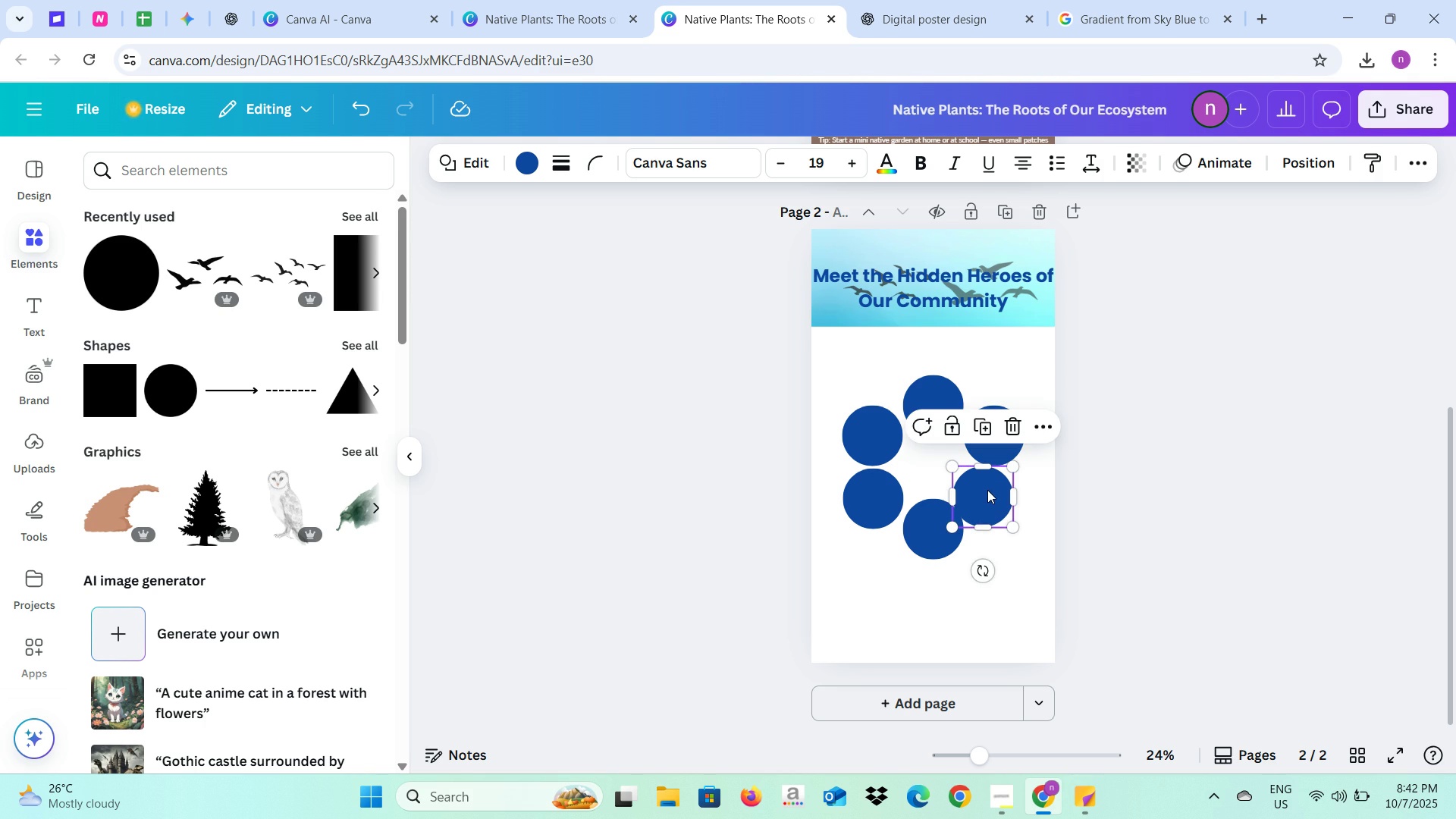 
left_click_drag(start_coordinate=[987, 490], to_coordinate=[992, 488])
 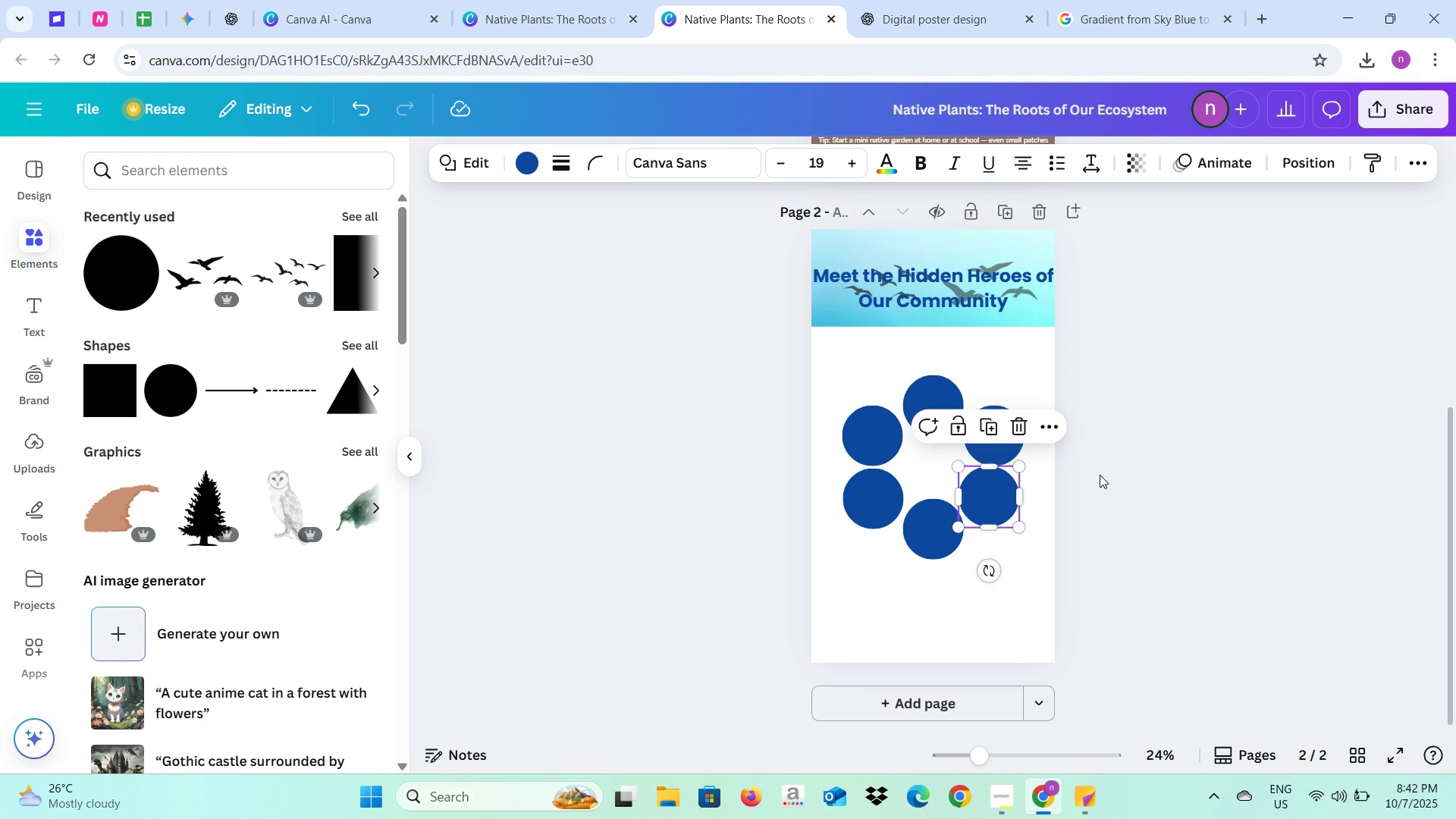 
left_click([1100, 475])
 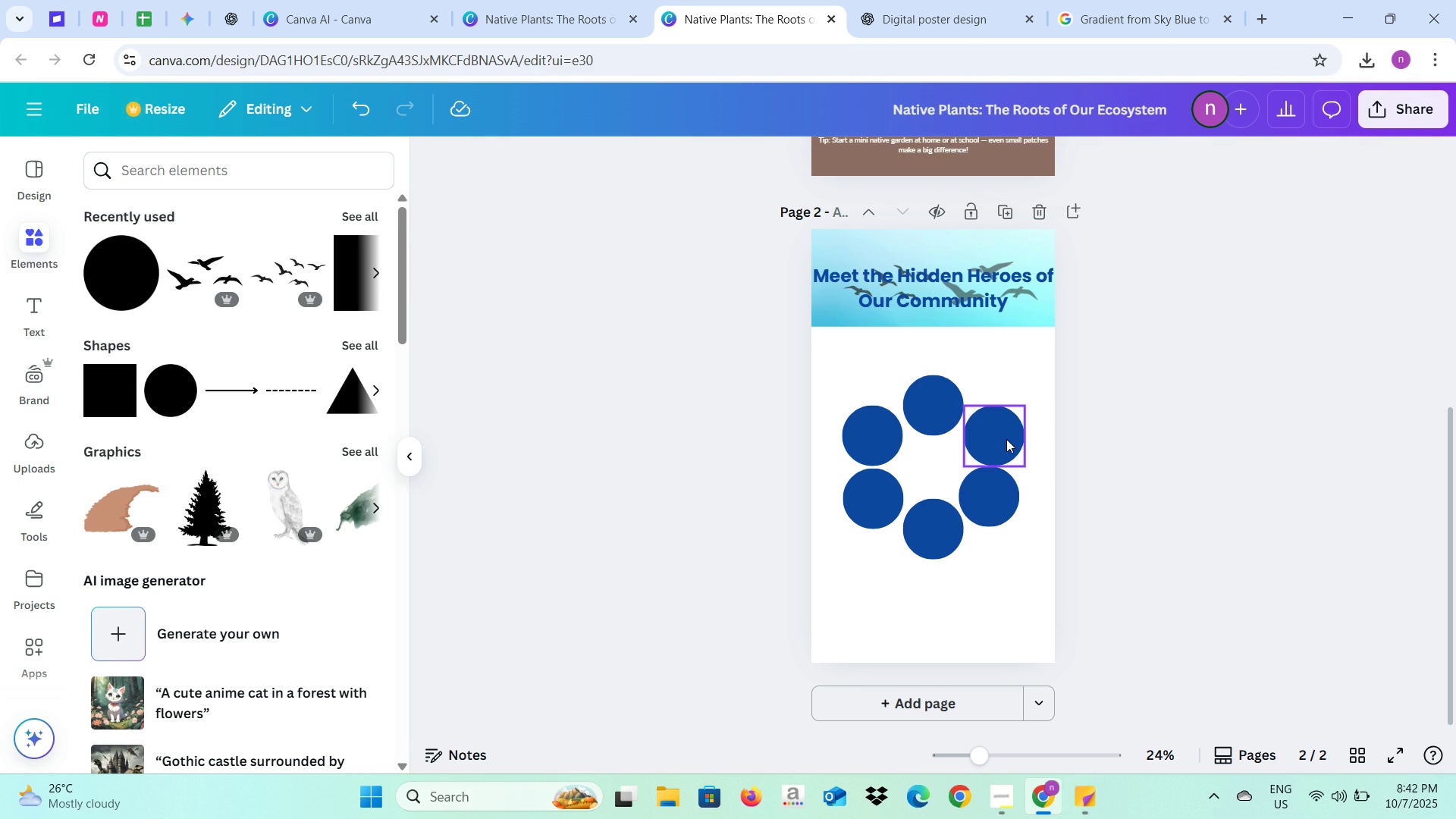 
left_click([1006, 439])
 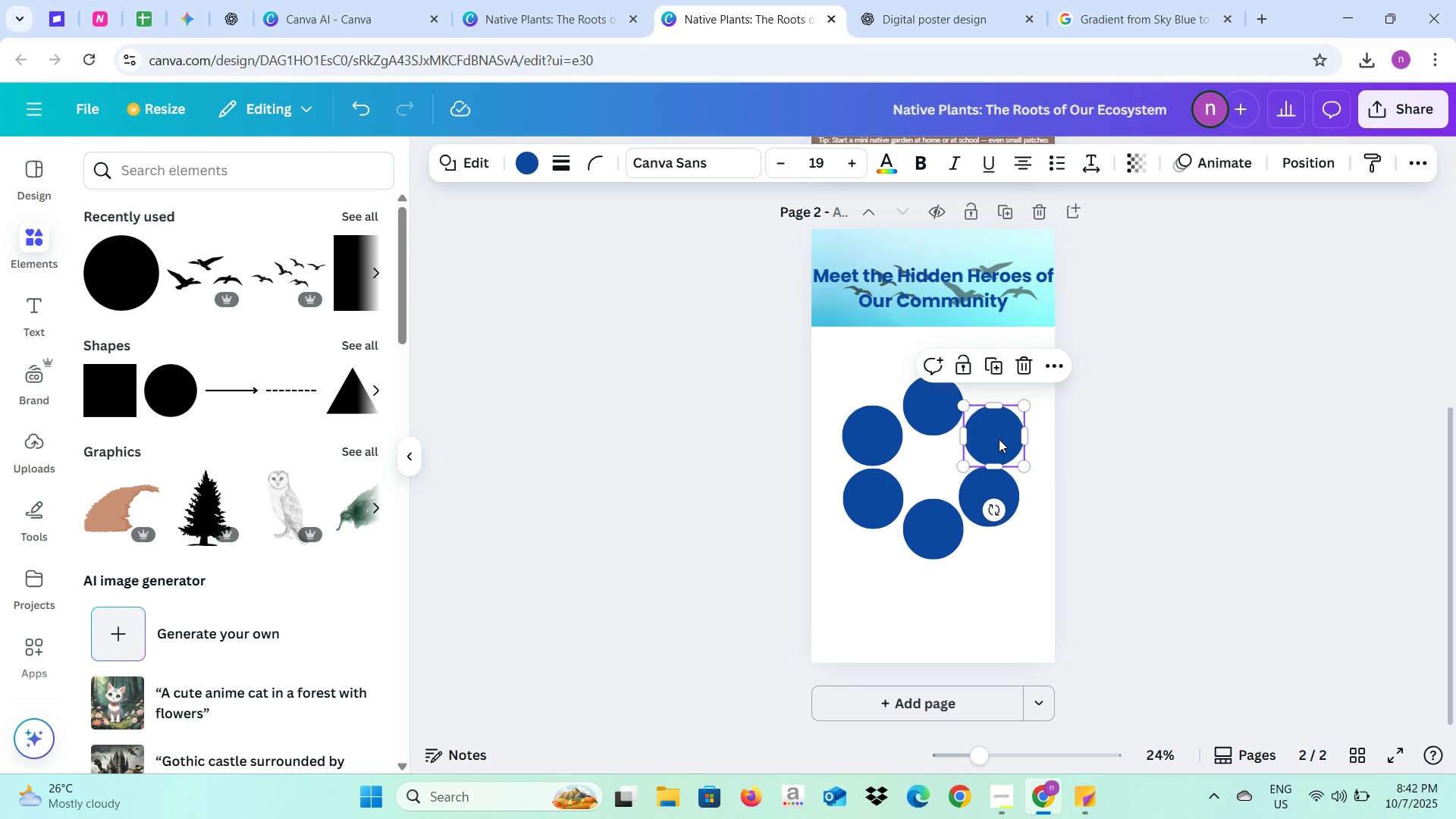 
left_click_drag(start_coordinate=[999, 439], to_coordinate=[999, 435])
 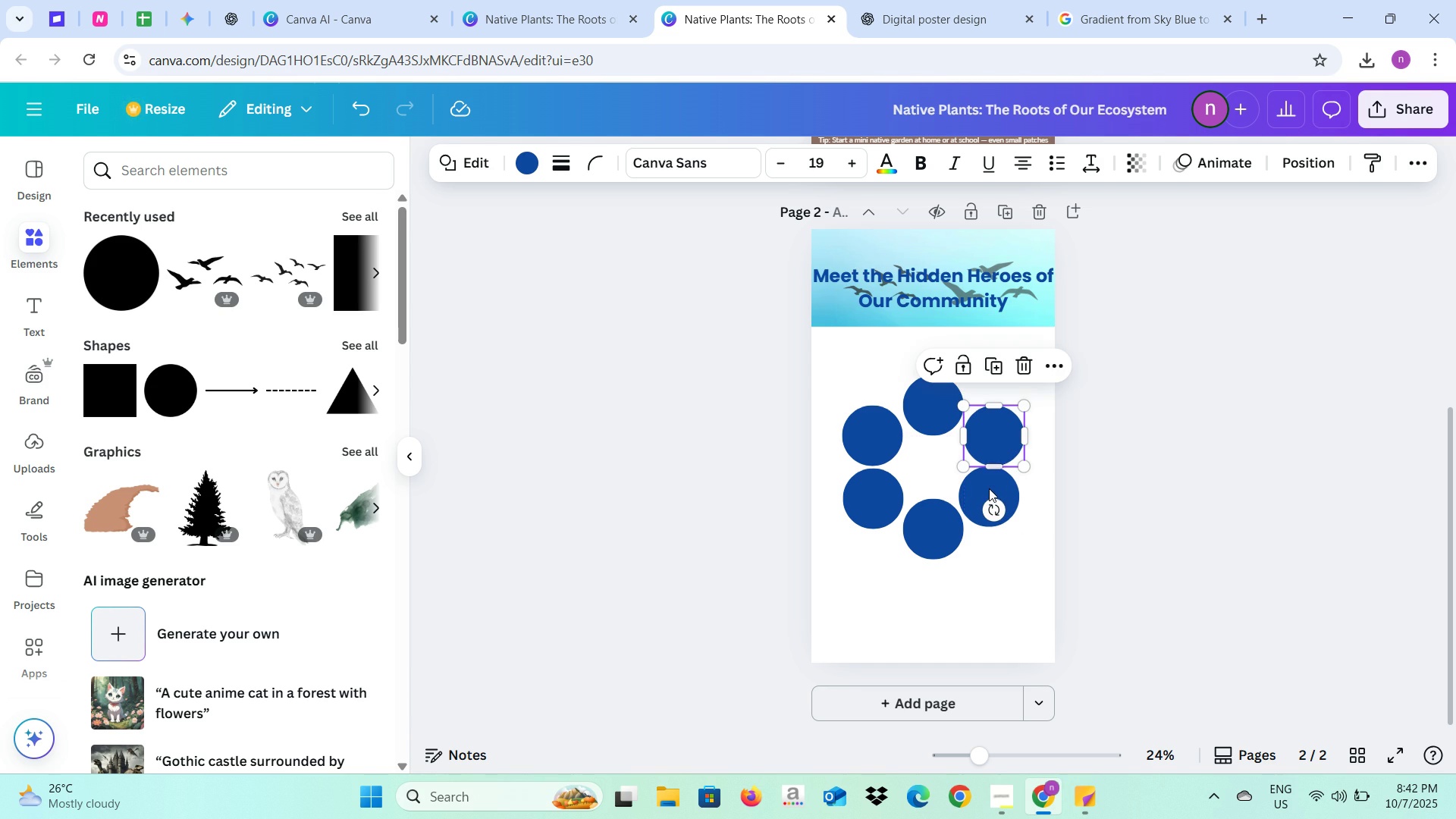 
mouse_move([1006, 475])
 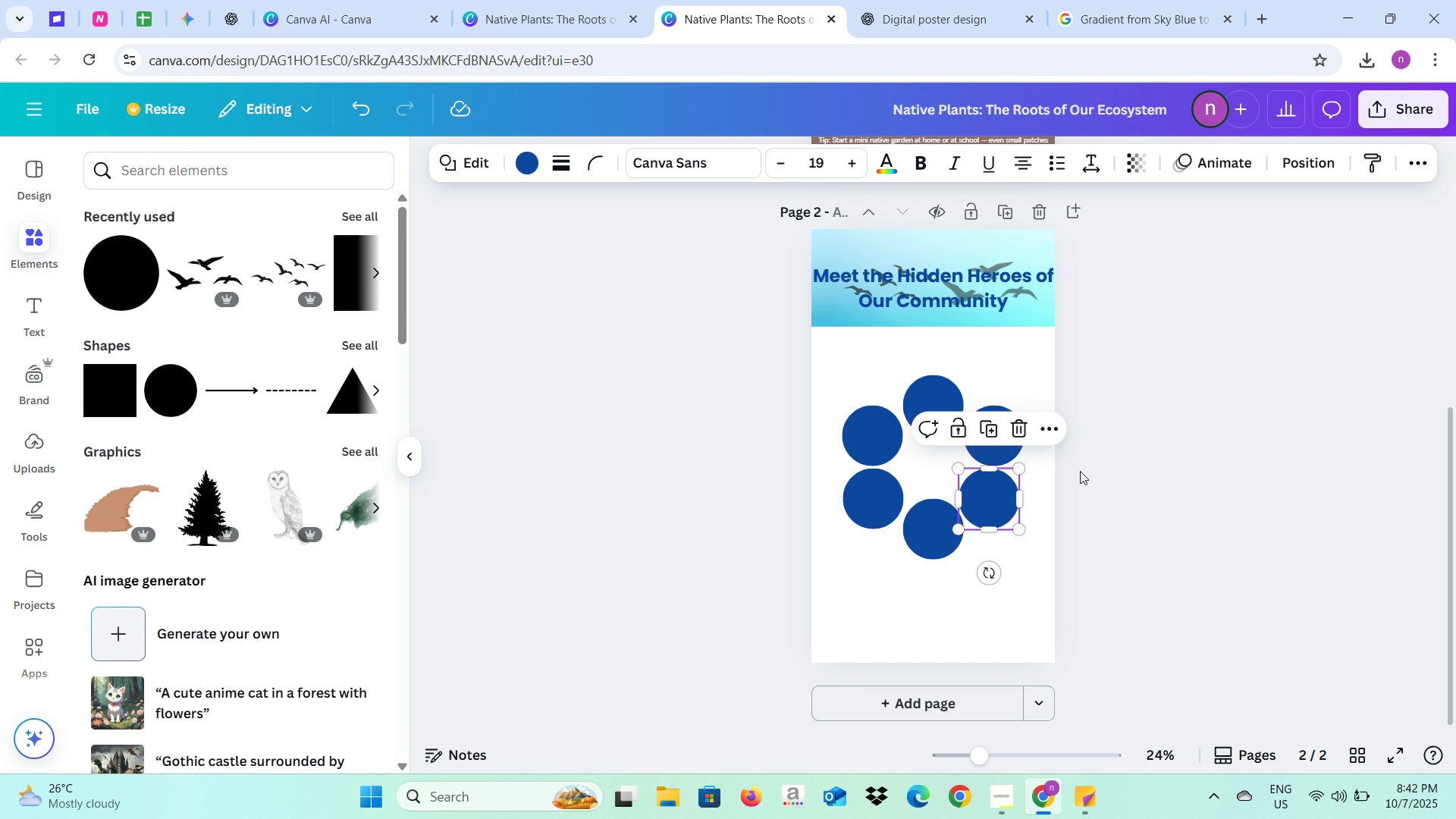 
left_click([1080, 471])
 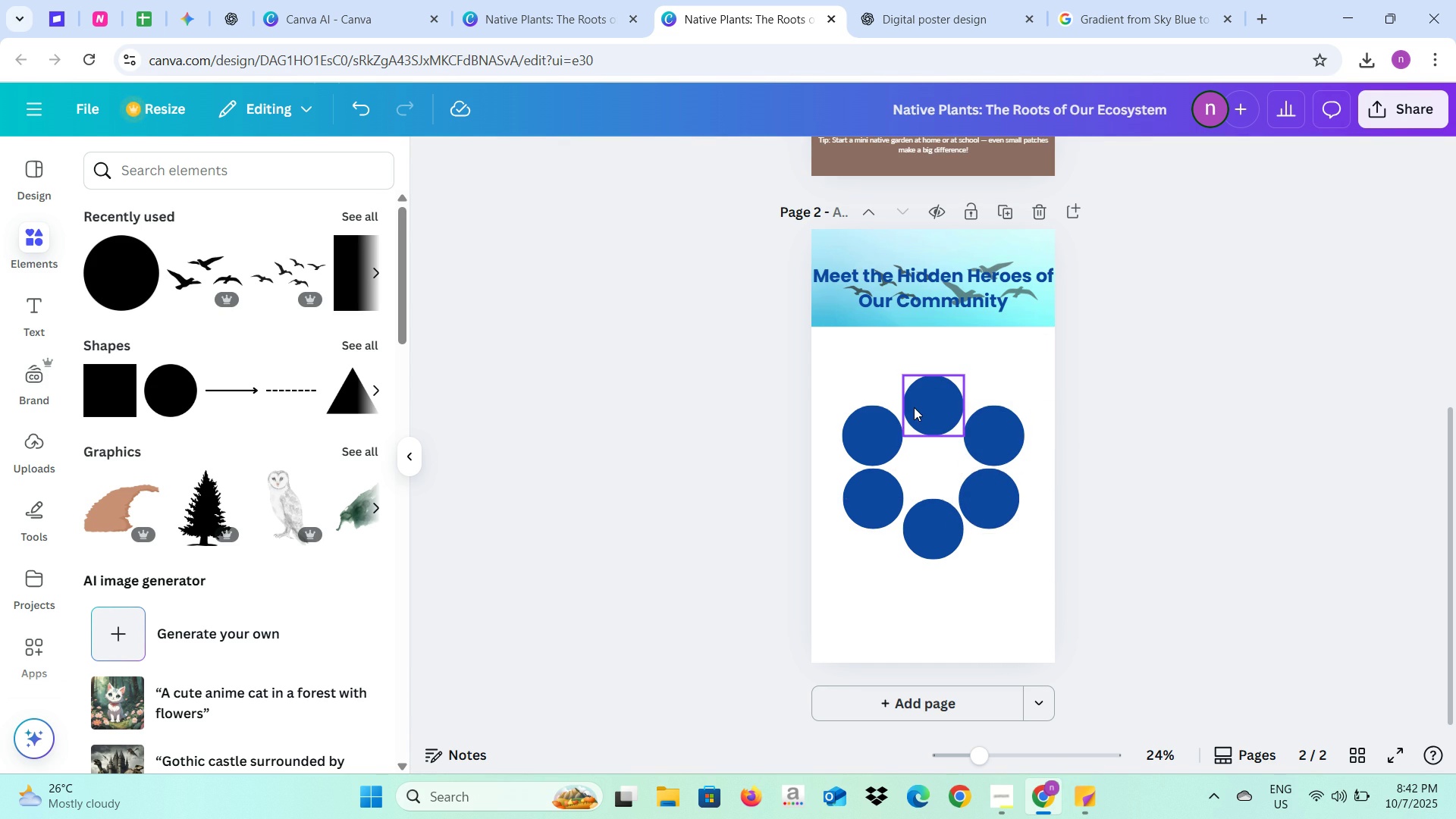 
left_click([914, 407])
 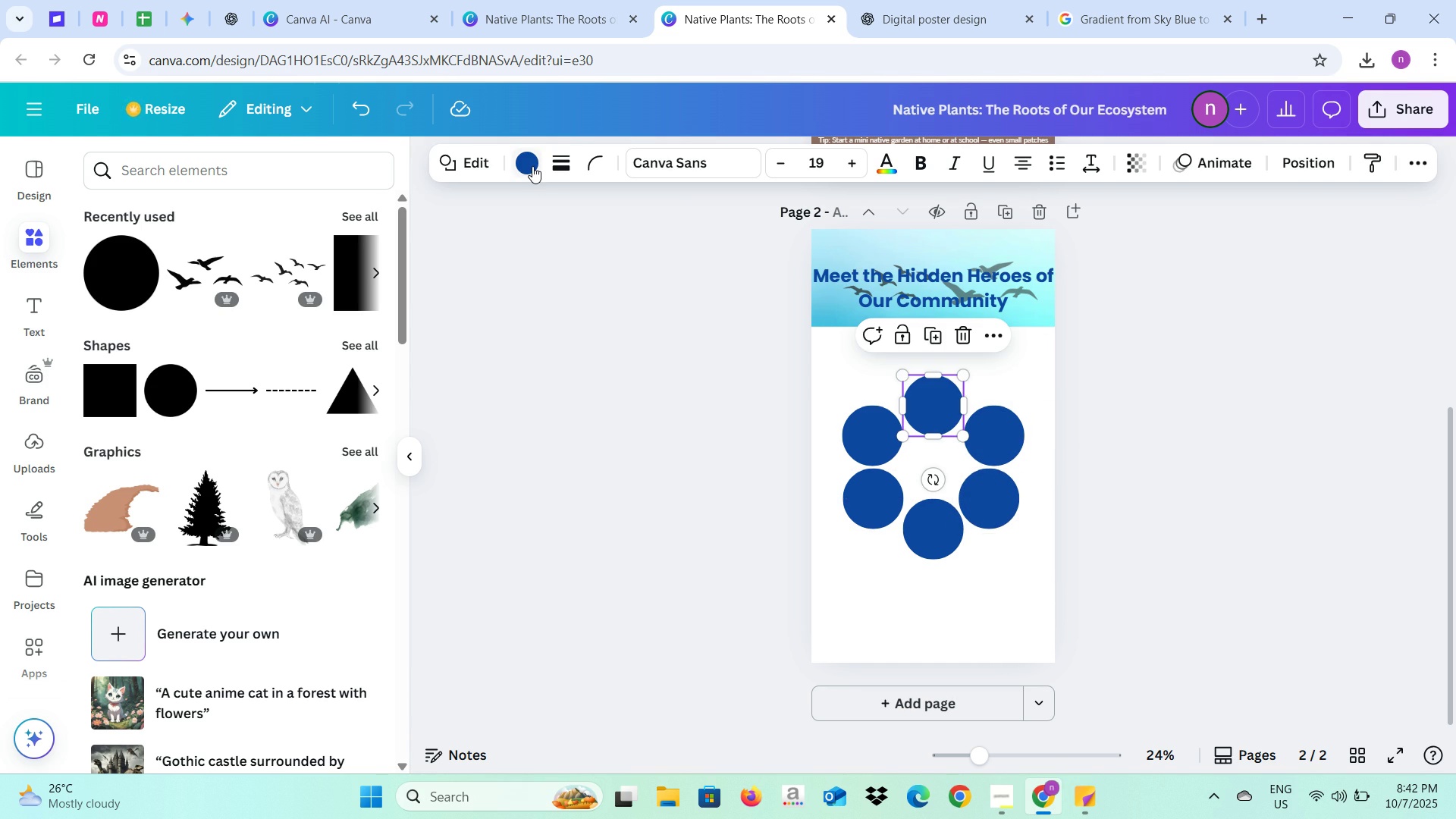 
left_click([532, 166])
 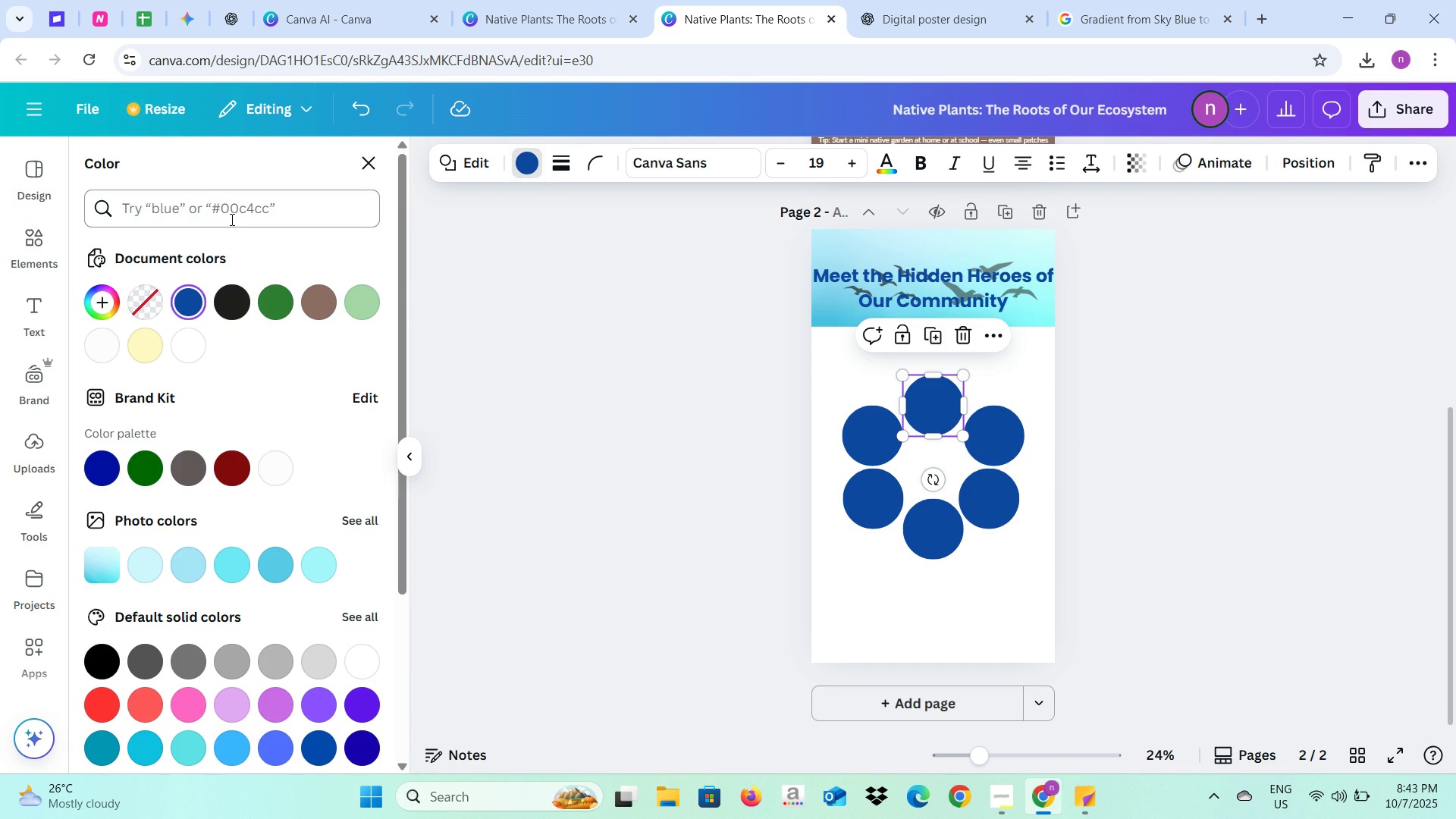 
left_click([230, 220])
 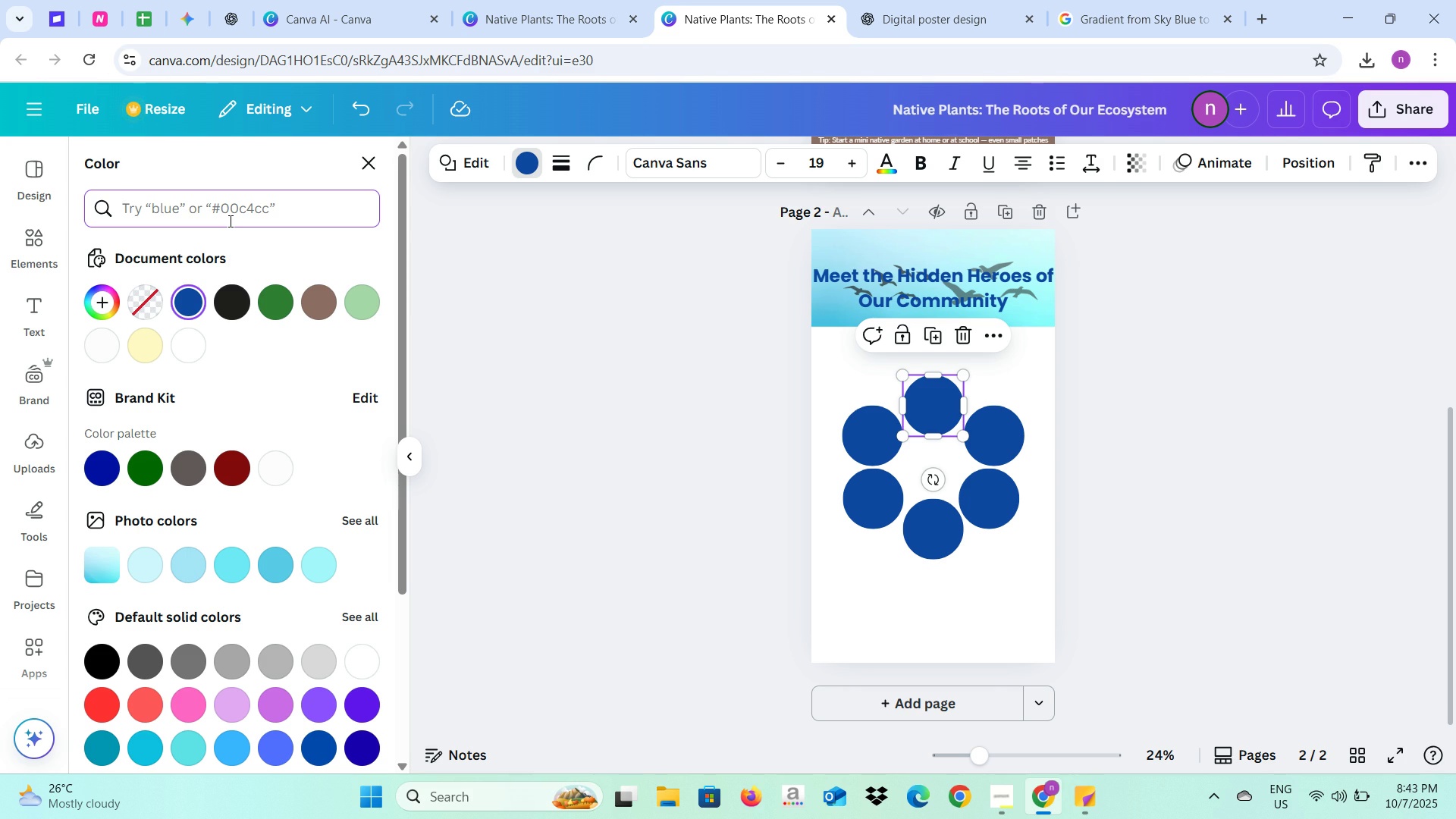 
type(Yellow)
 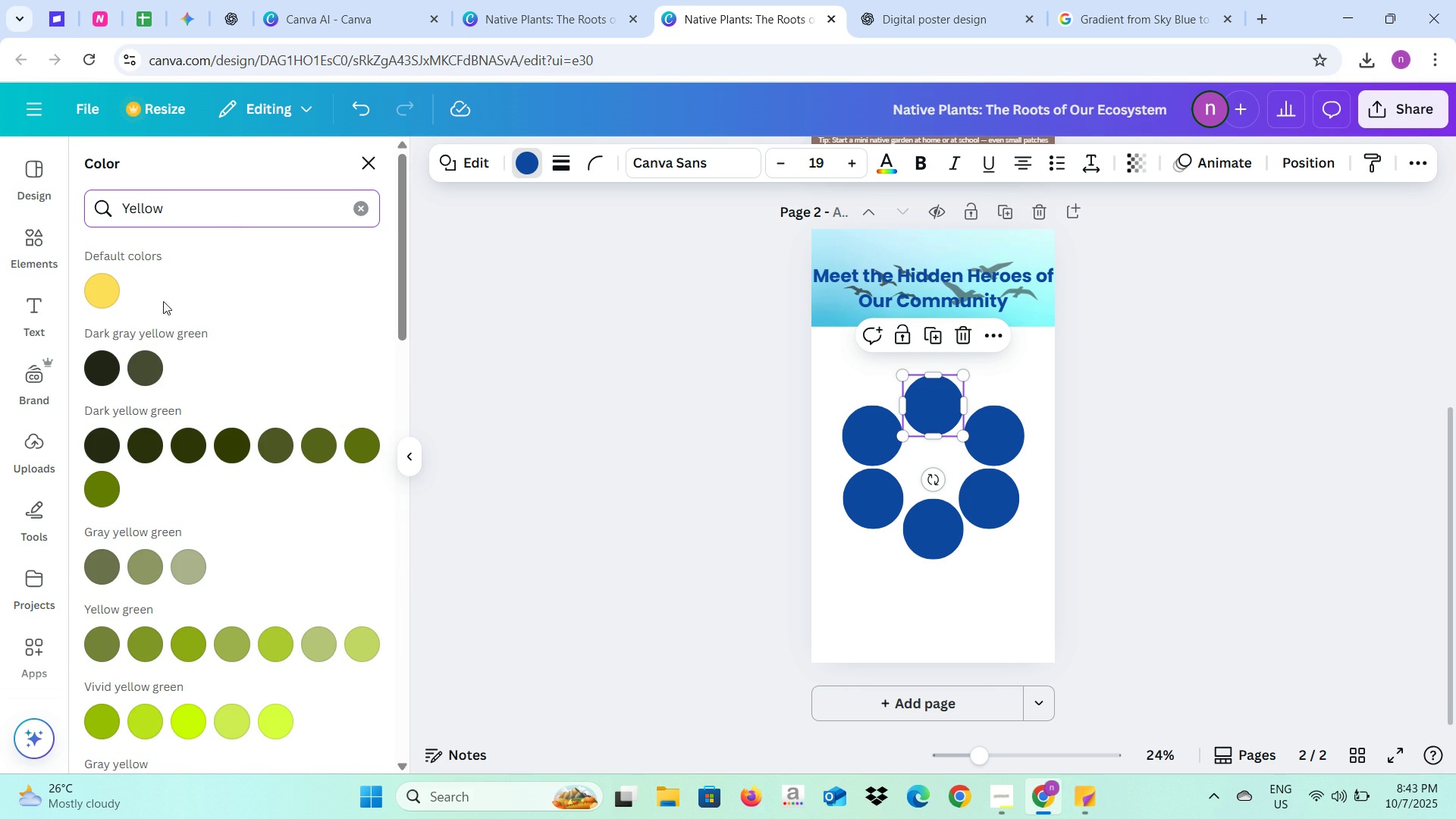 
left_click([85, 297])
 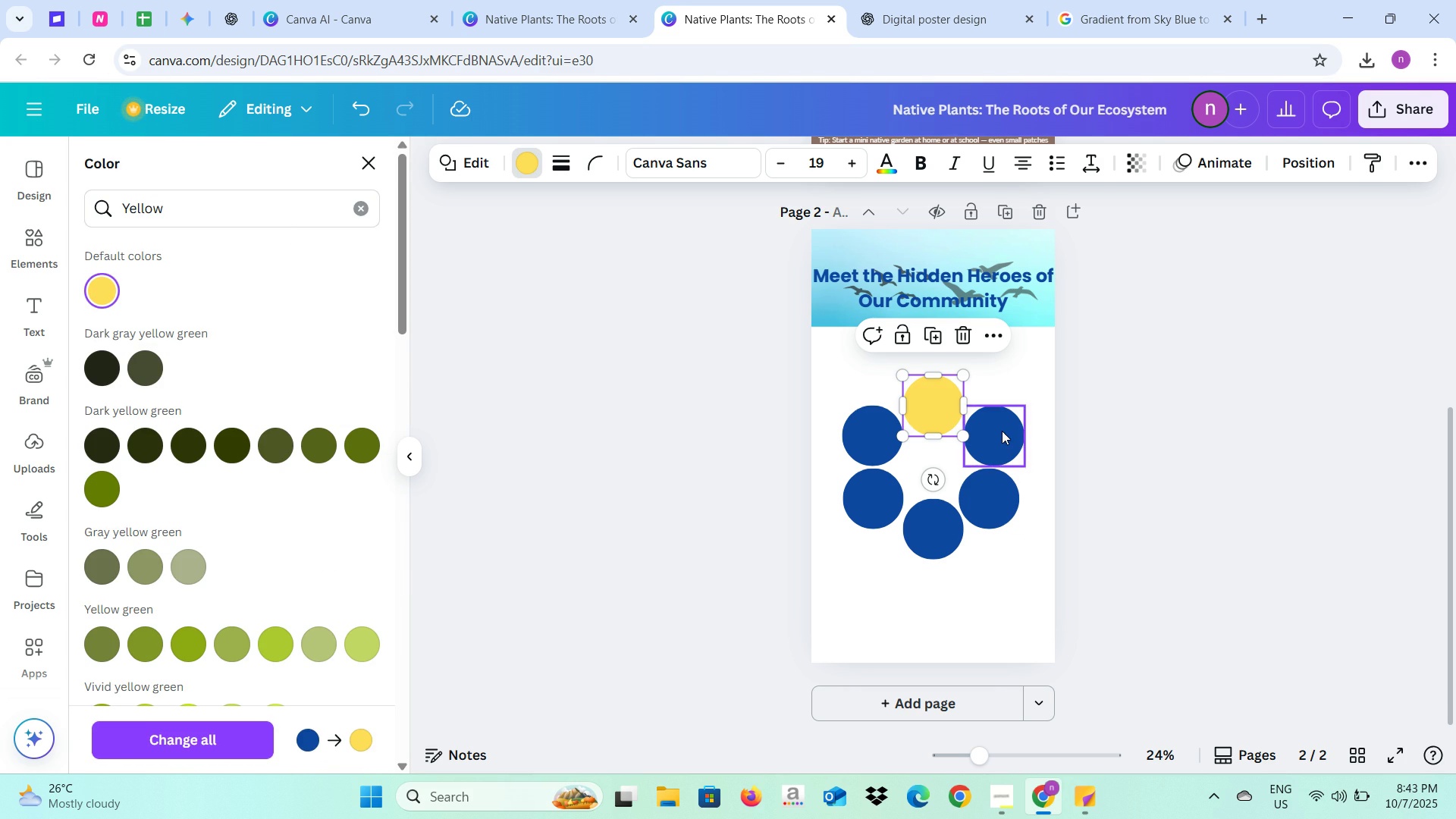 
left_click([1002, 431])
 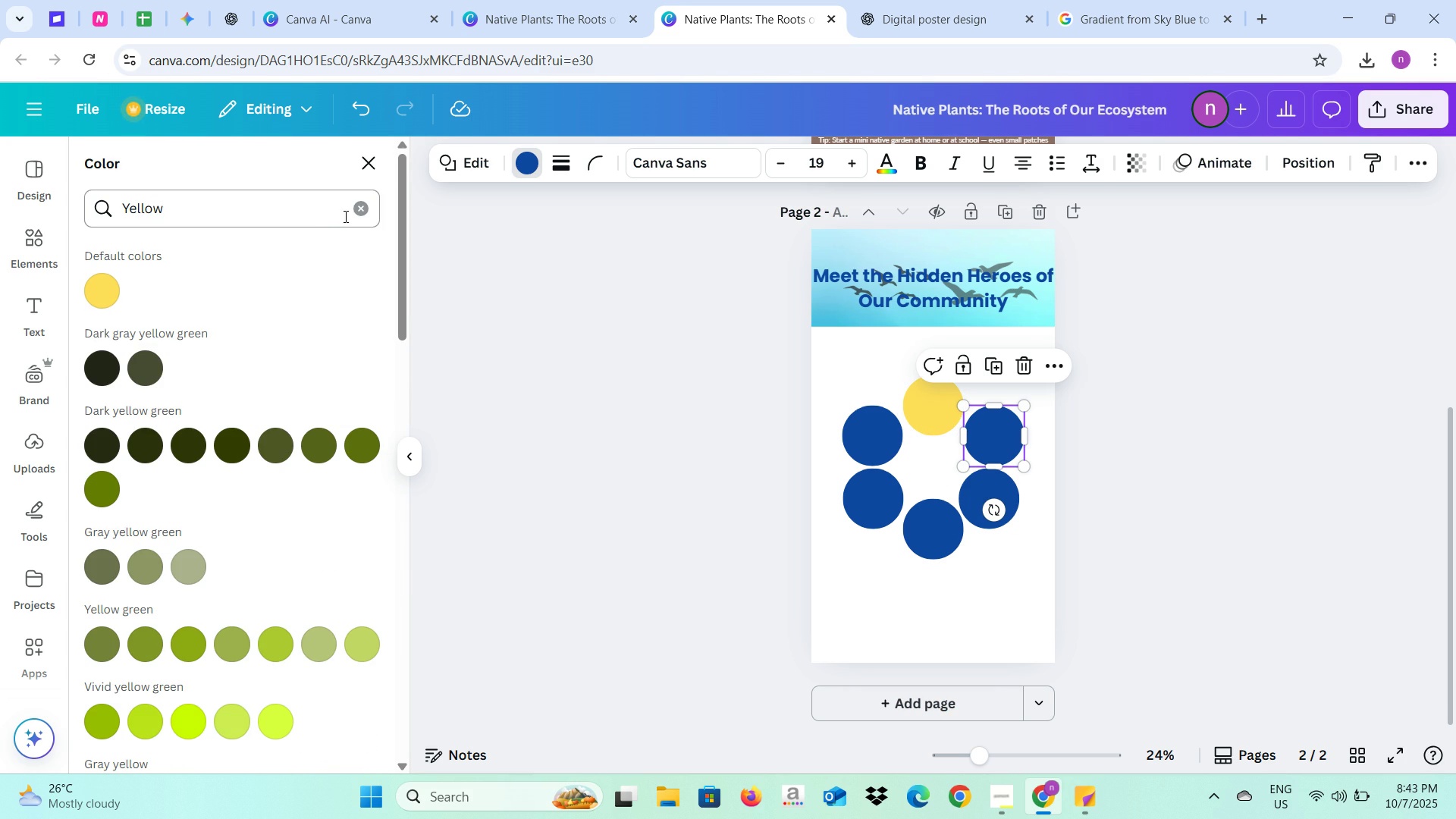 
left_click([359, 212])
 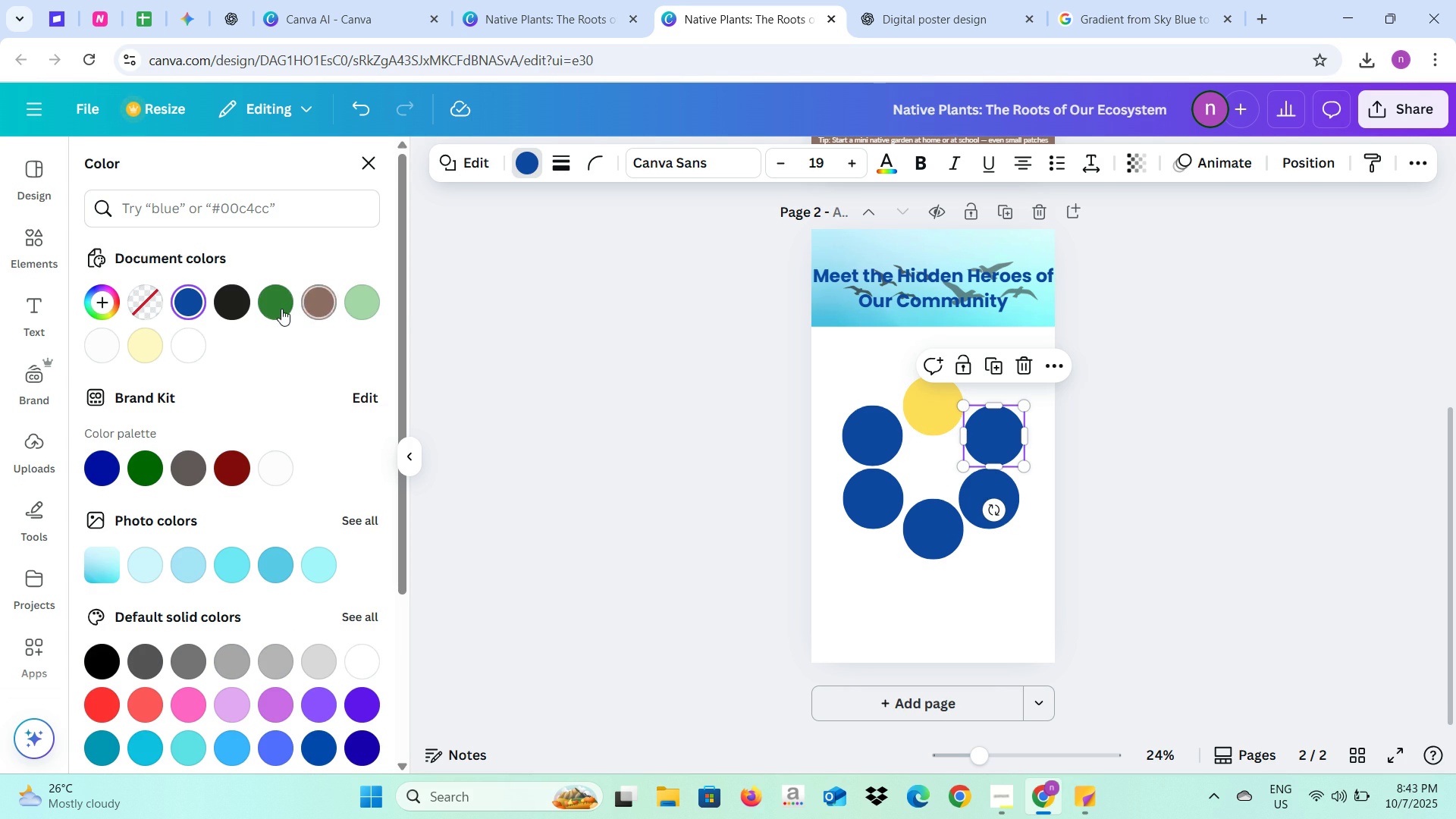 
left_click([281, 309])
 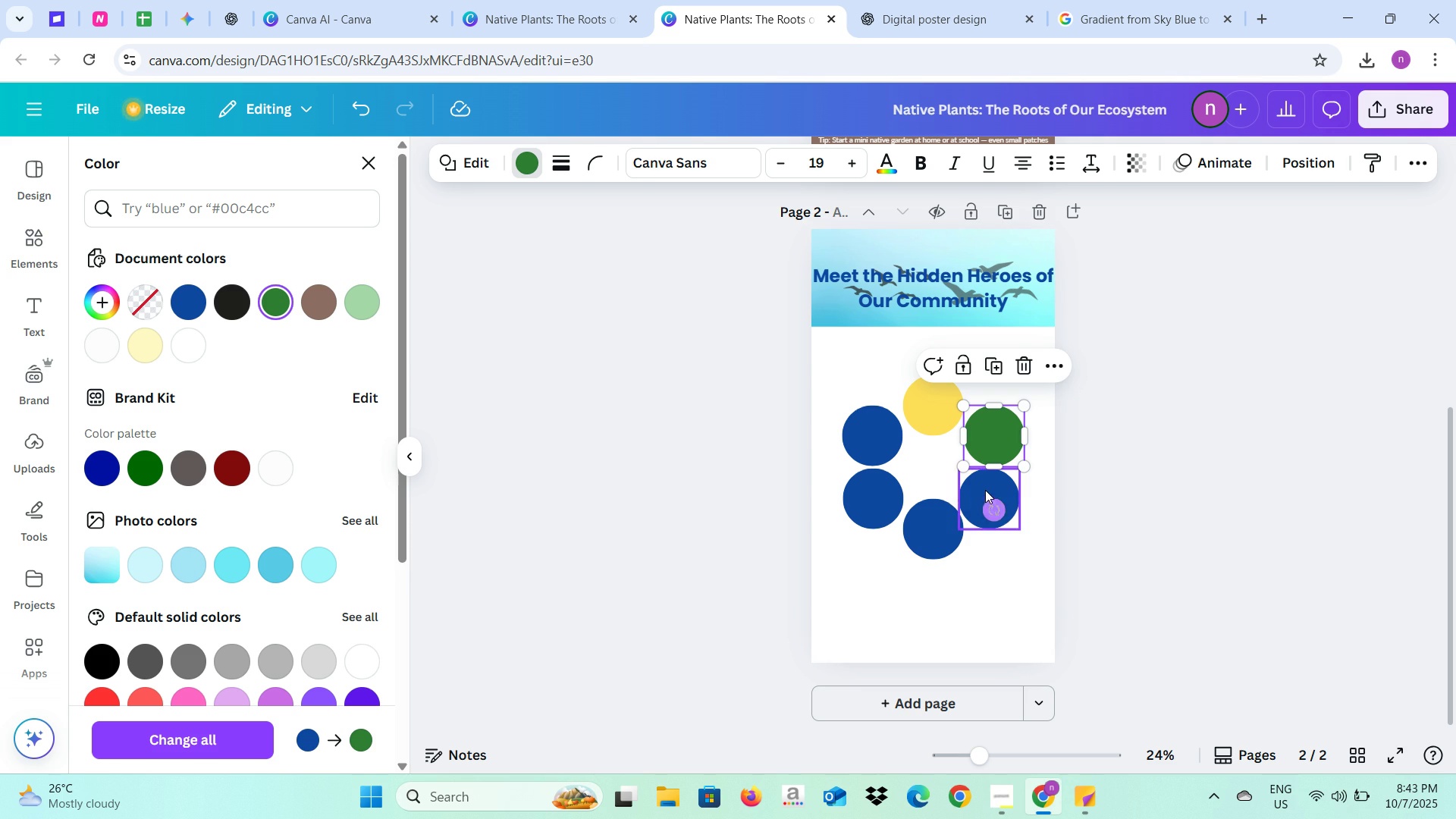 
left_click([984, 489])
 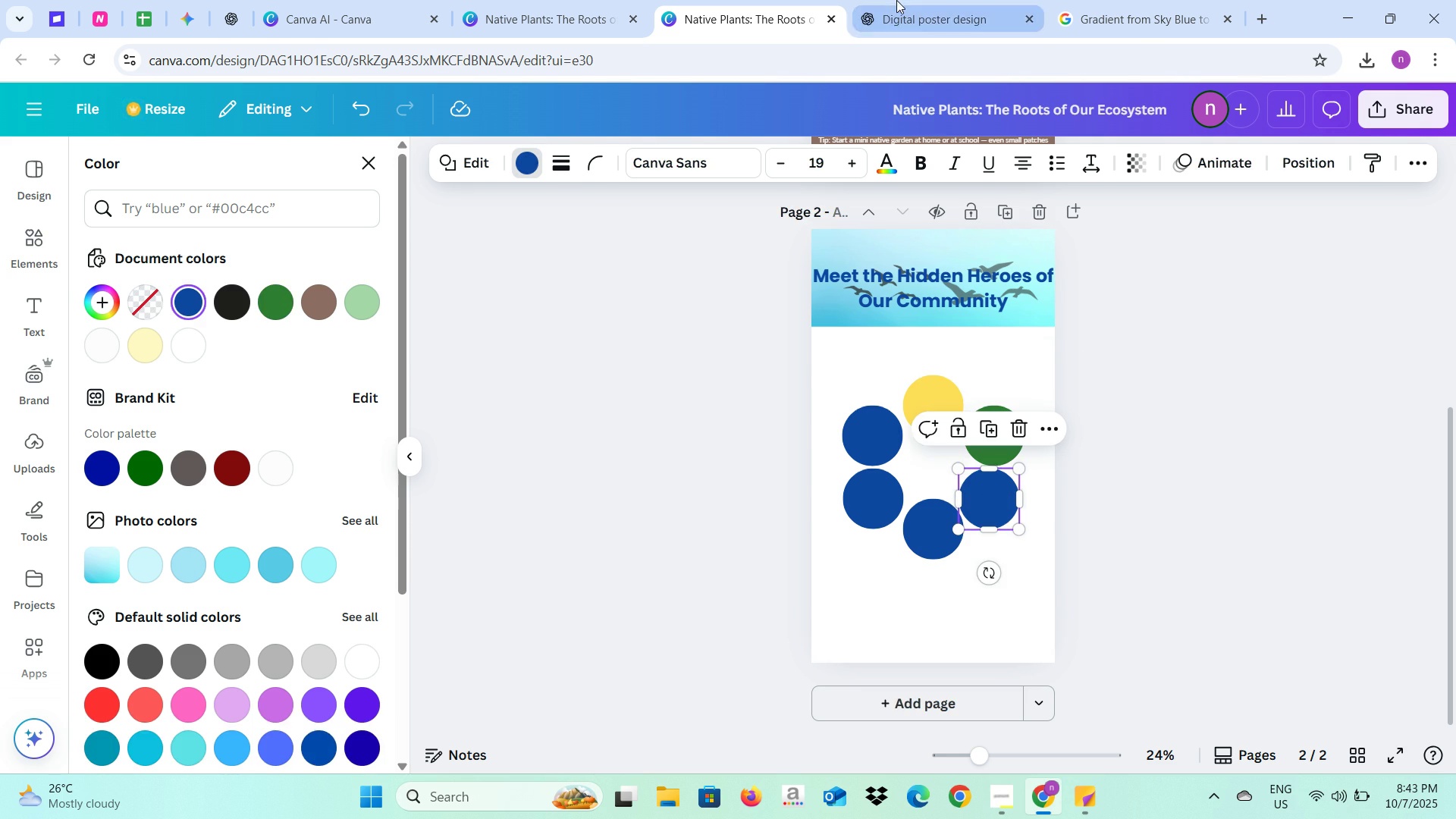 
left_click([896, 0])
 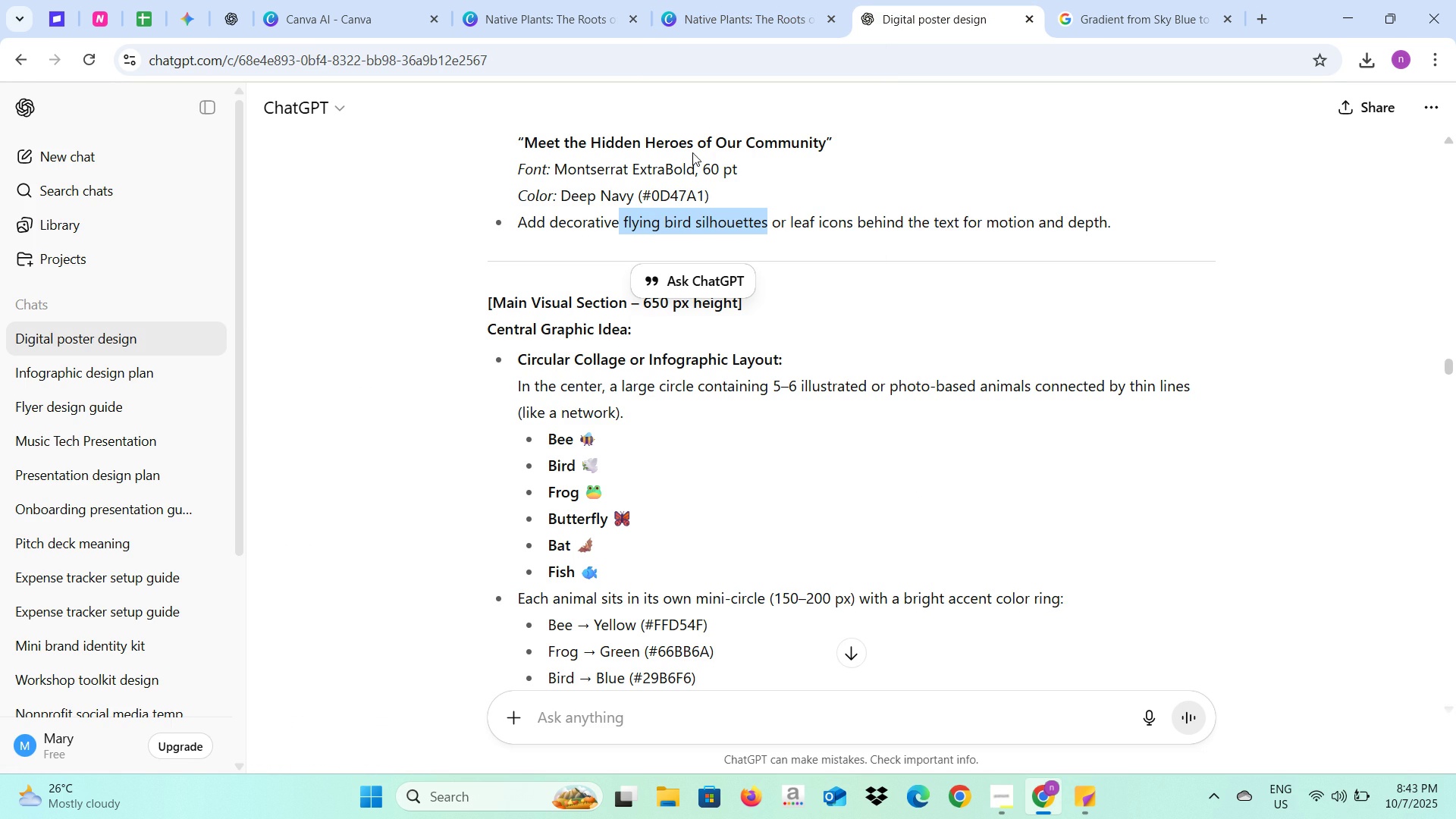 
wait(5.02)
 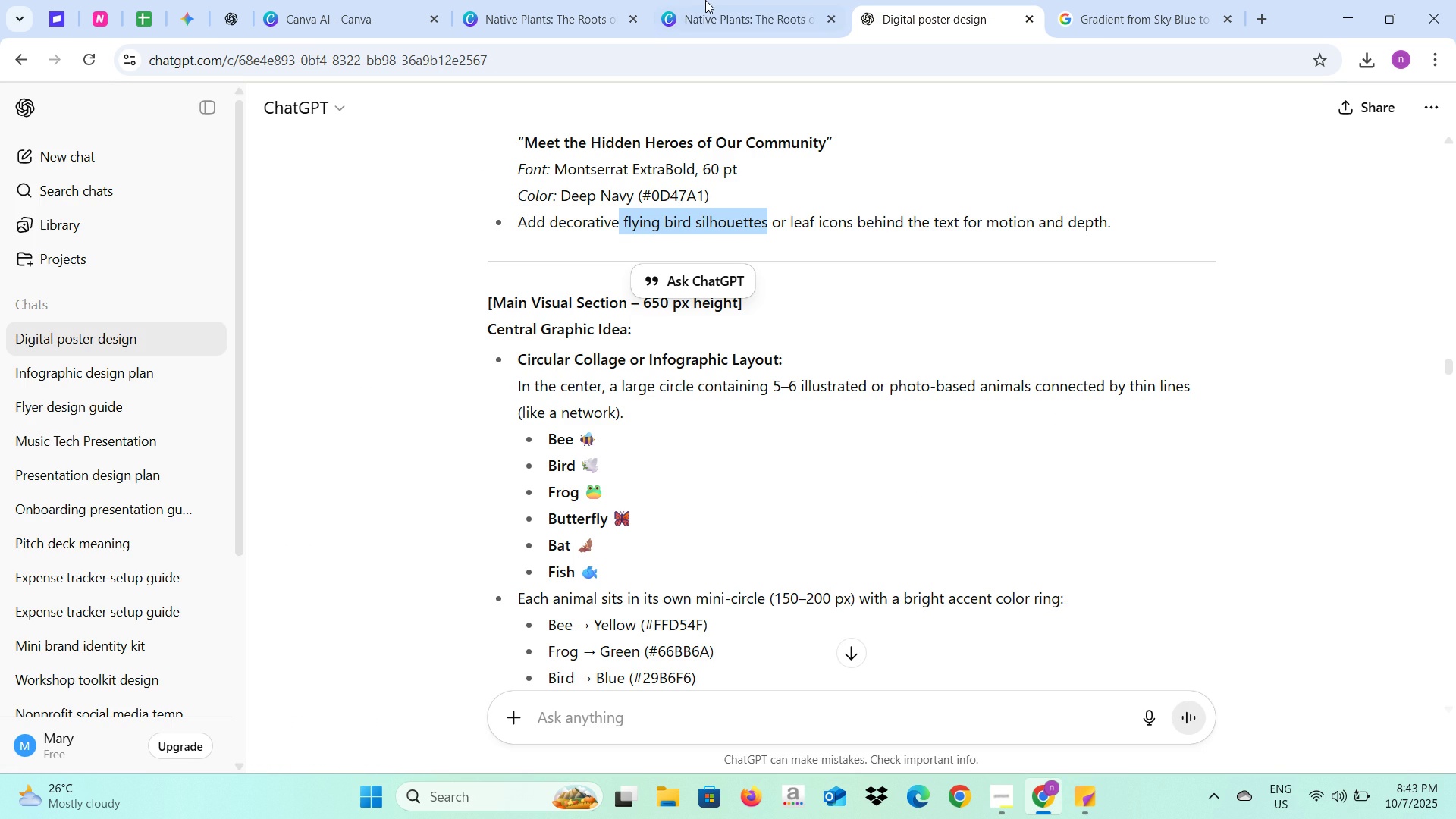 
left_click([714, 0])
 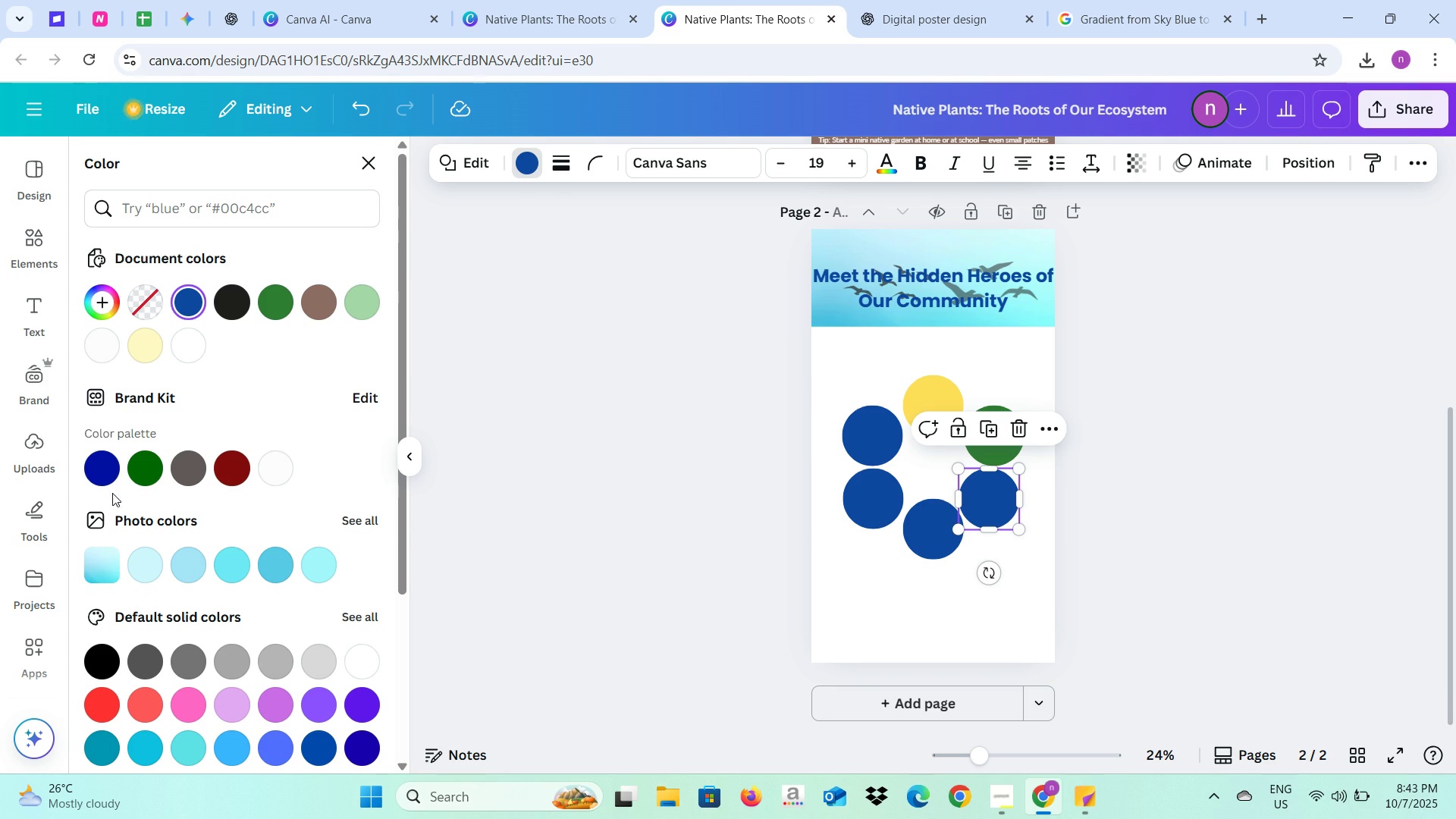 
left_click([108, 475])
 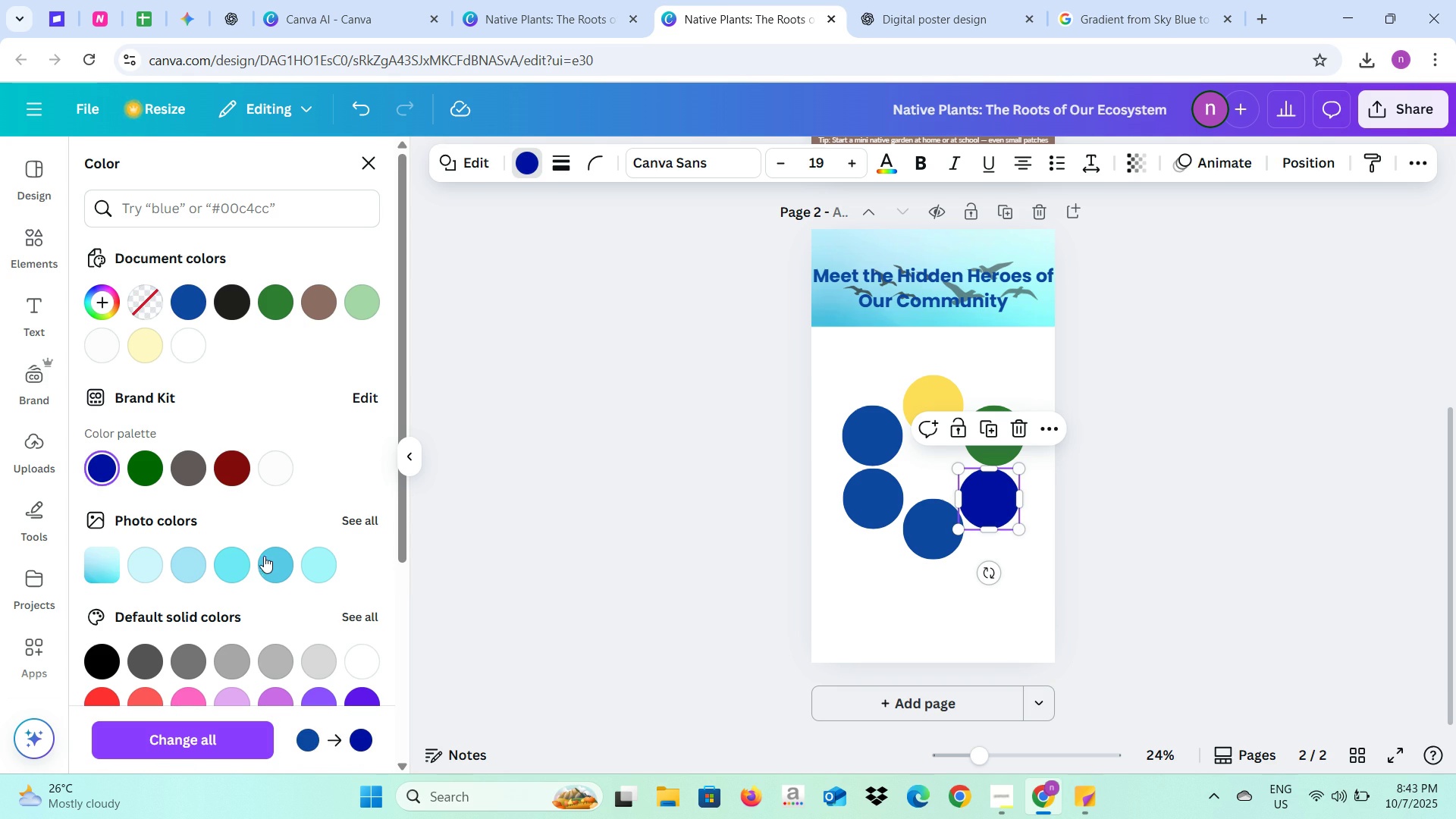 
left_click([264, 559])
 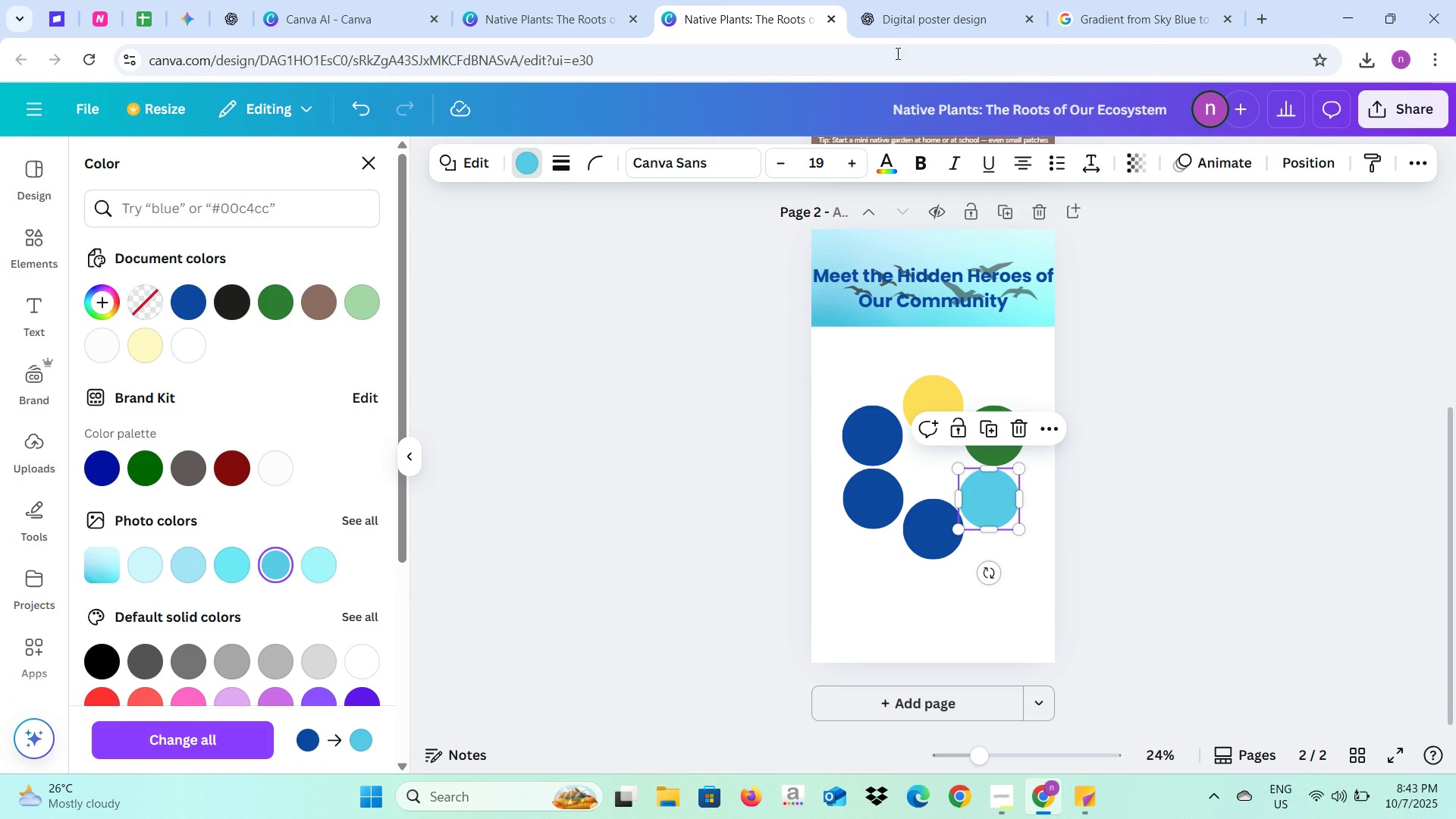 
left_click([928, 0])
 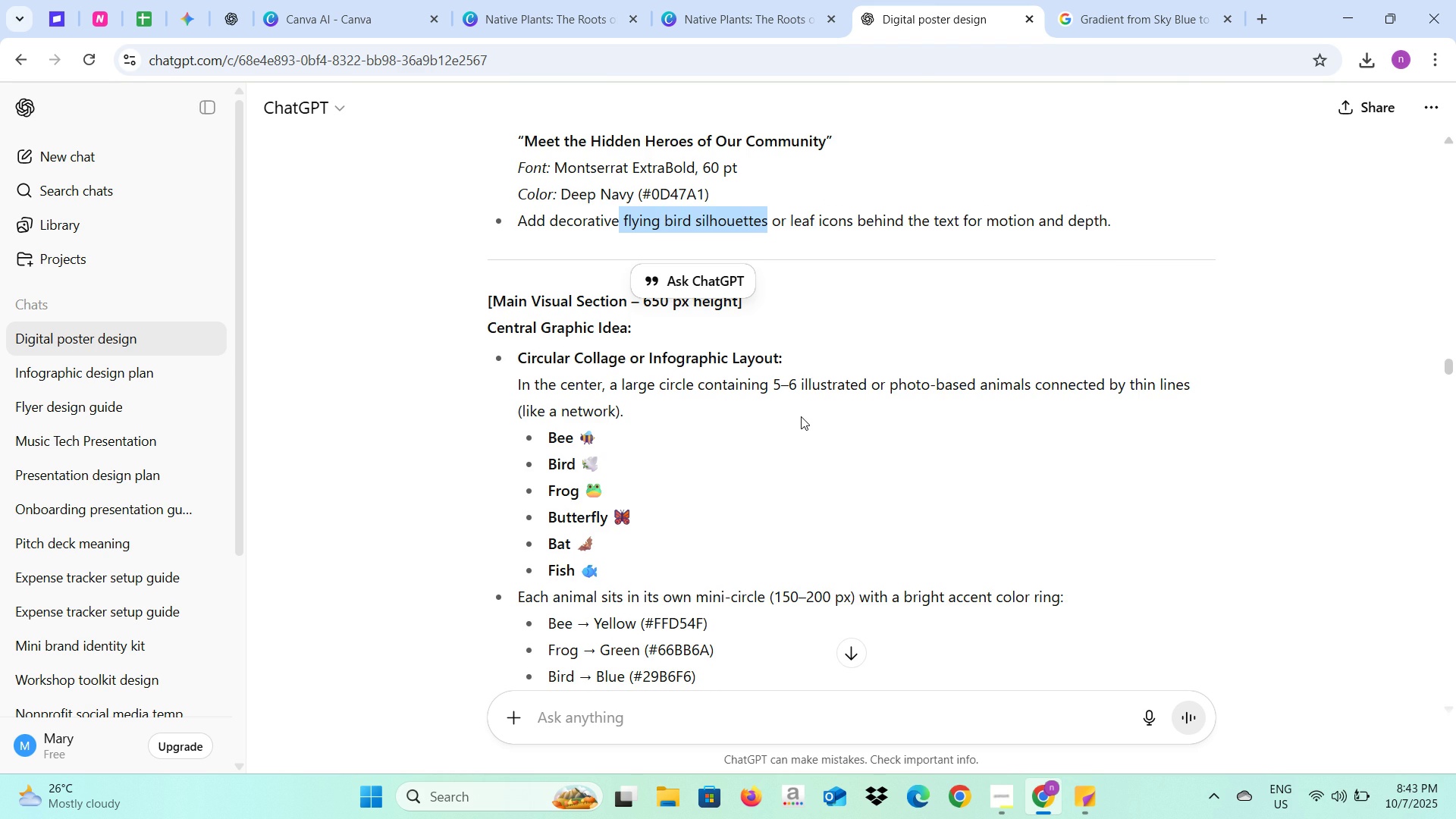 
scroll: coordinate [801, 416], scroll_direction: down, amount: 2.0
 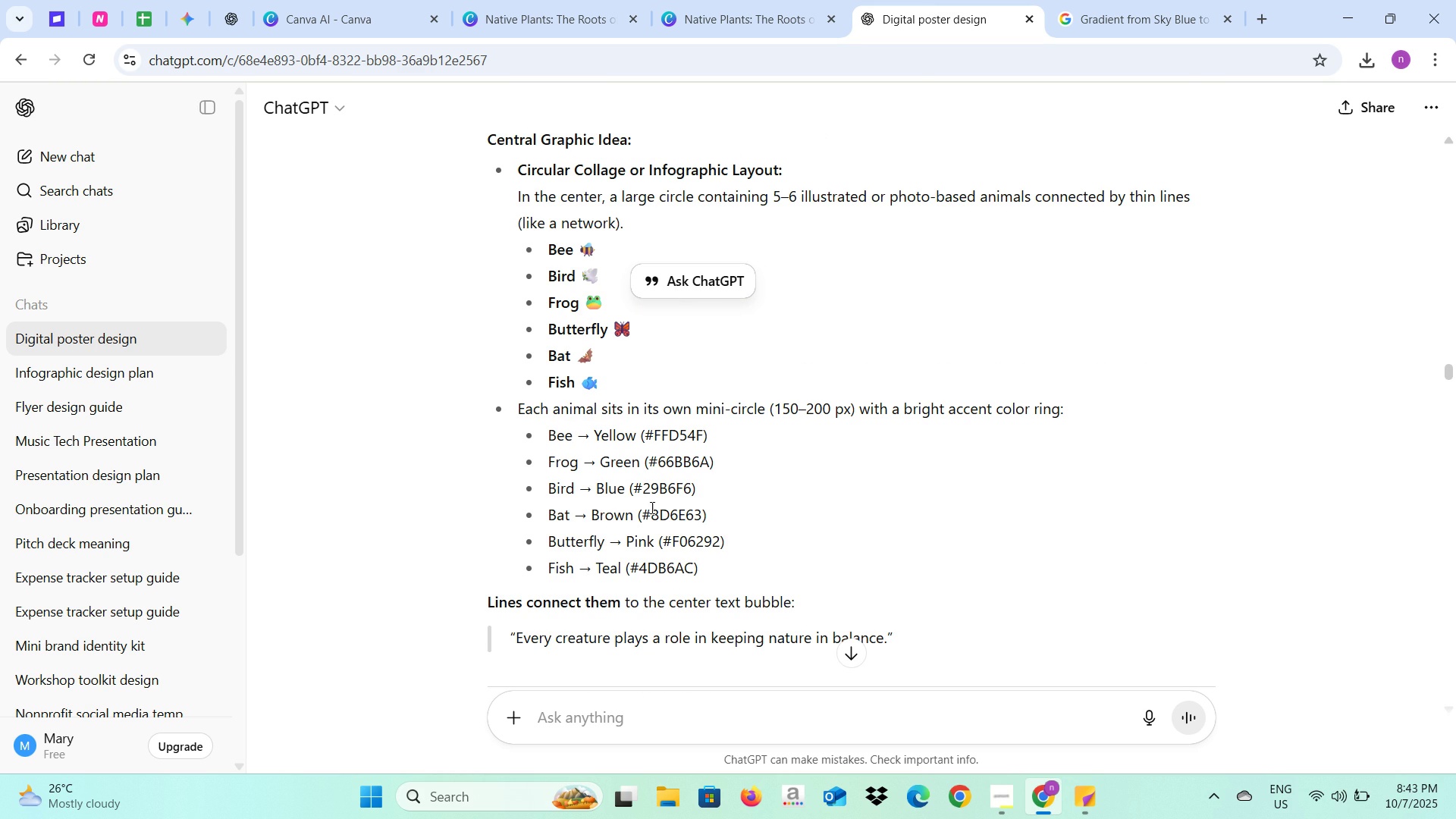 
left_click_drag(start_coordinate=[642, 518], to_coordinate=[704, 523])
 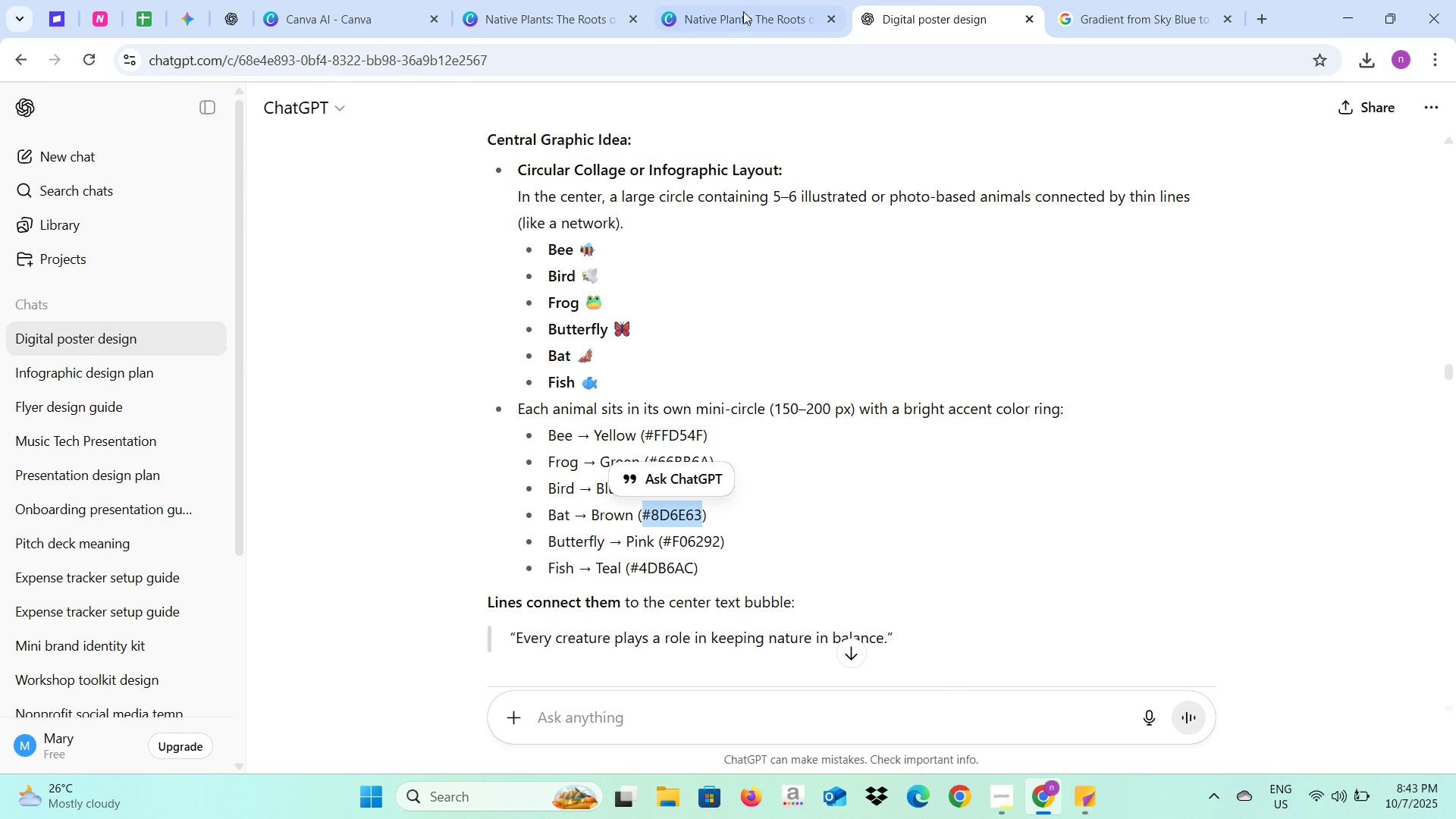 
key(Control+C)
 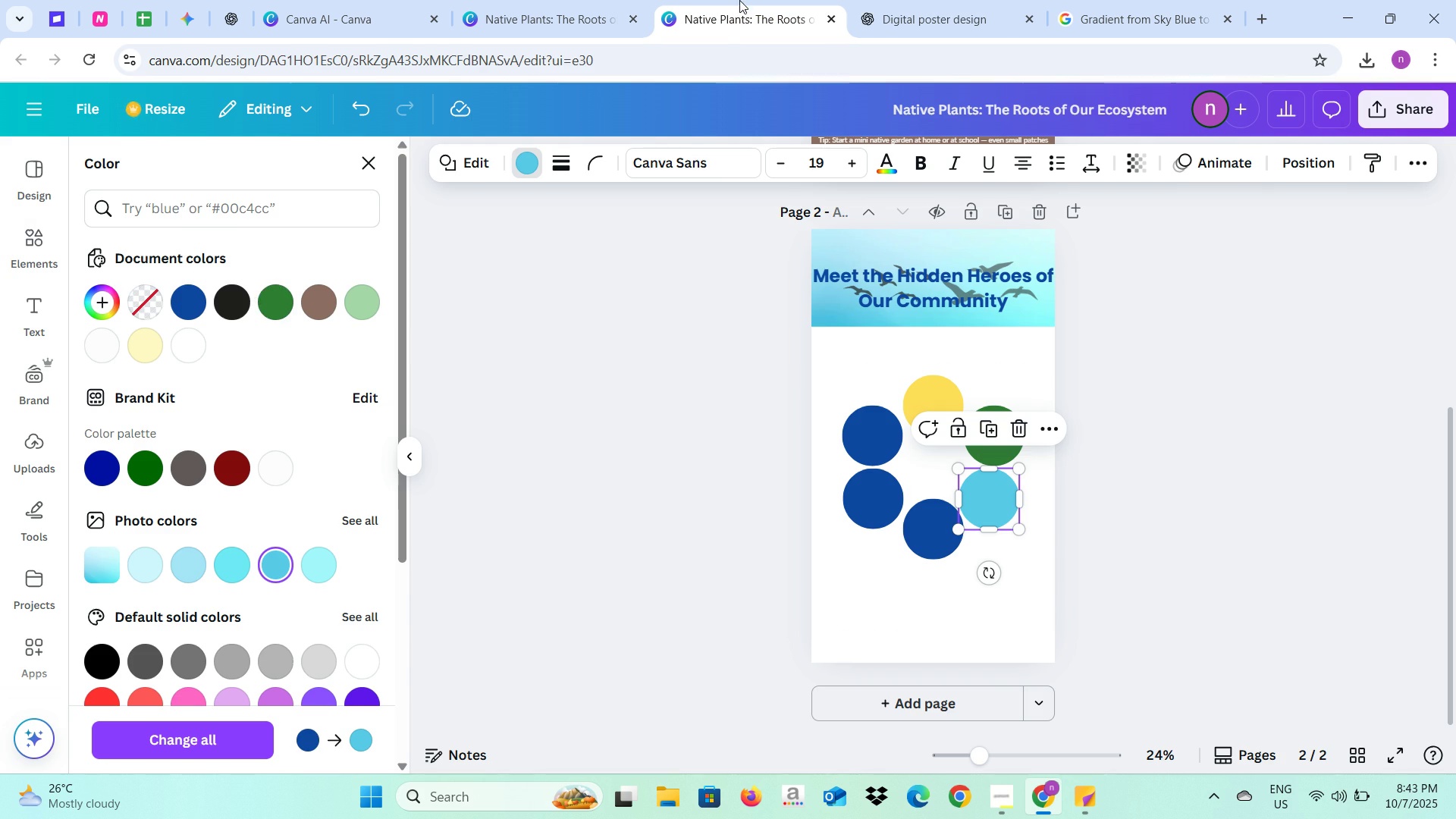 
left_click([739, 0])
 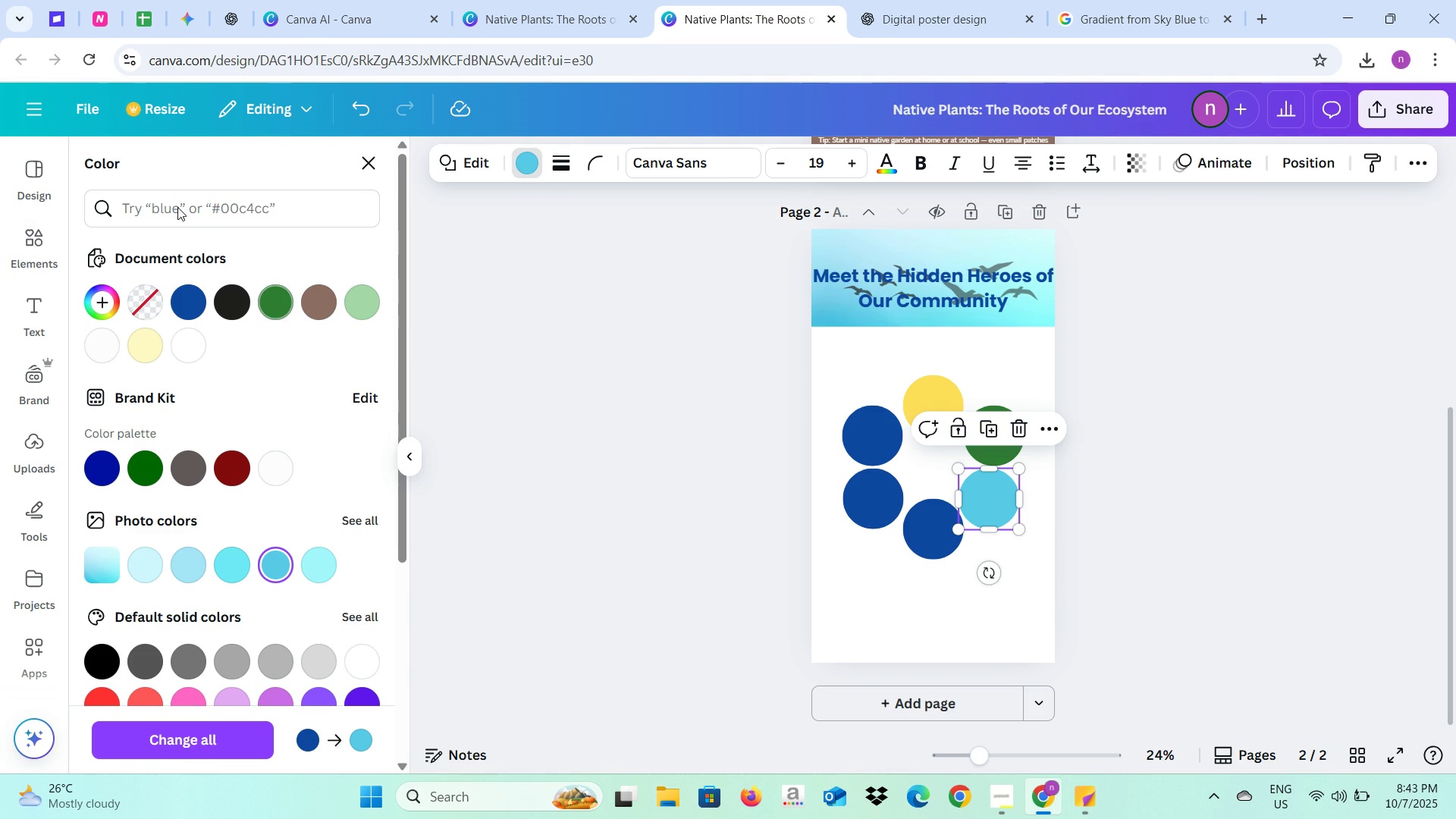 
left_click([177, 207])
 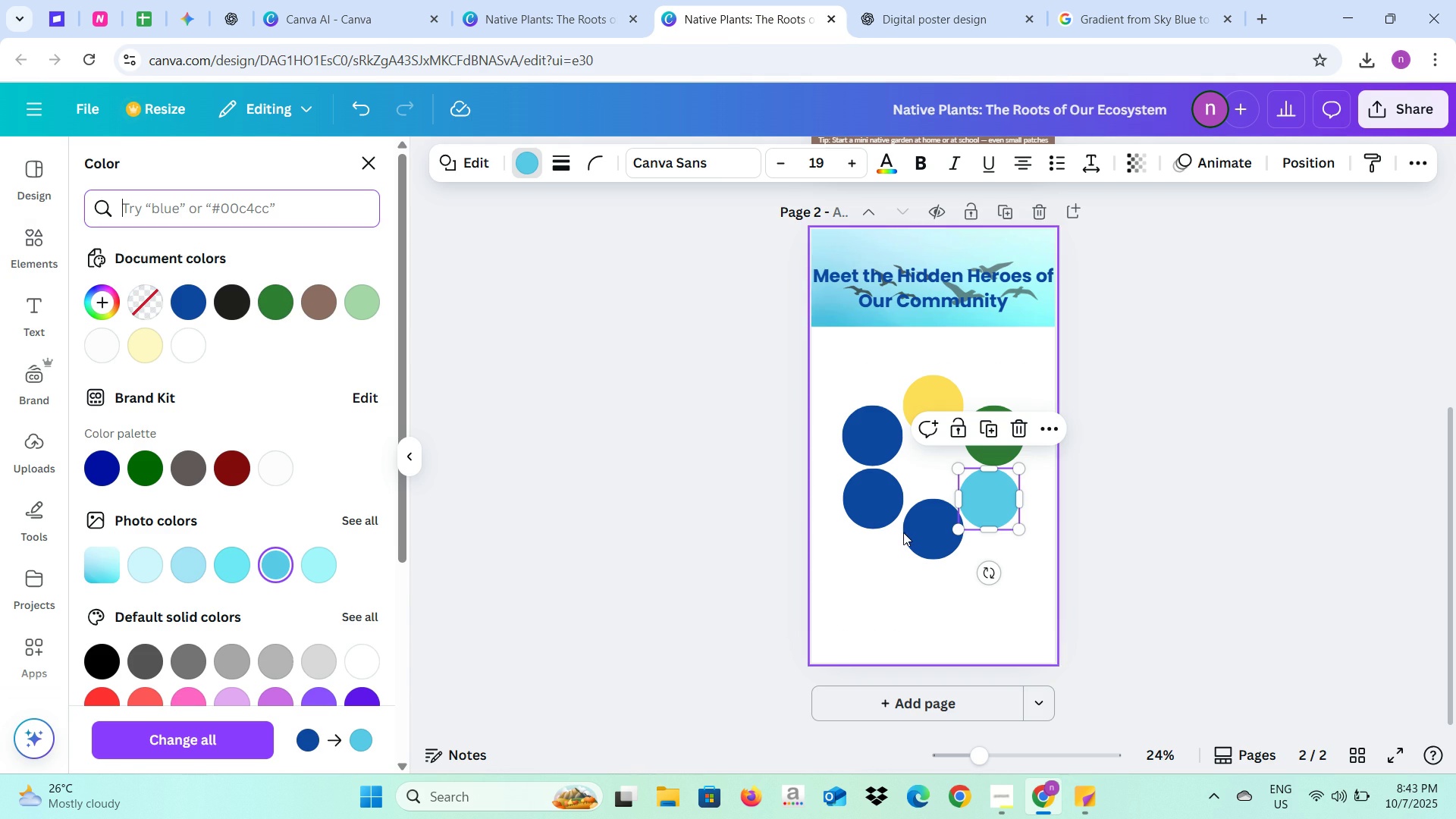 
left_click([905, 532])
 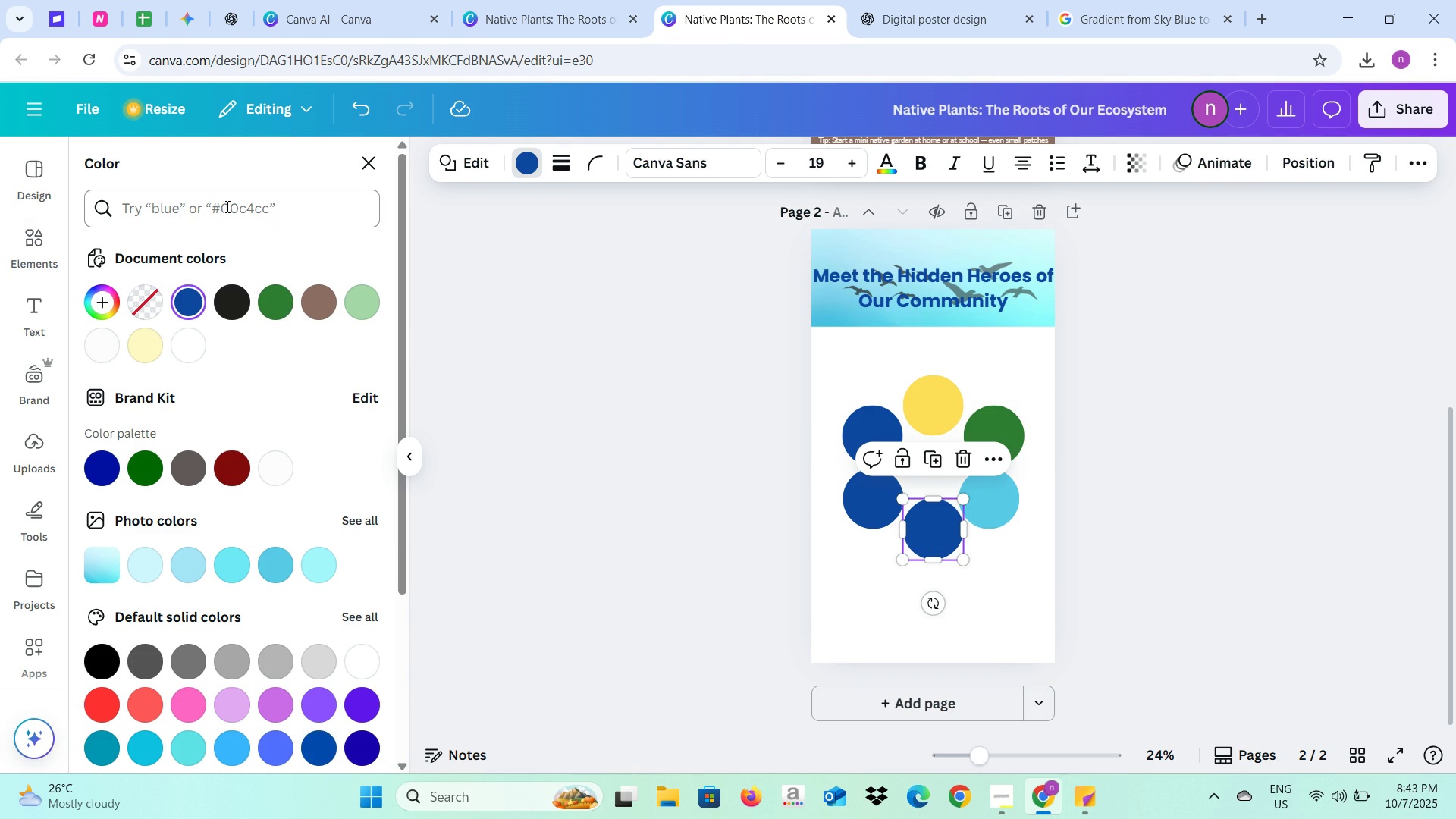 
left_click([226, 206])
 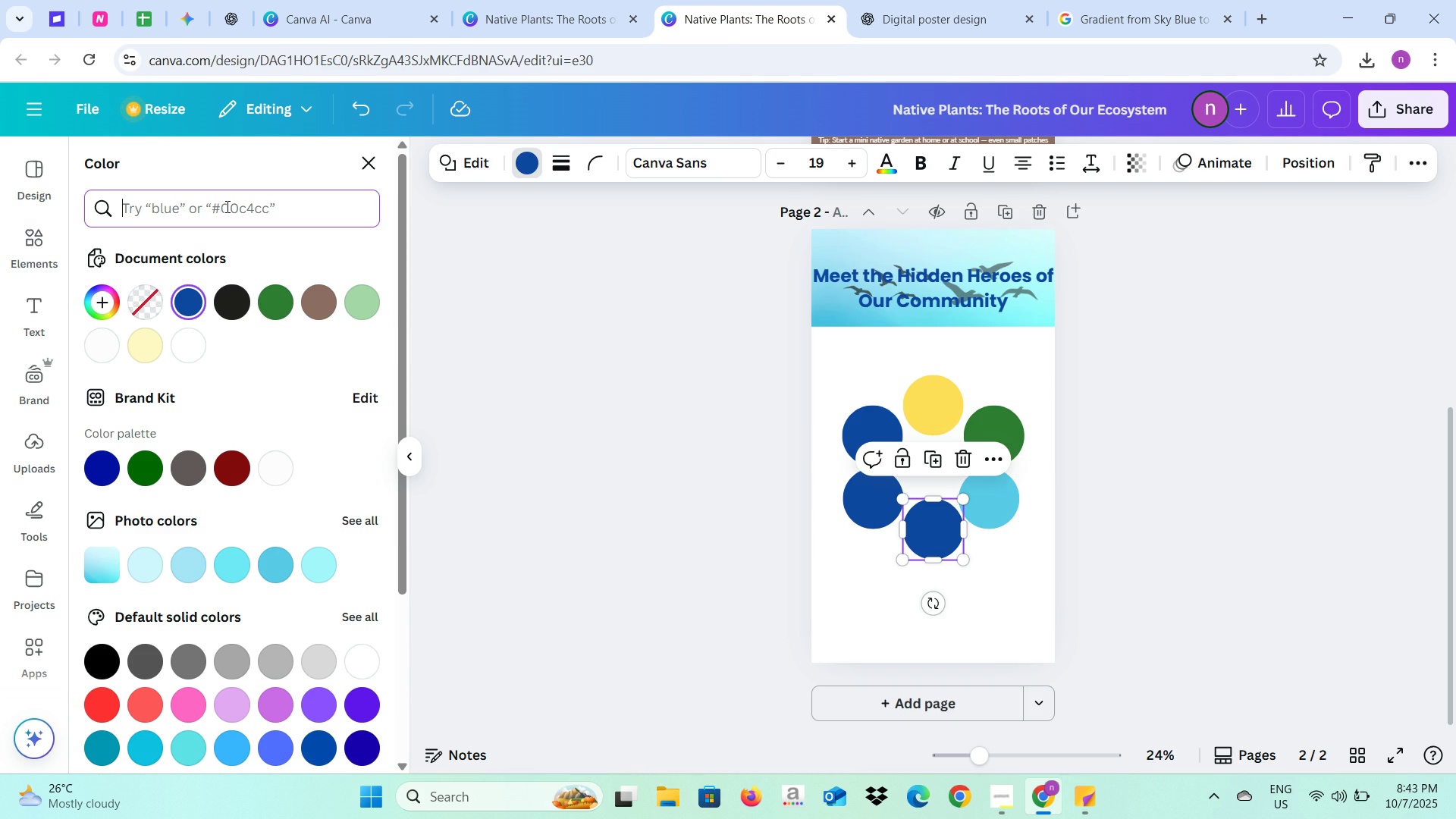 
key(Control+V)
 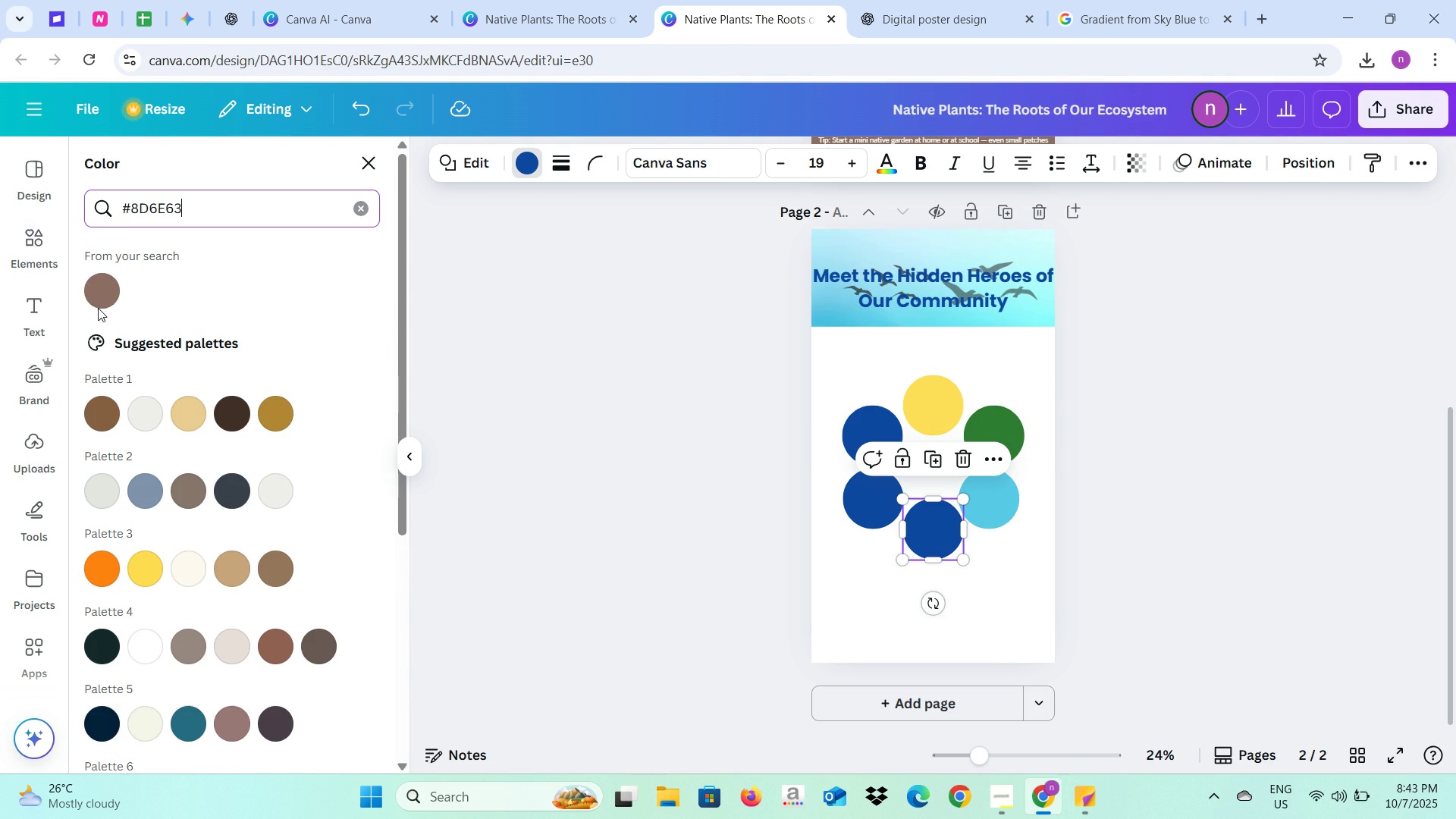 
left_click([99, 298])
 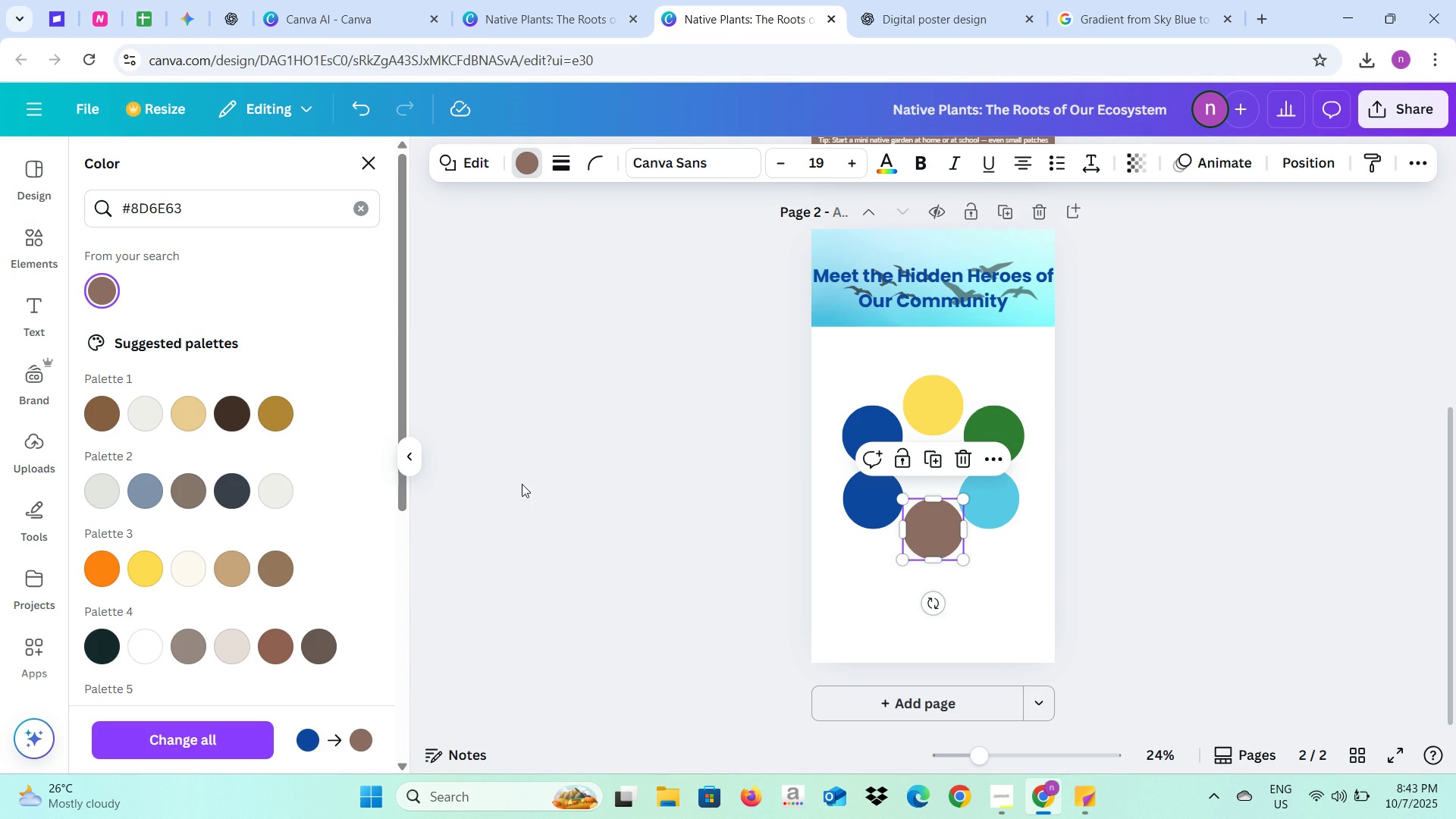 
left_click([522, 484])
 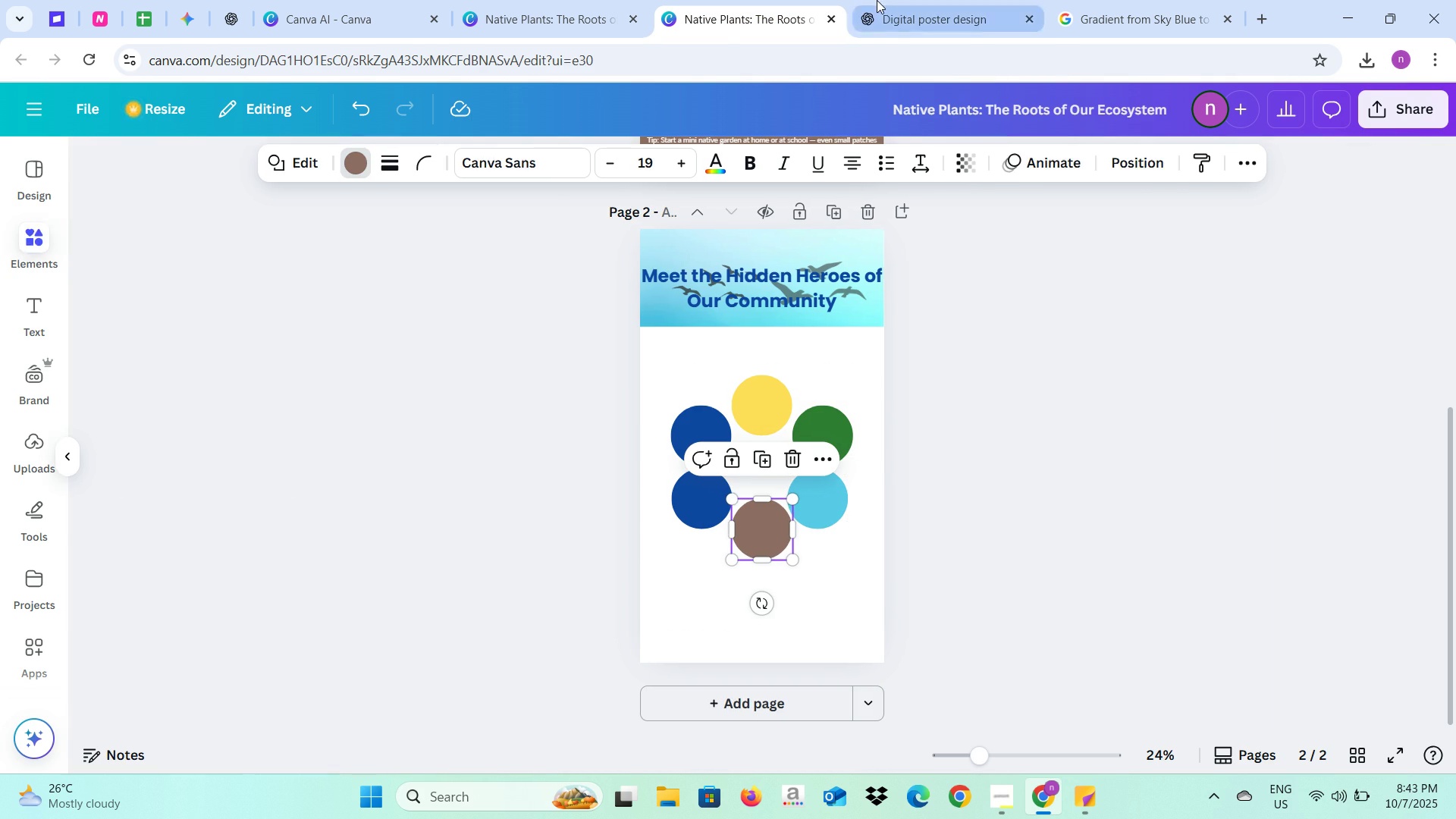 
left_click([877, 0])
 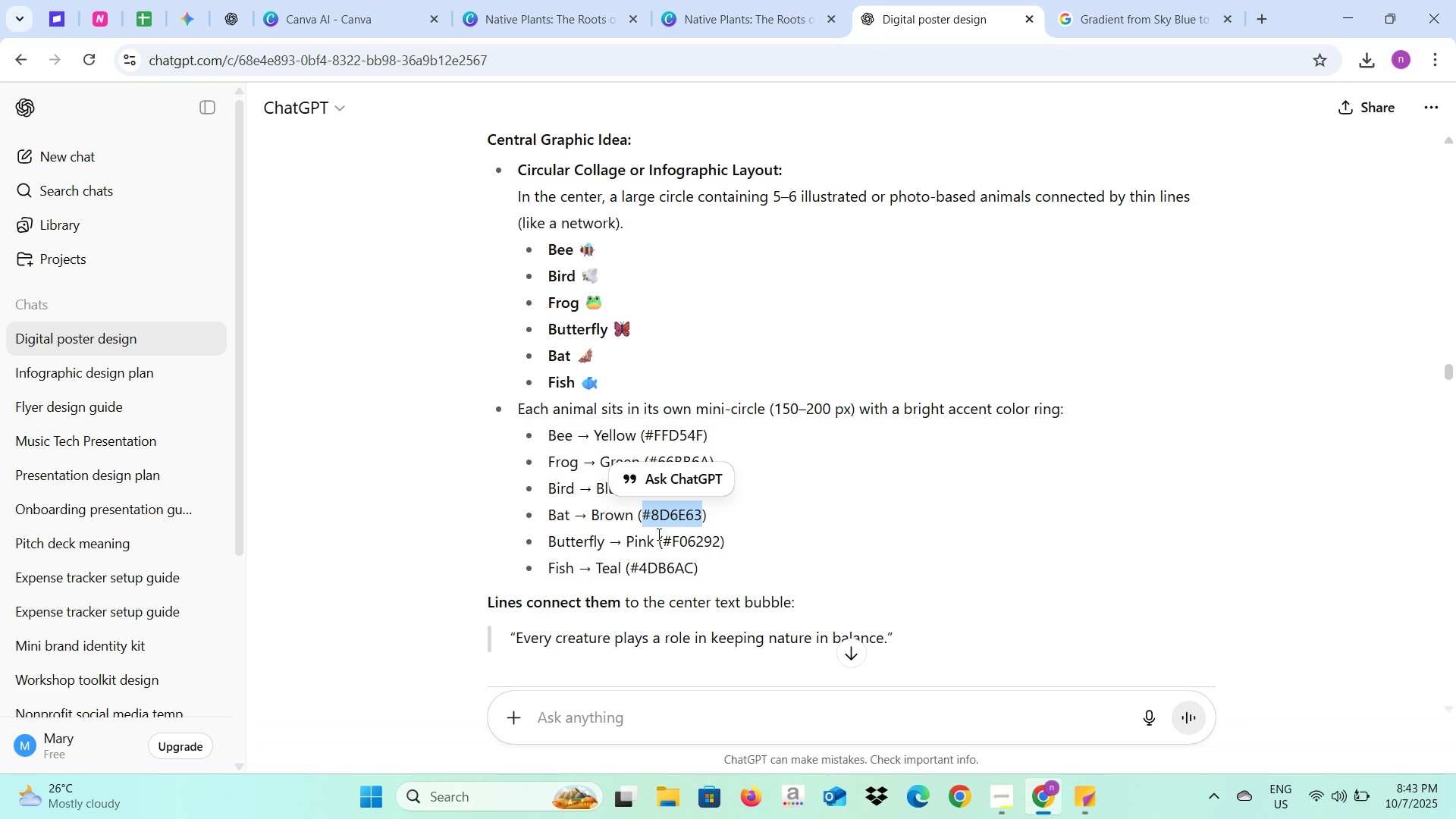 
left_click_drag(start_coordinate=[661, 540], to_coordinate=[719, 541])
 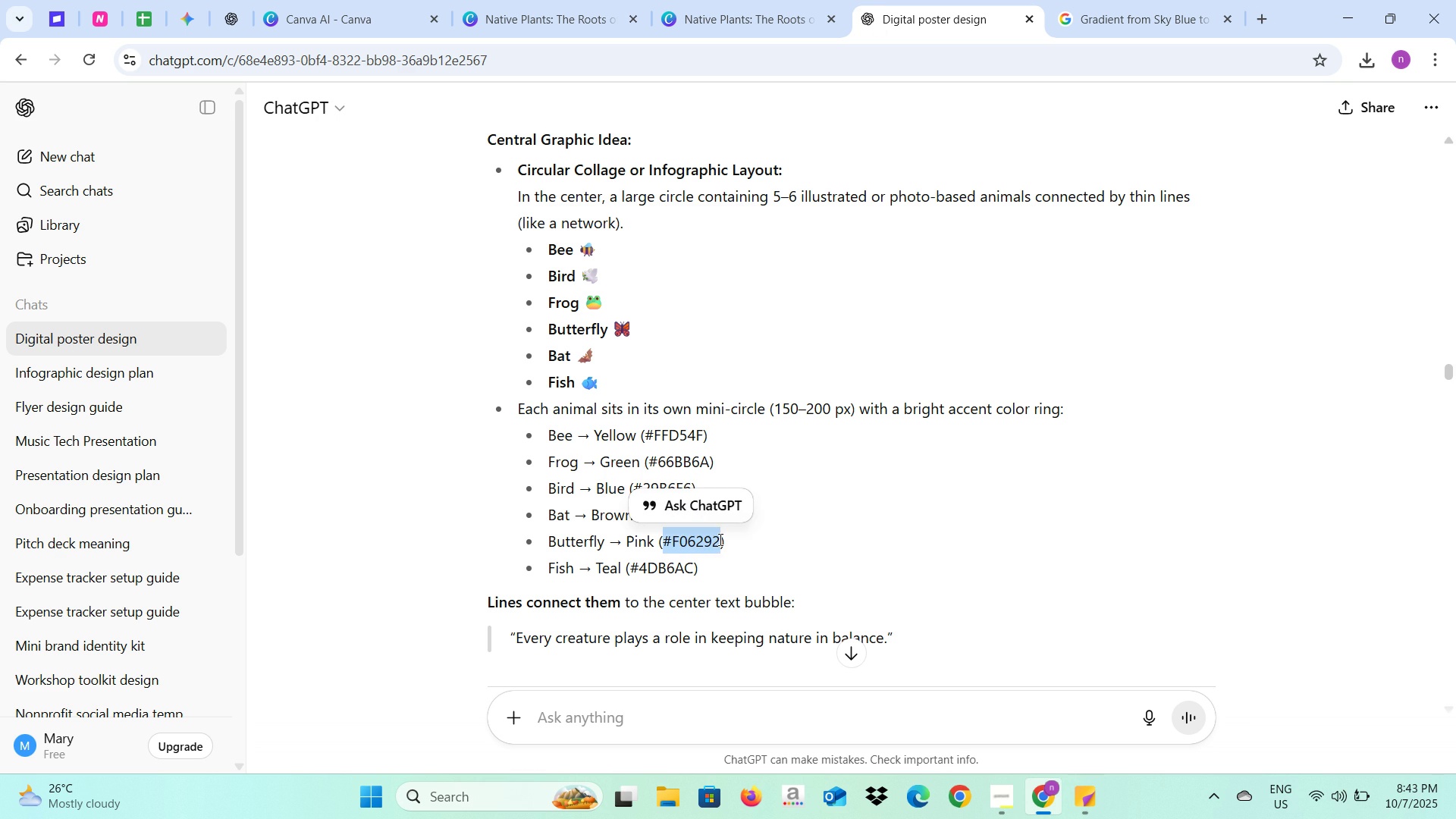 
key(Control+C)
 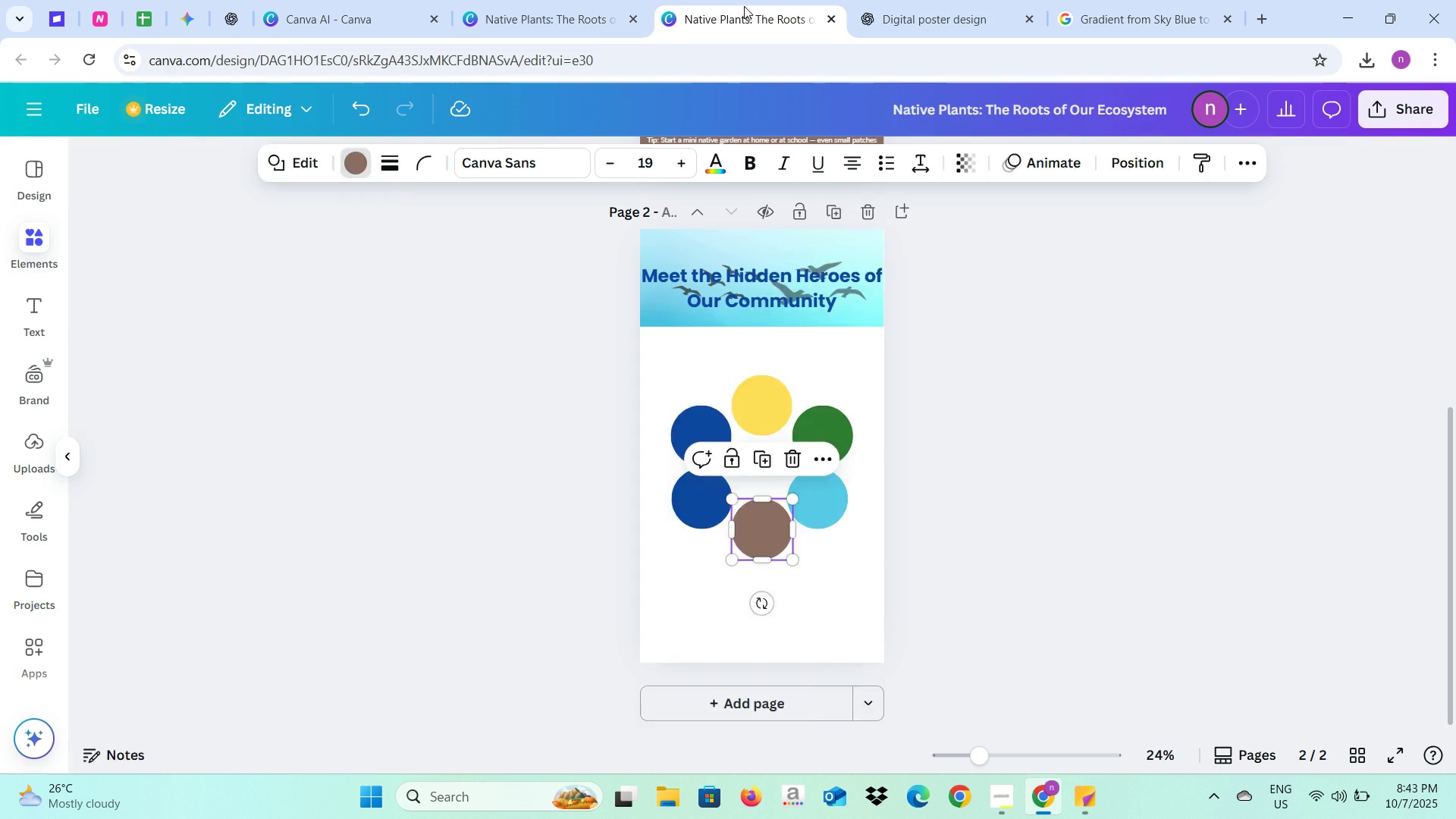 
left_click([744, 6])
 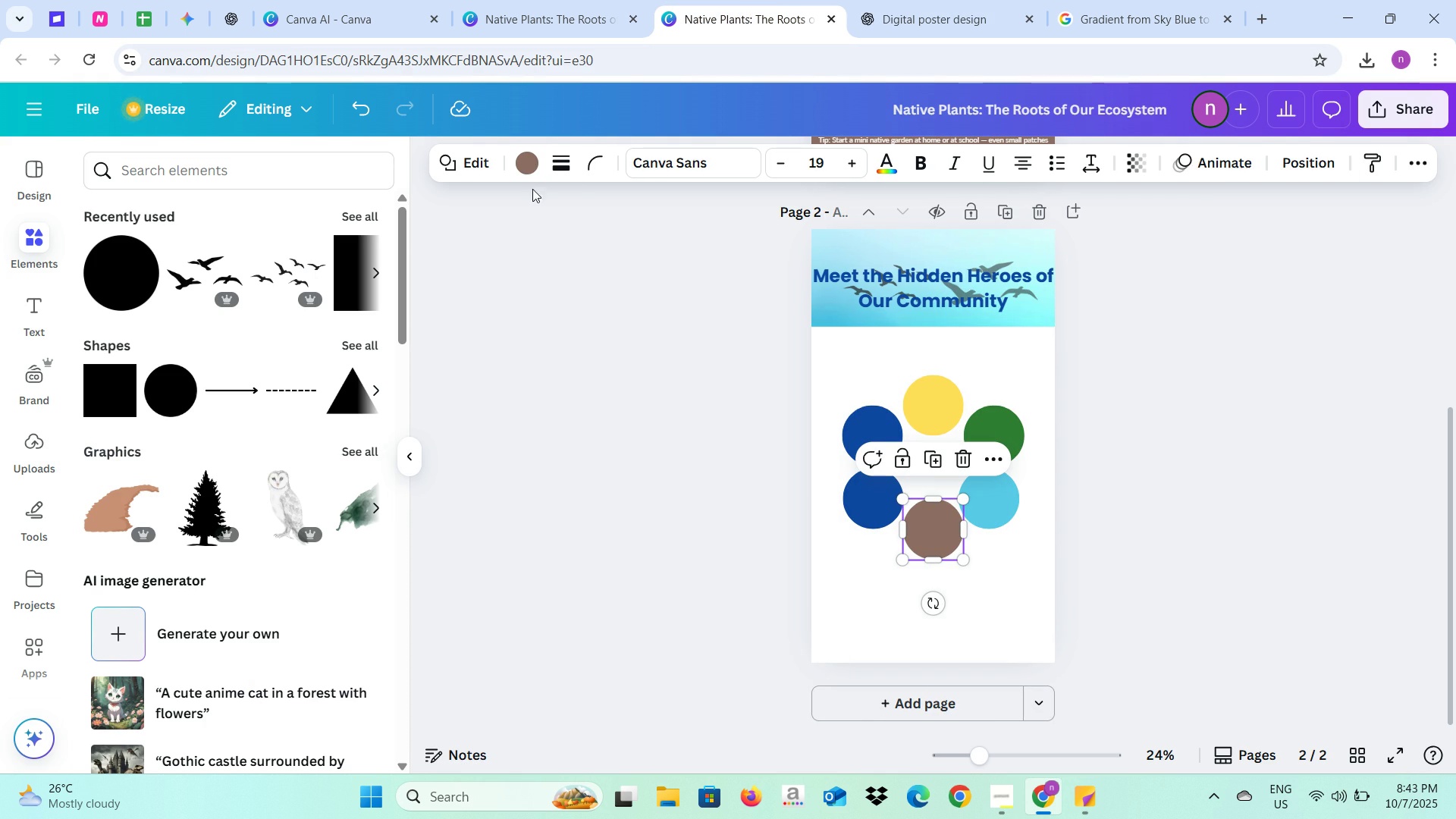 
left_click([532, 168])
 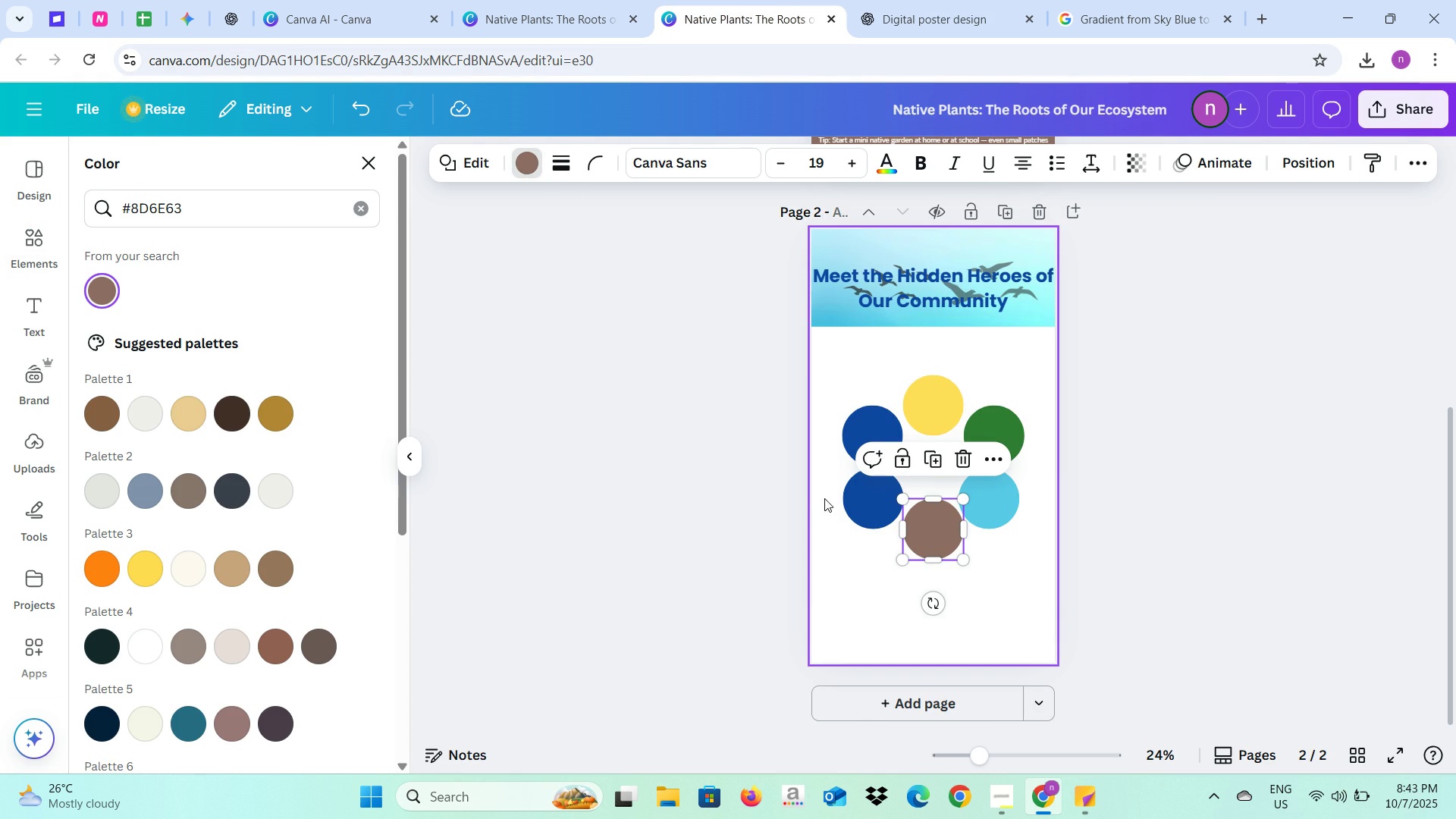 
left_click([842, 498])
 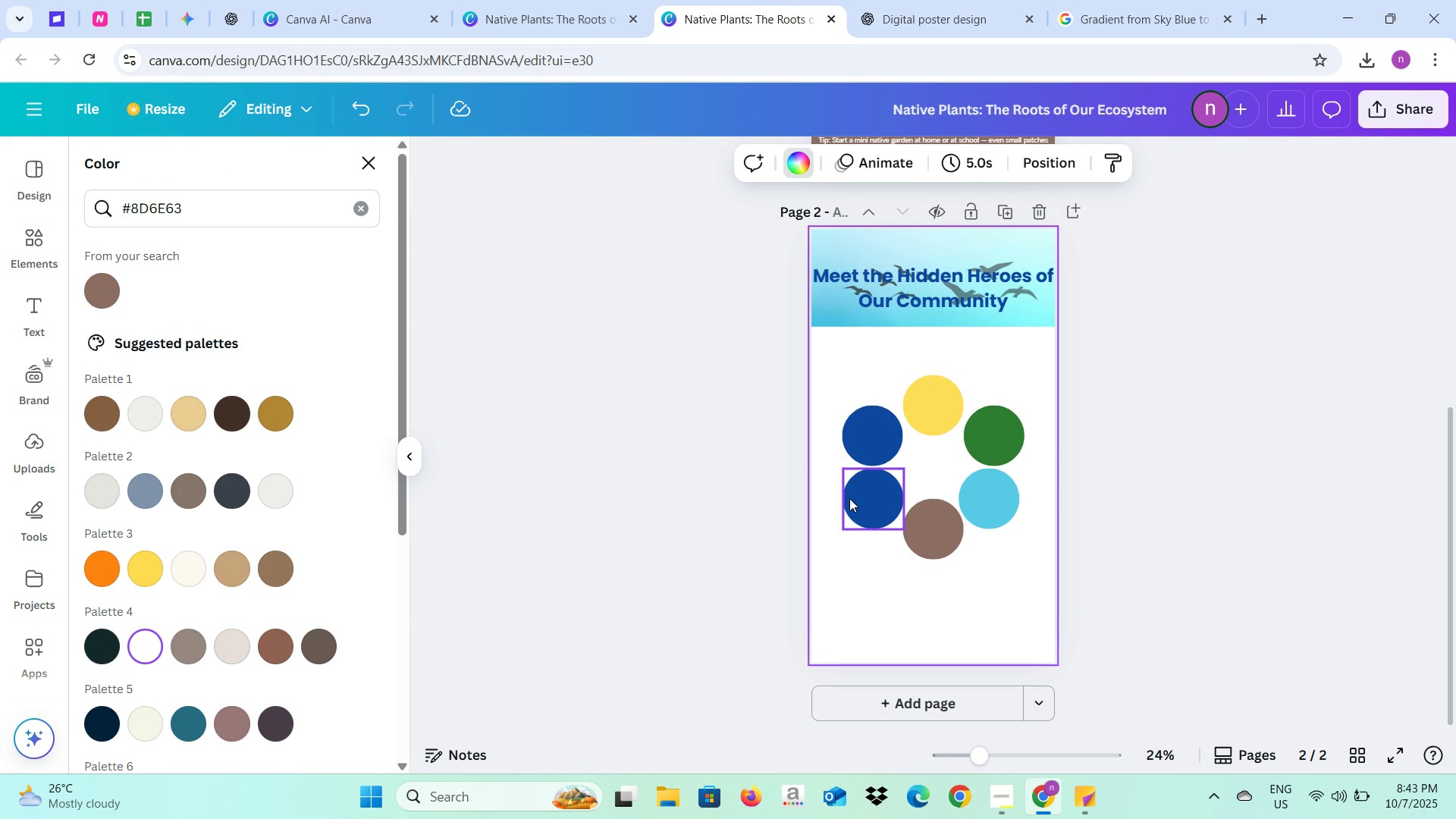 
left_click([849, 498])
 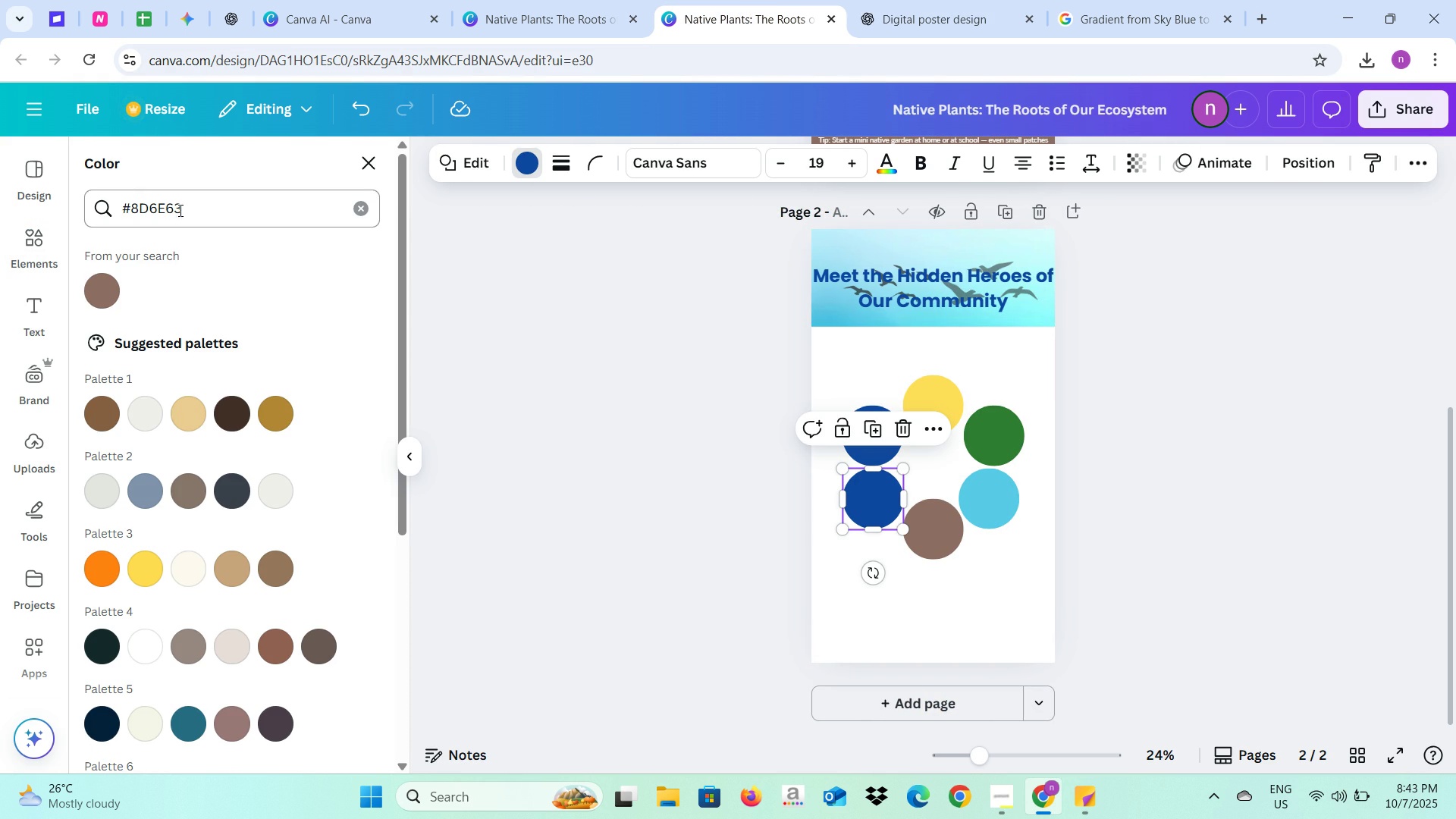 
left_click_drag(start_coordinate=[187, 212], to_coordinate=[112, 205])
 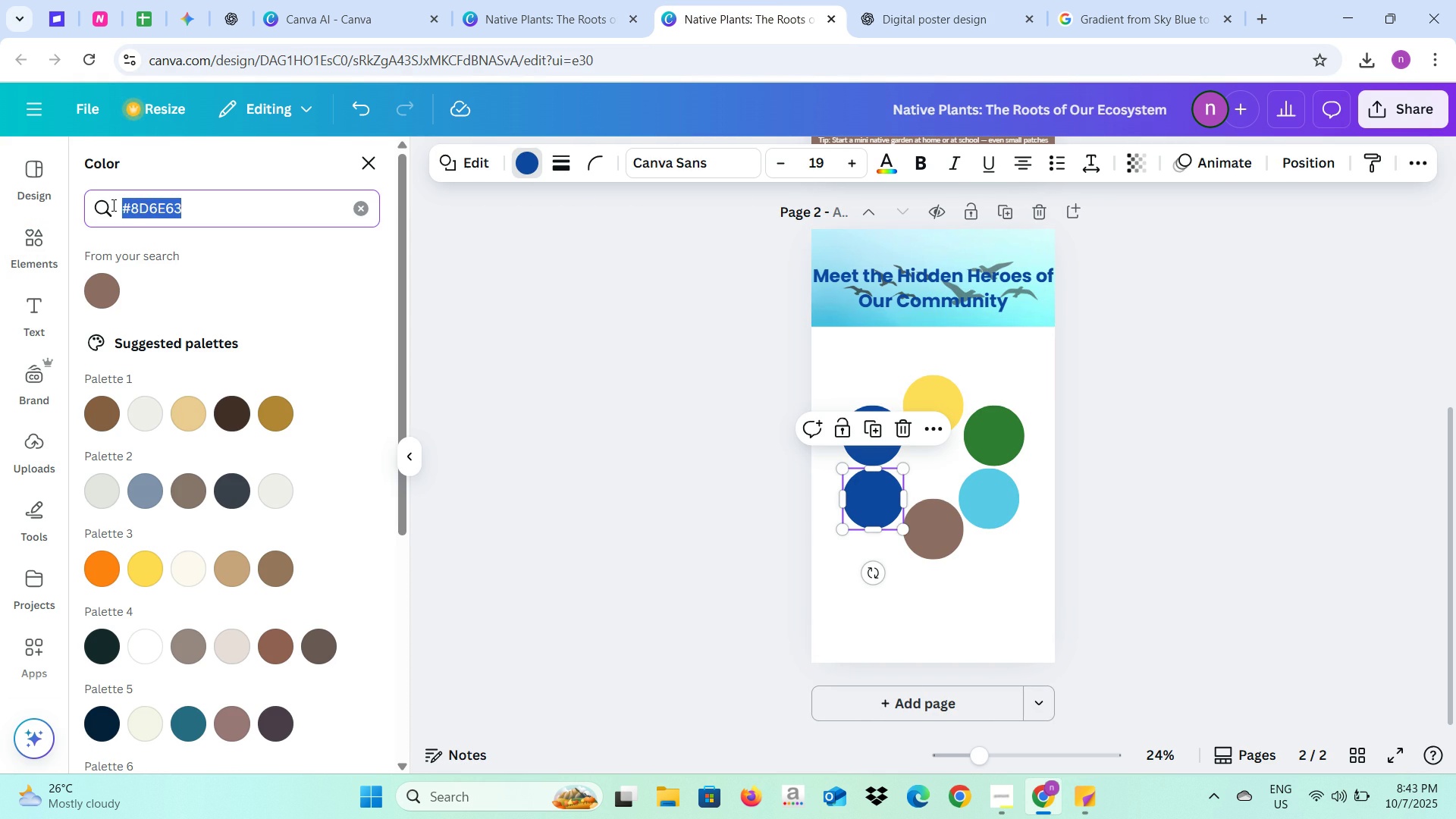 
key(Control+V)
 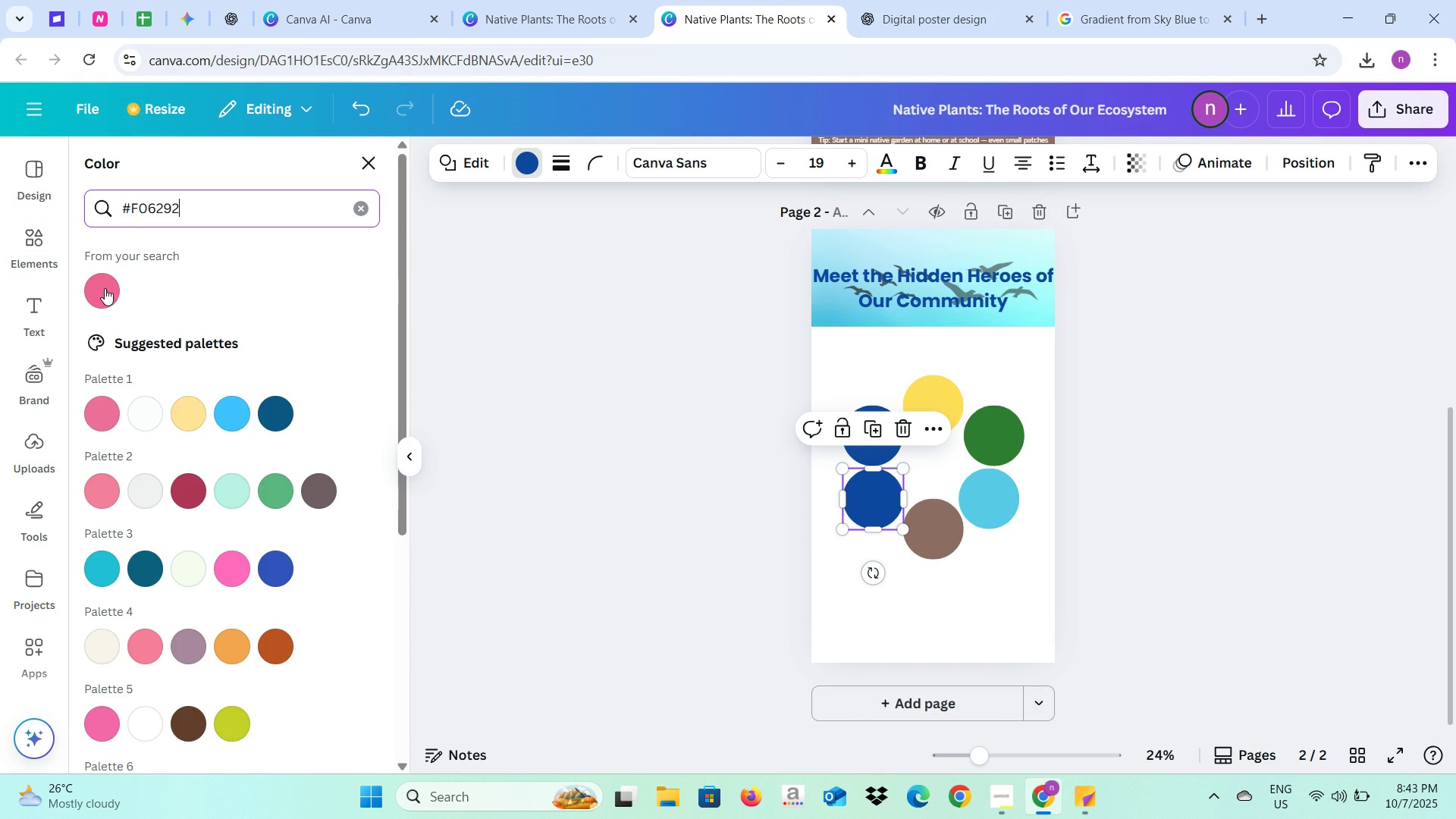 
left_click([104, 289])
 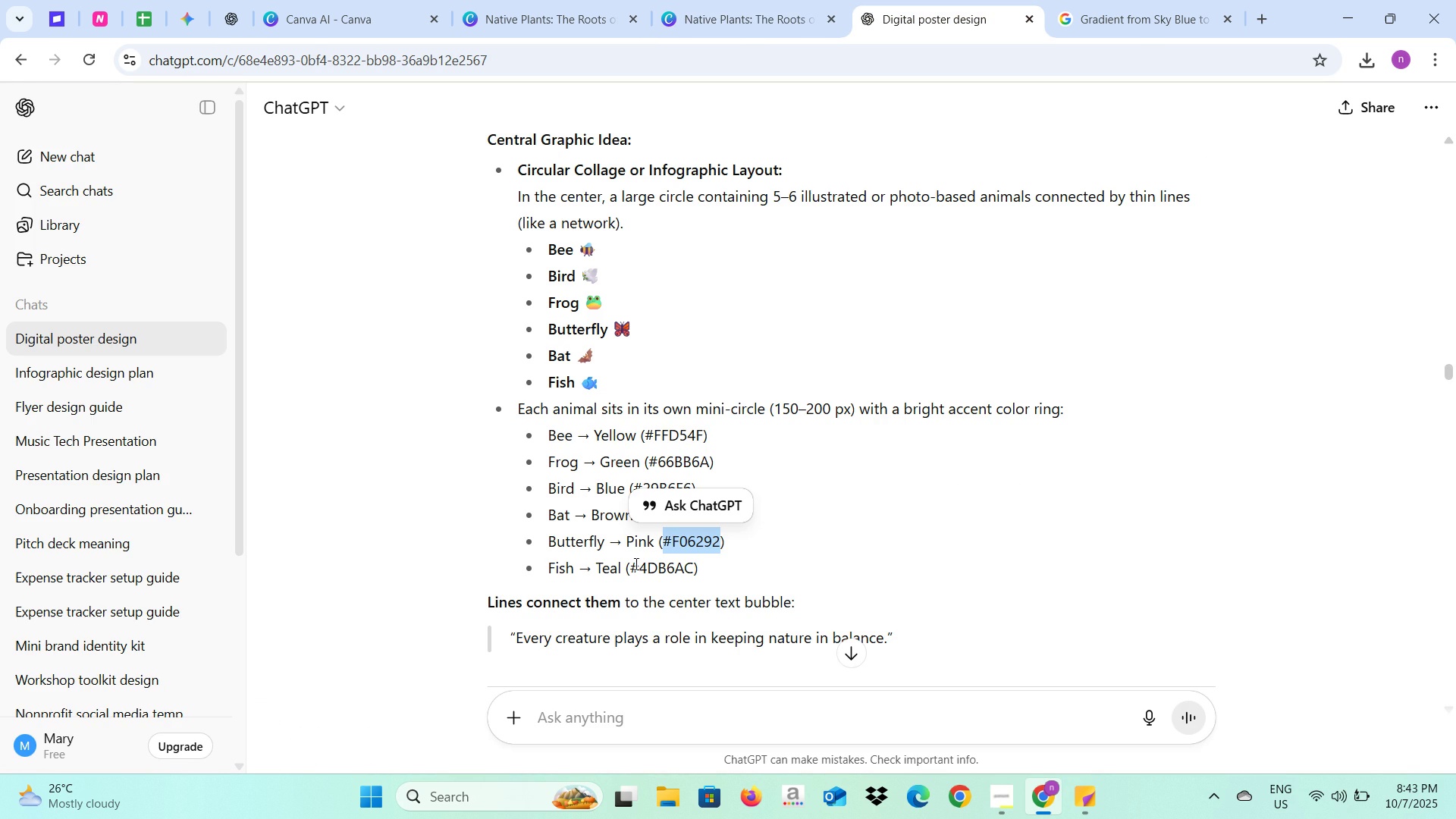 
left_click_drag(start_coordinate=[630, 569], to_coordinate=[691, 569])
 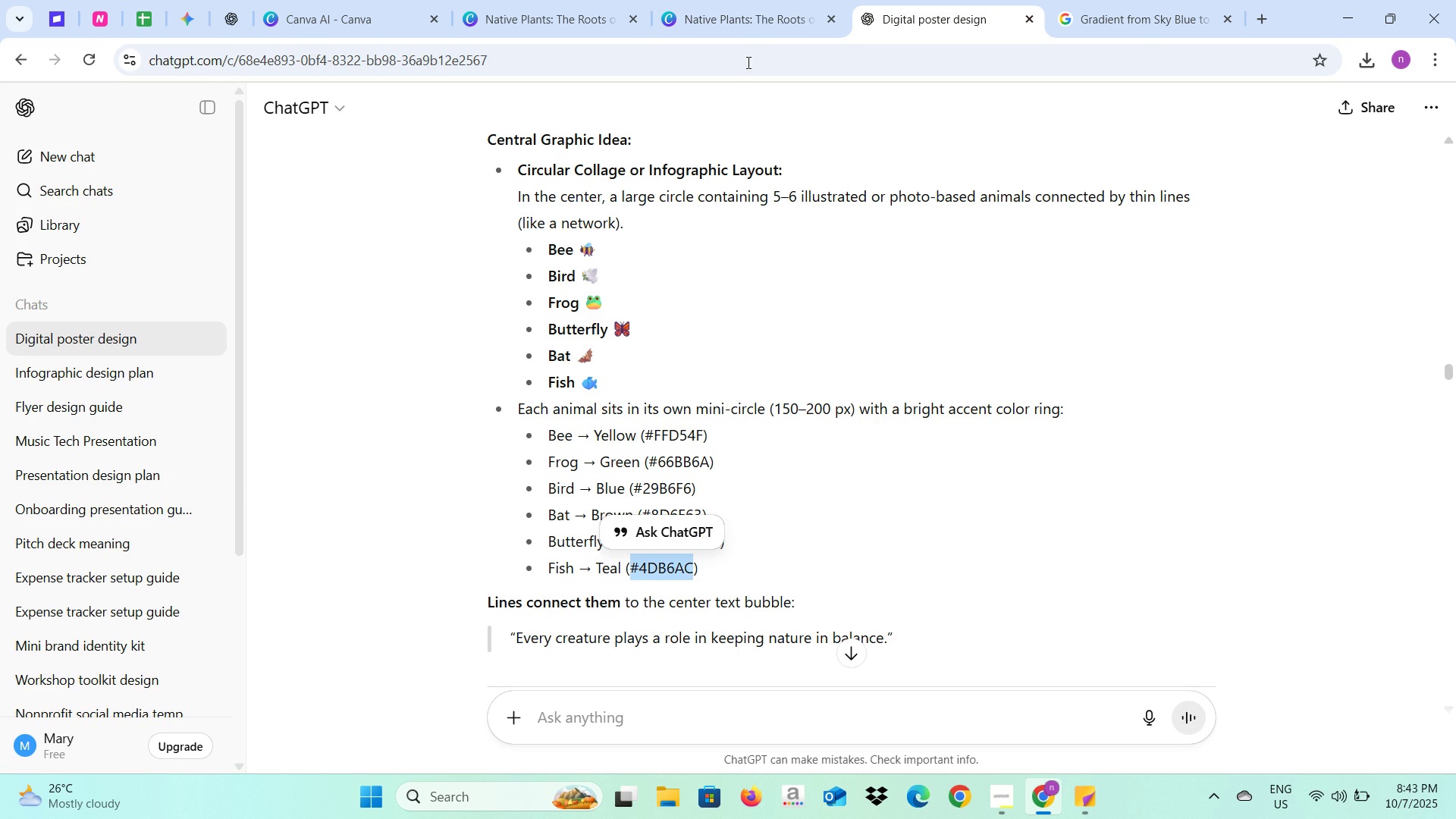 
key(Control+C)
 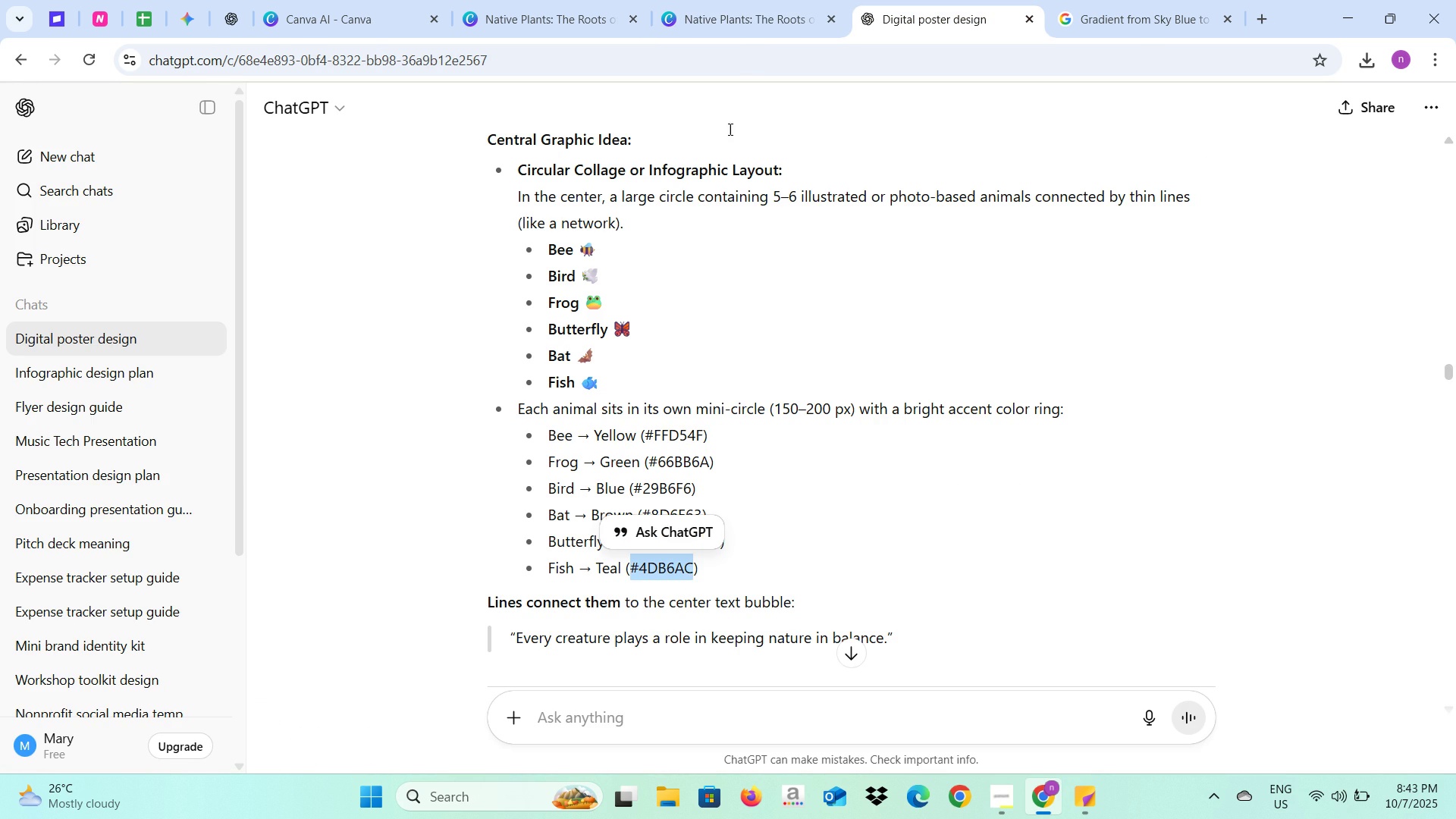 
key(Control+C)
 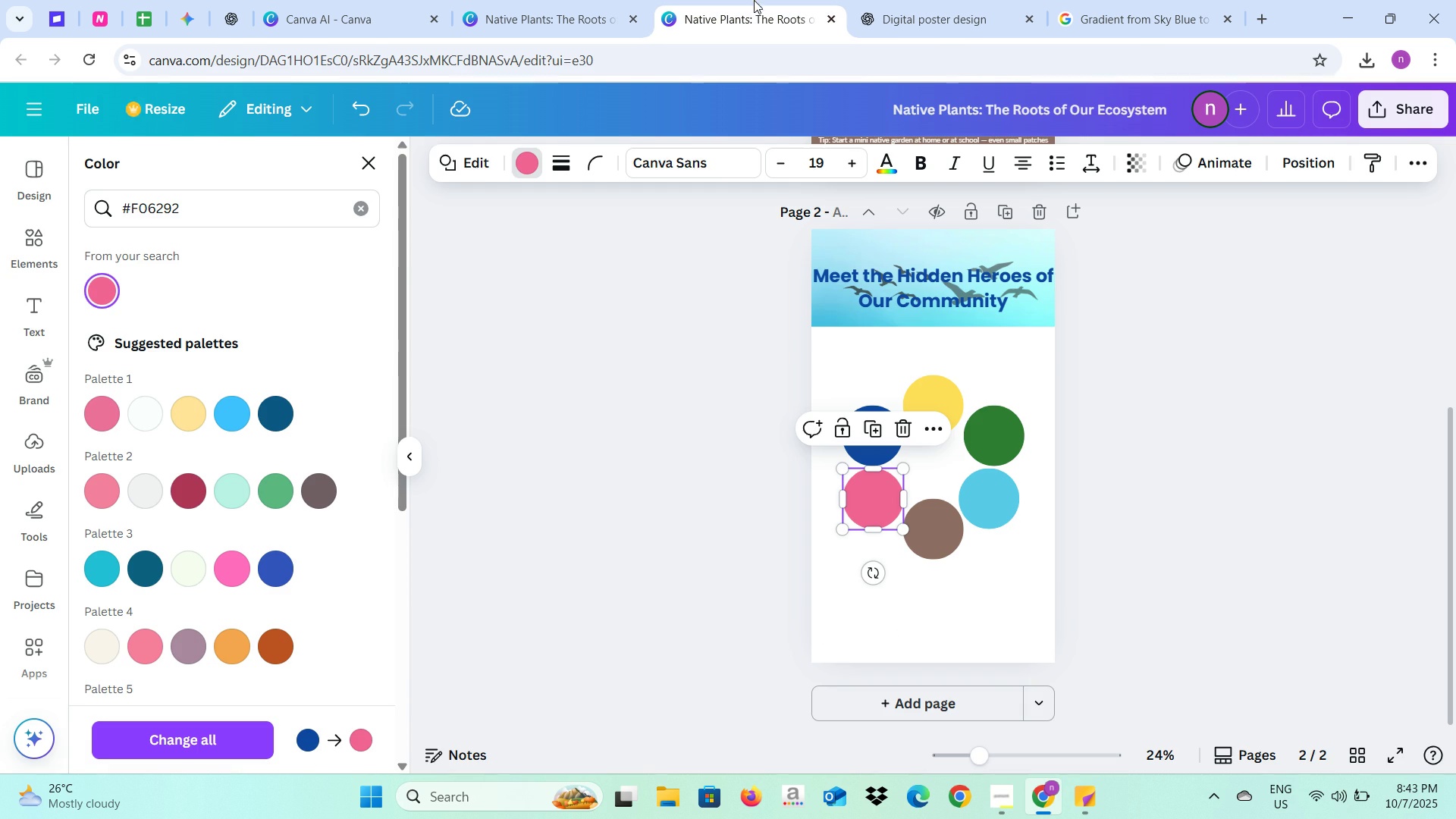 
left_click([754, 0])
 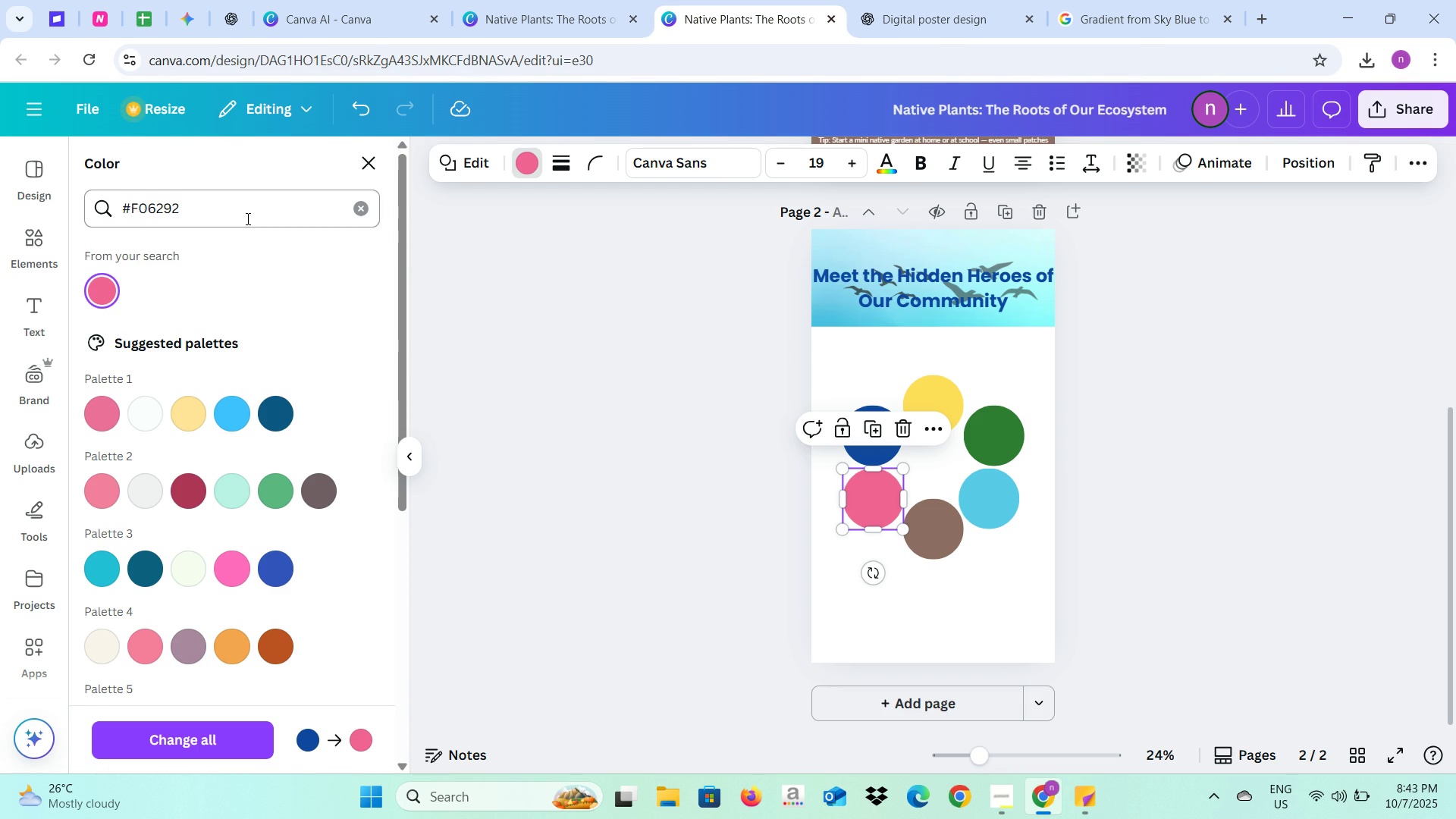 
left_click_drag(start_coordinate=[246, 218], to_coordinate=[124, 218])
 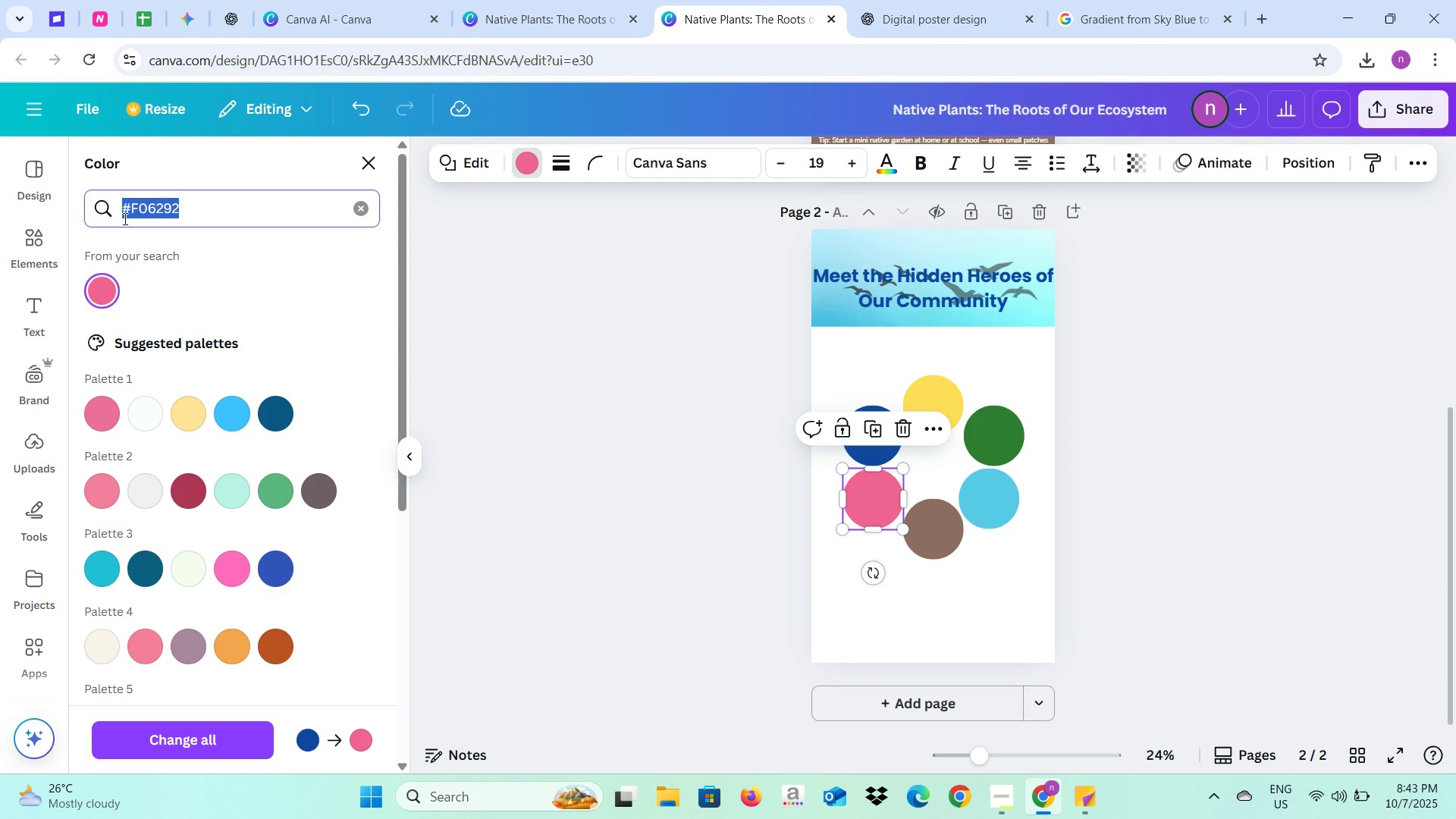 
key(Control+V)
 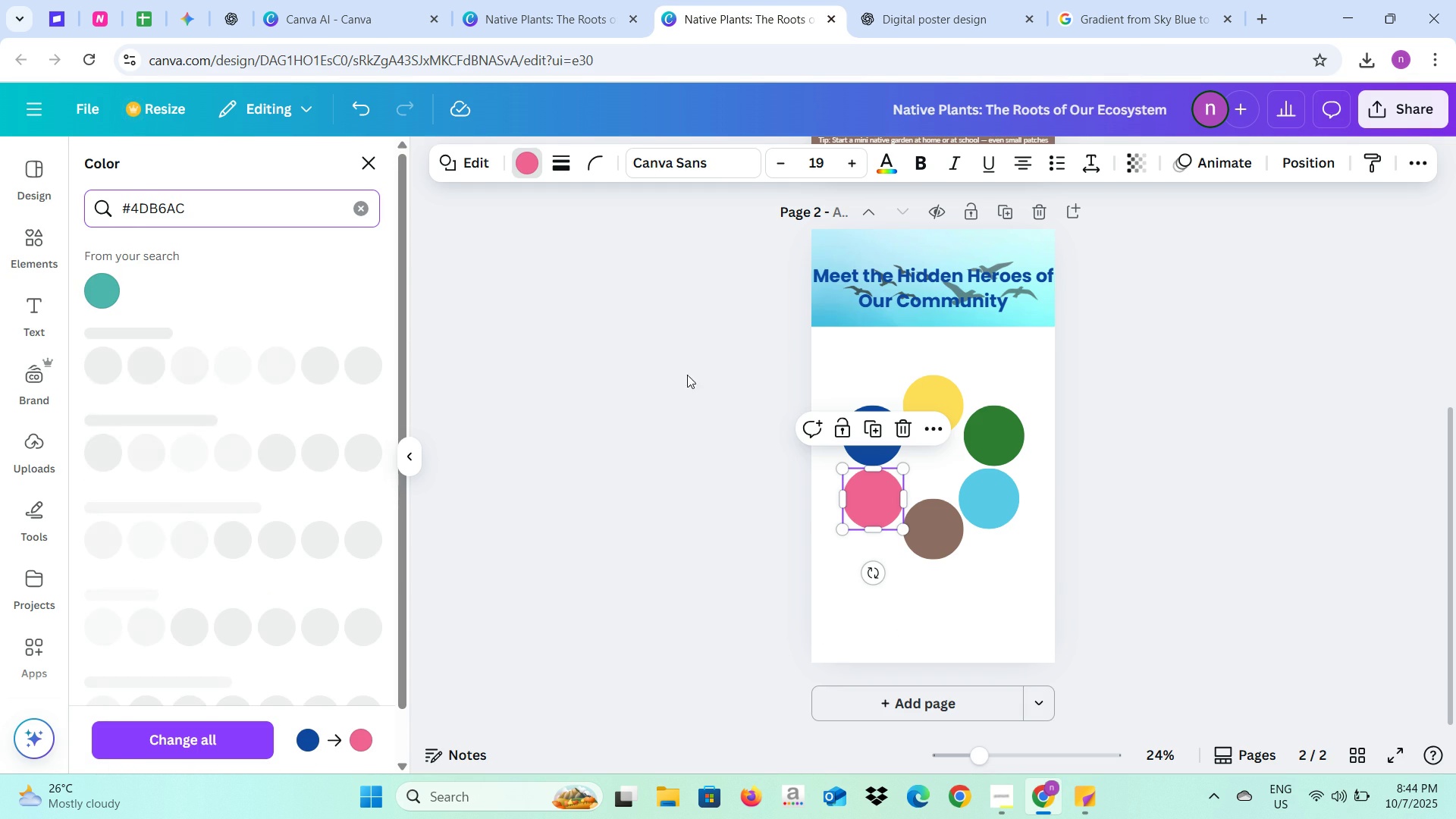 
left_click([645, 384])
 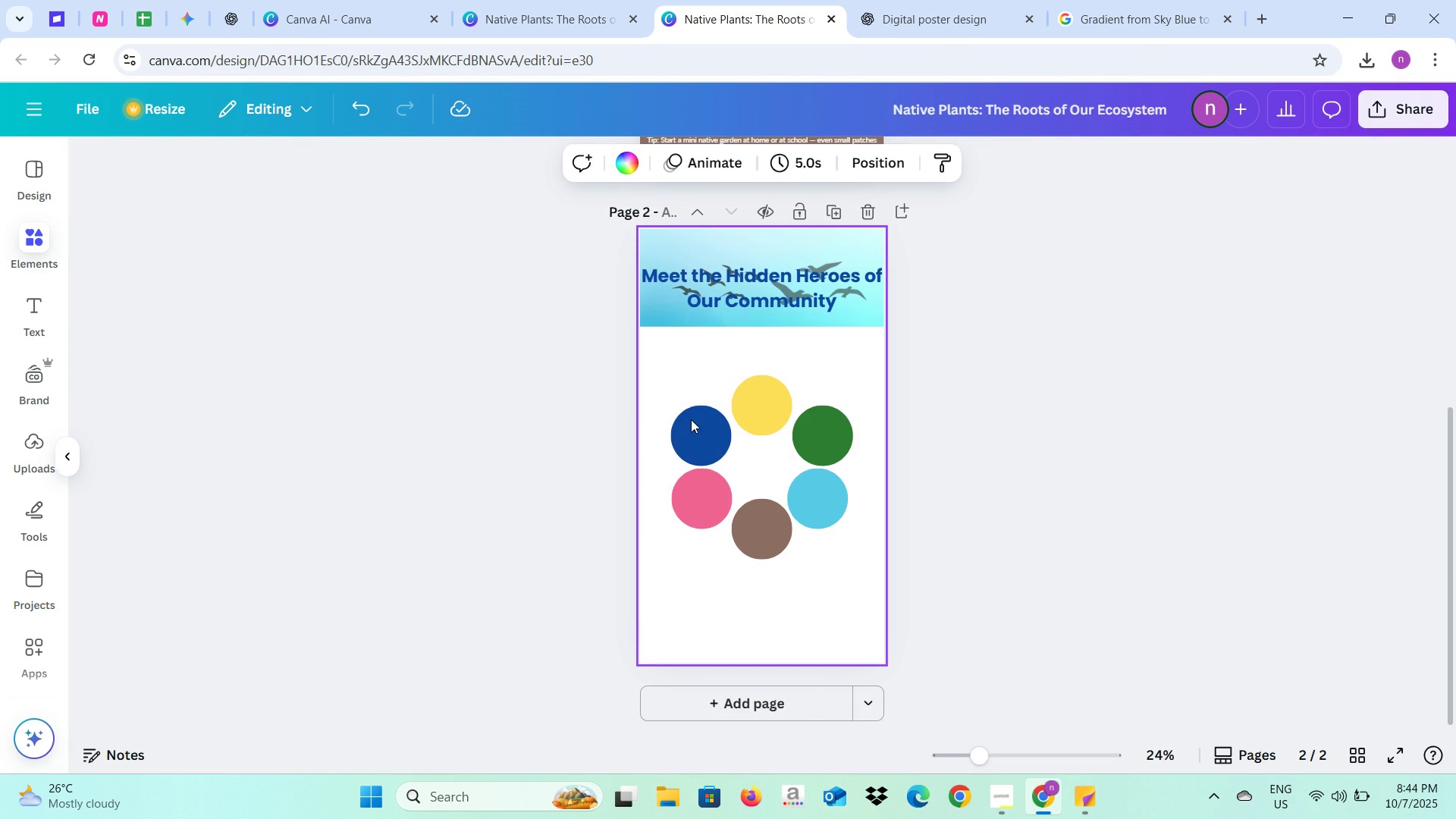 
left_click([691, 419])
 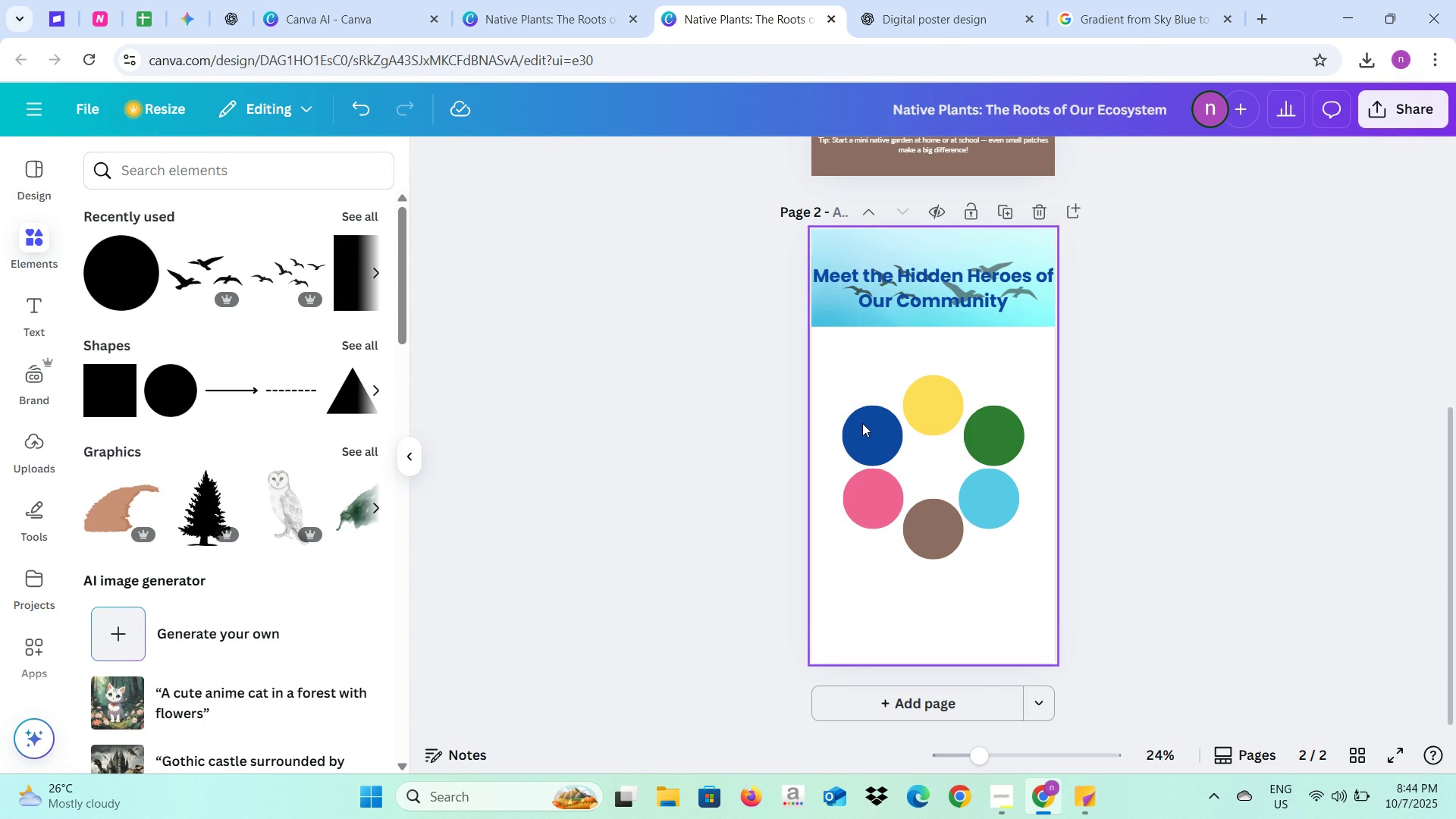 
left_click([865, 431])
 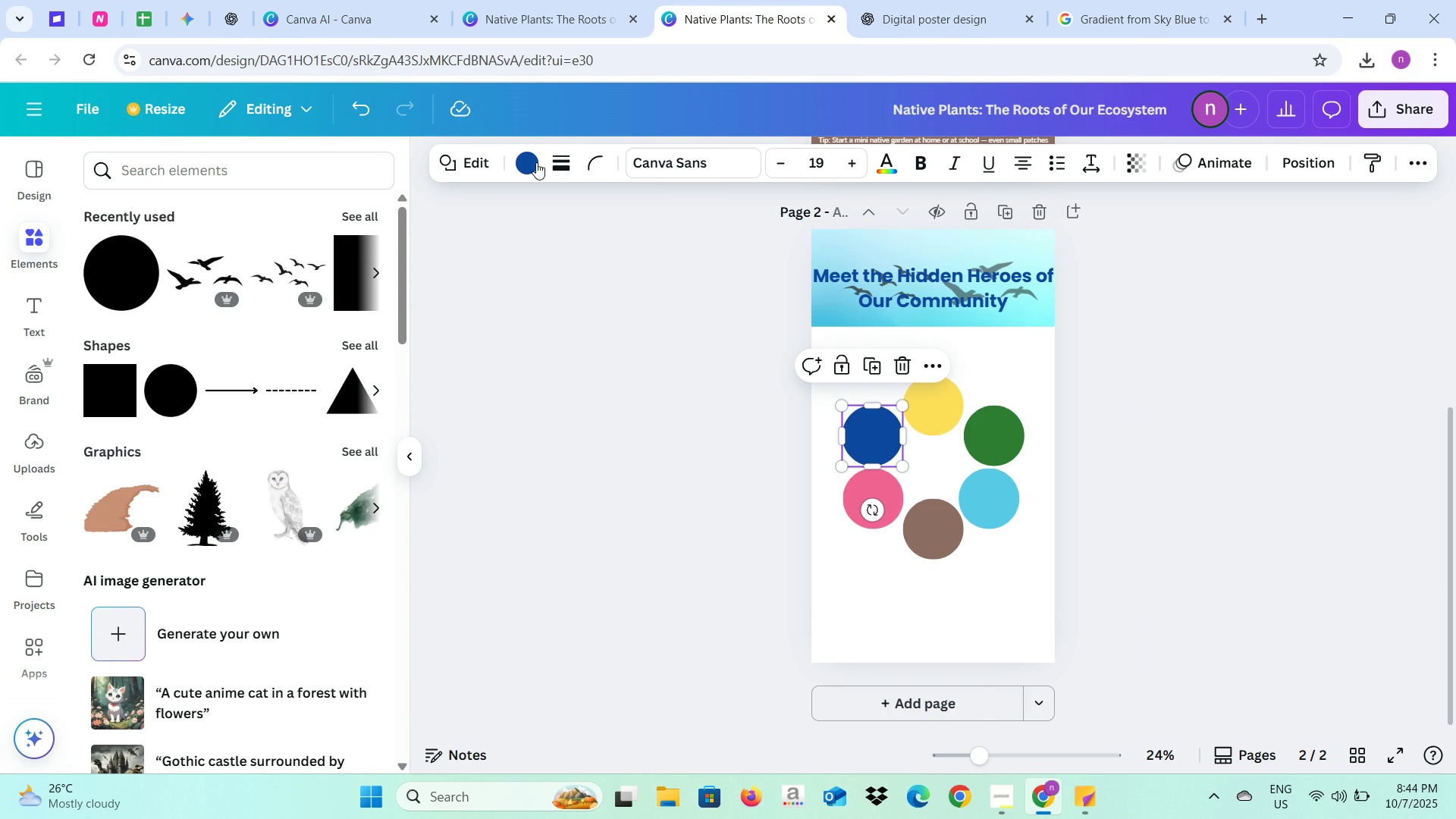 
left_click([536, 162])
 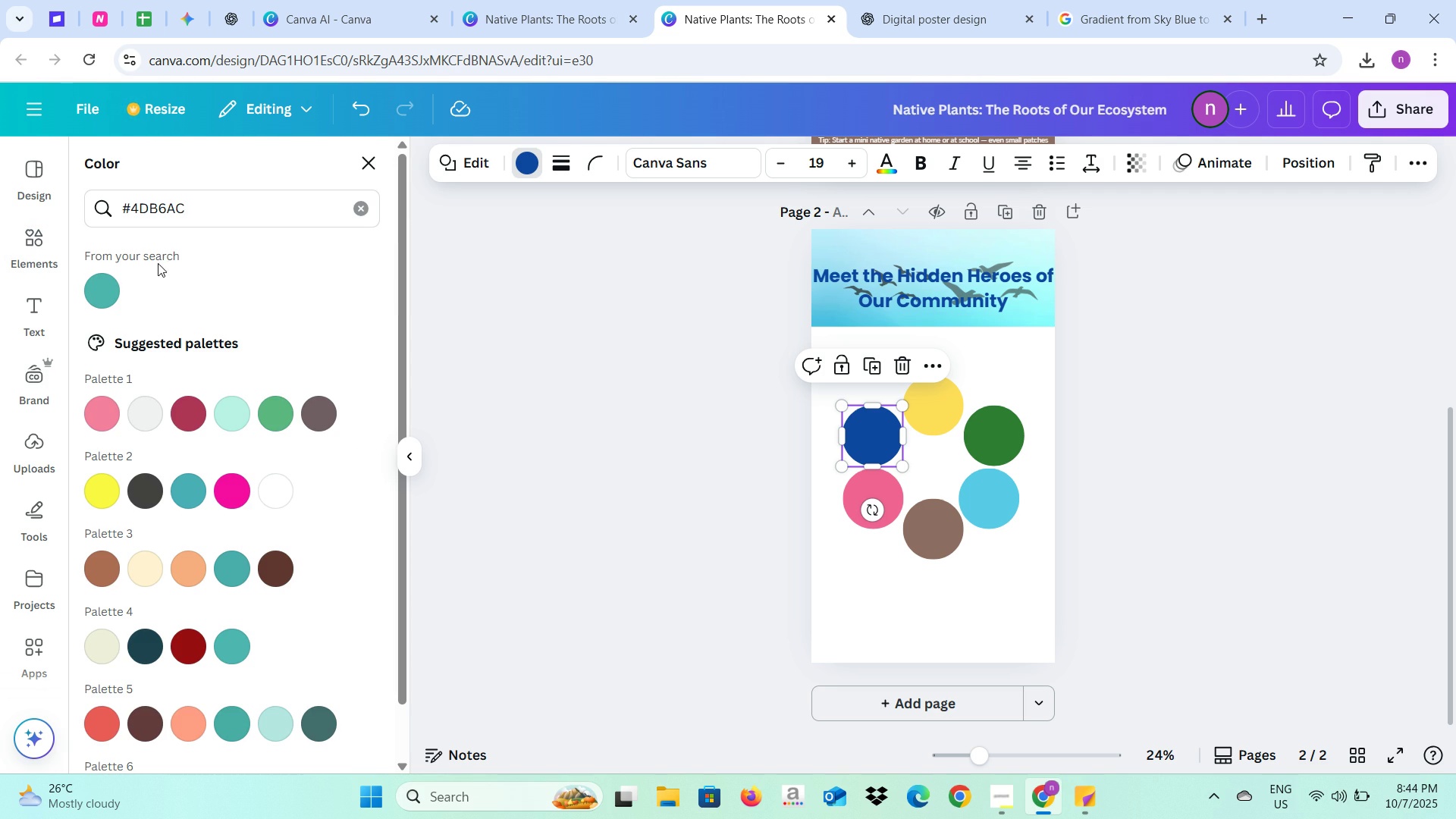 
left_click([109, 287])
 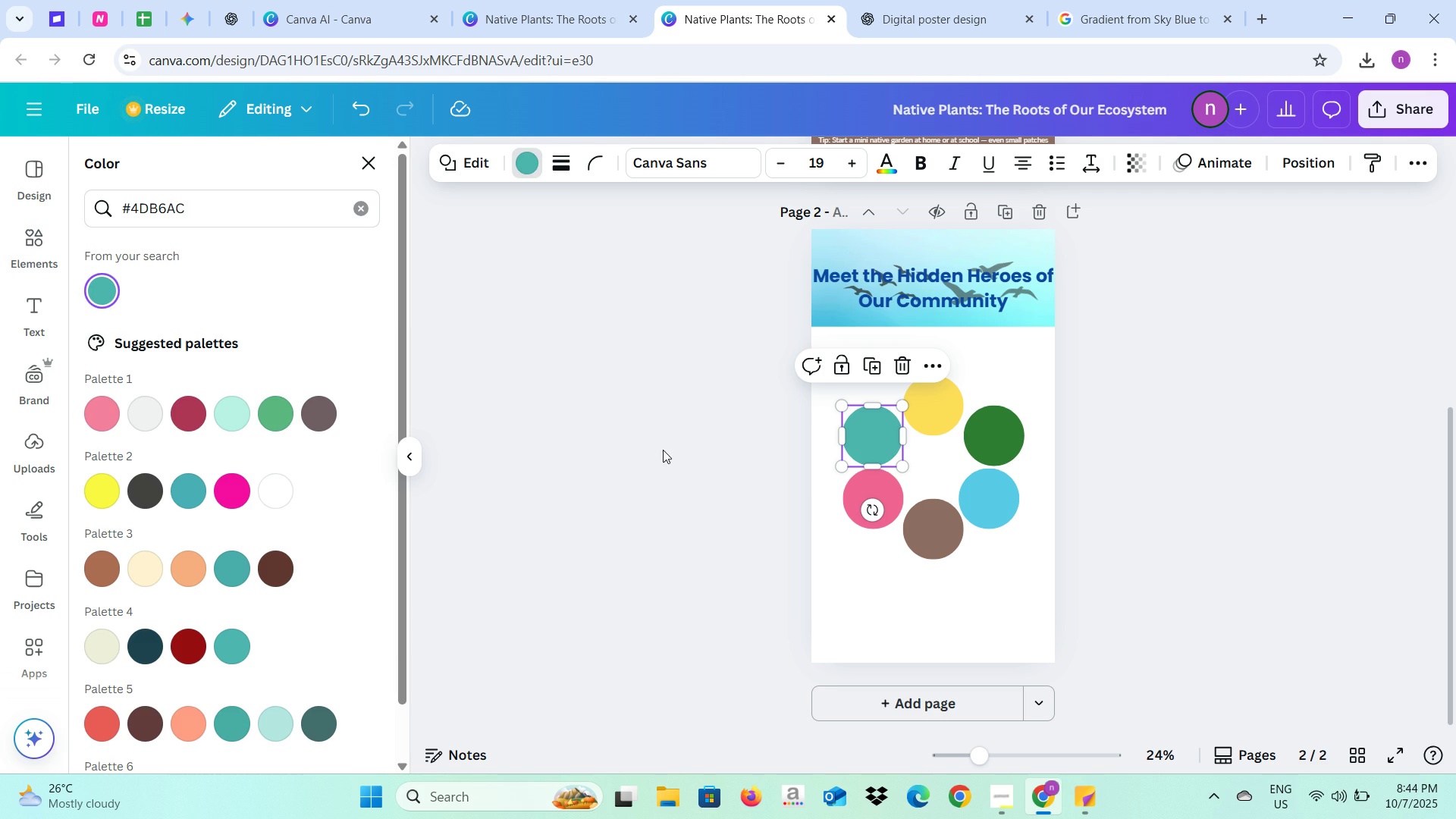 
left_click([663, 450])
 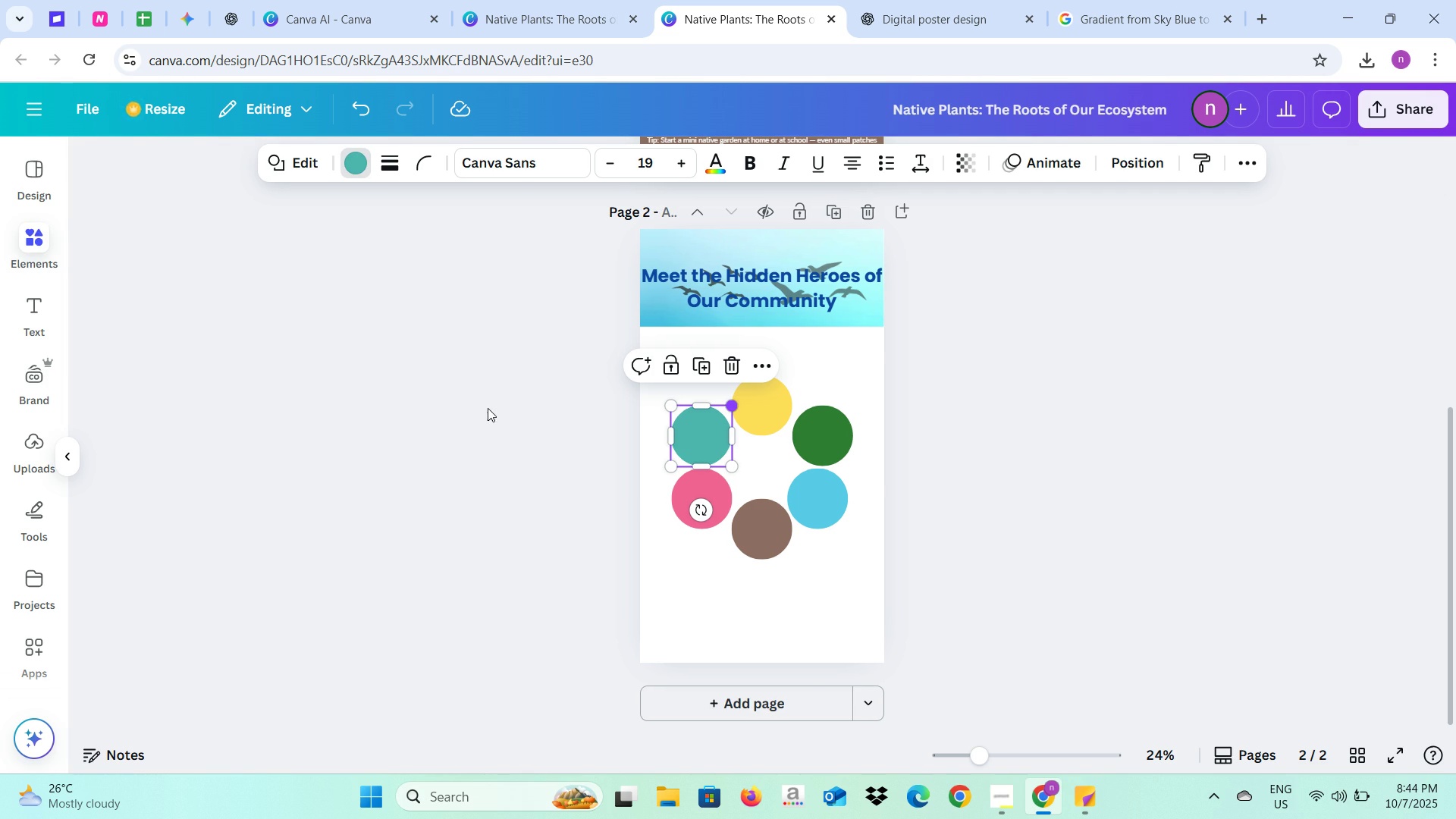 
left_click([488, 409])
 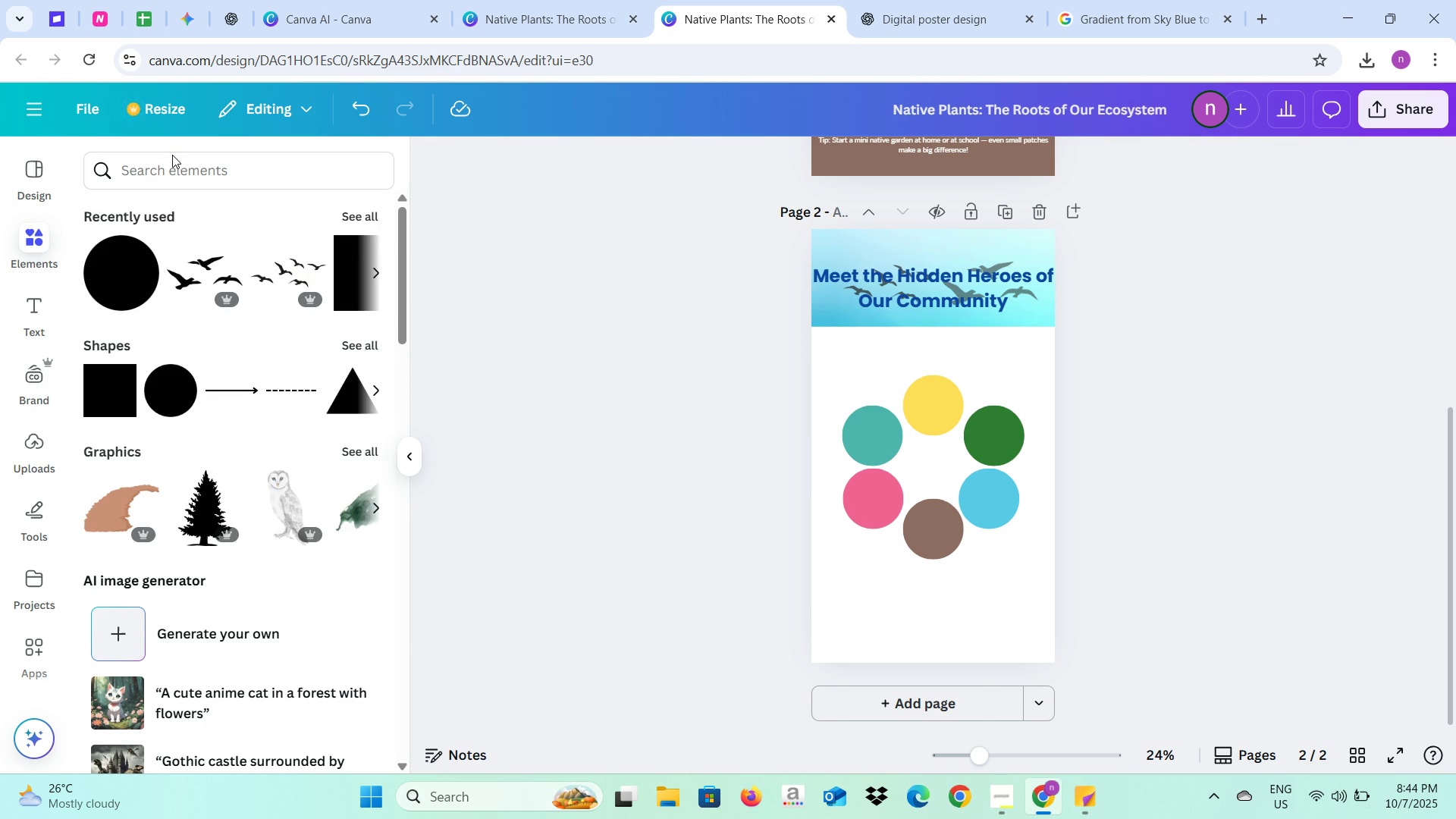 
double_click([171, 158])
 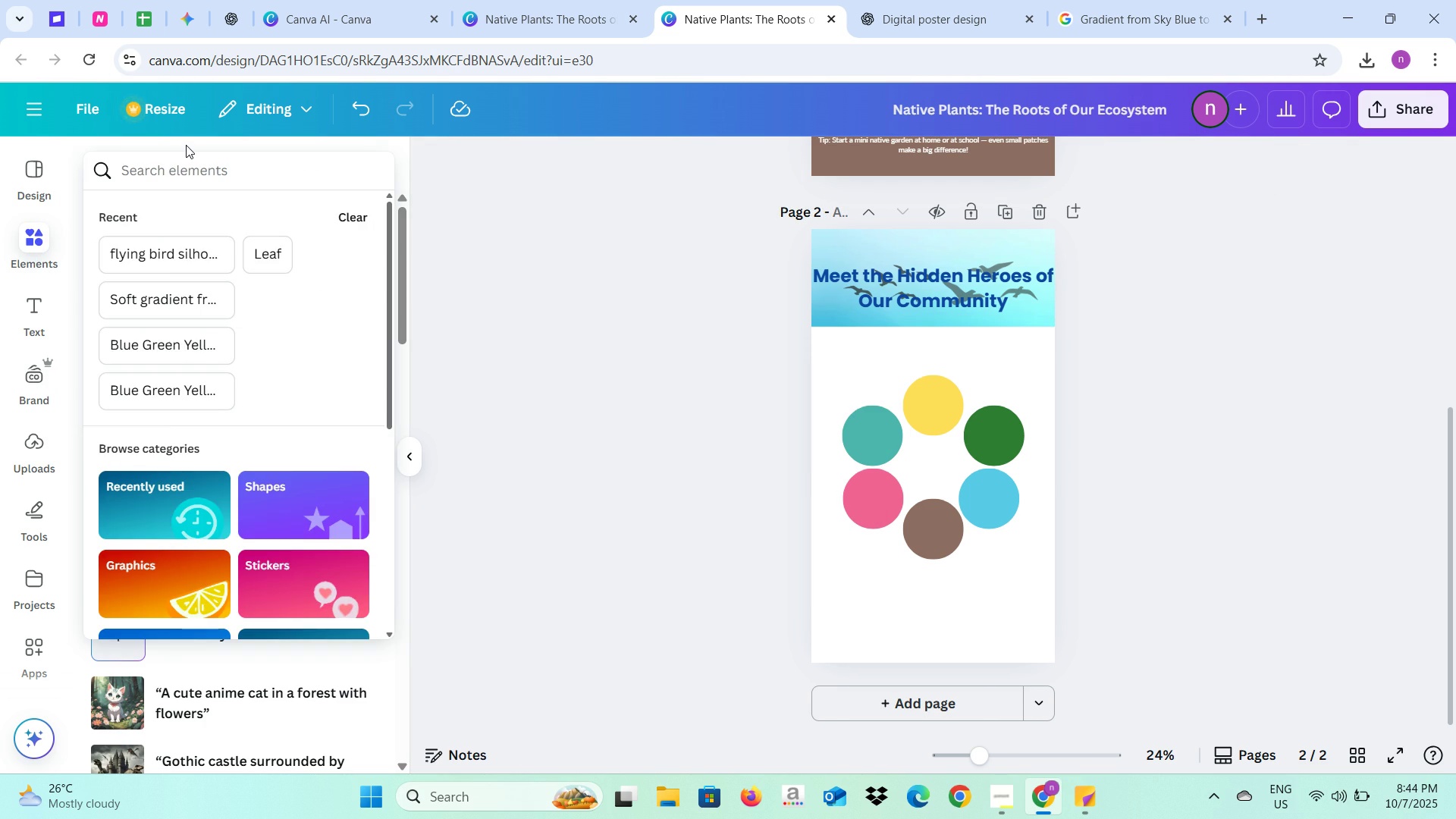 
type(bee)
 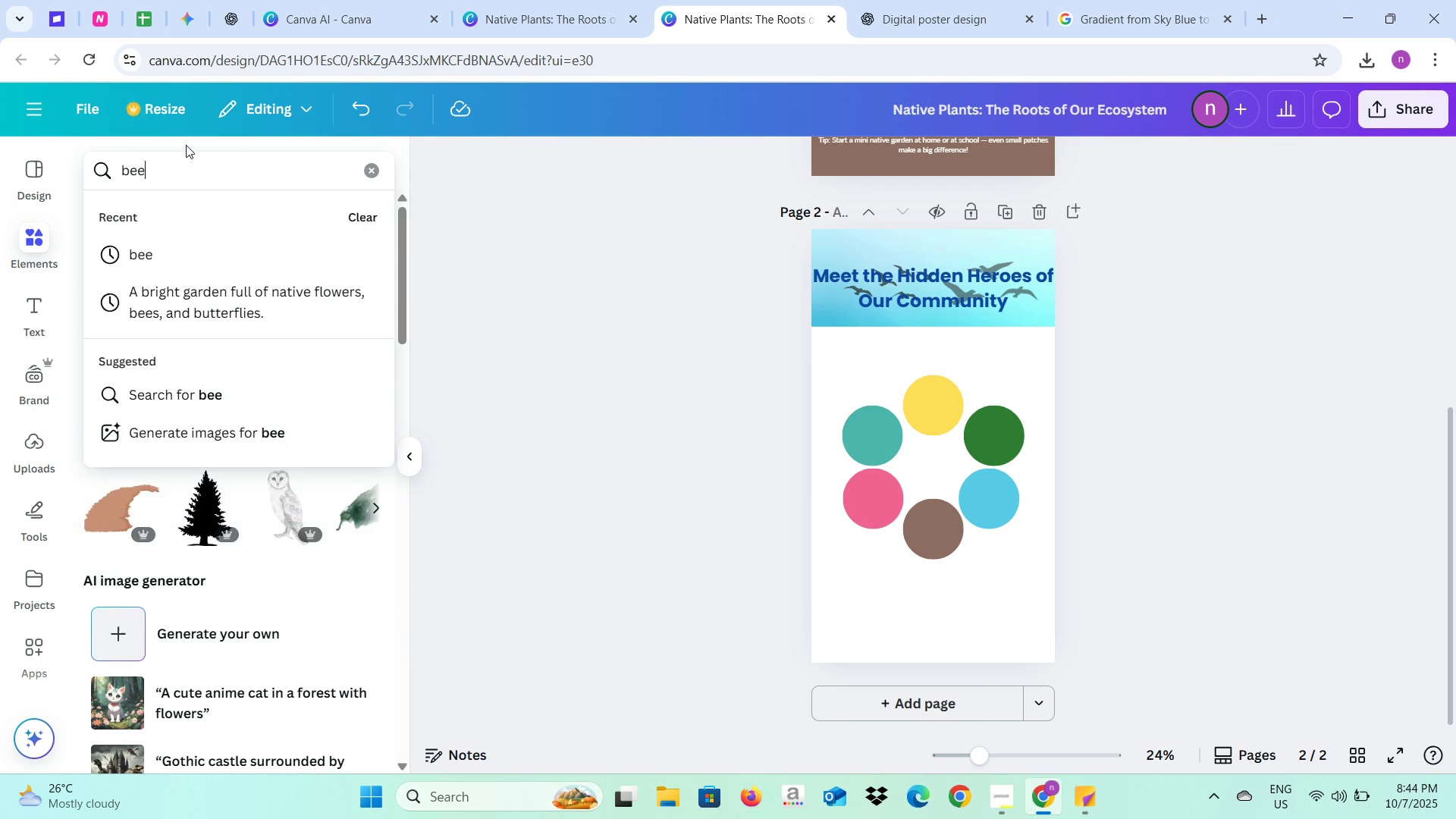 
key(Enter)
 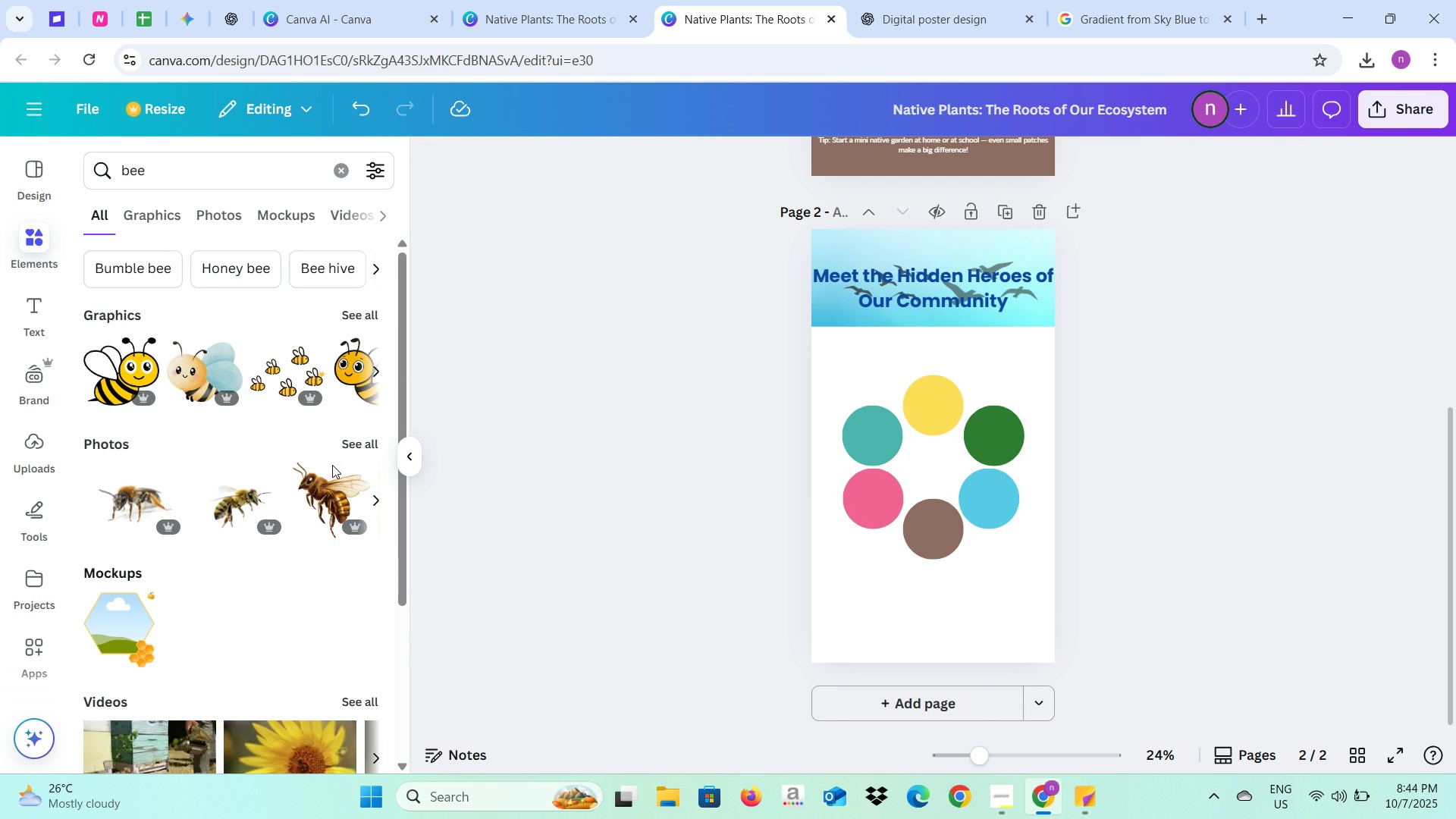 
left_click([374, 362])
 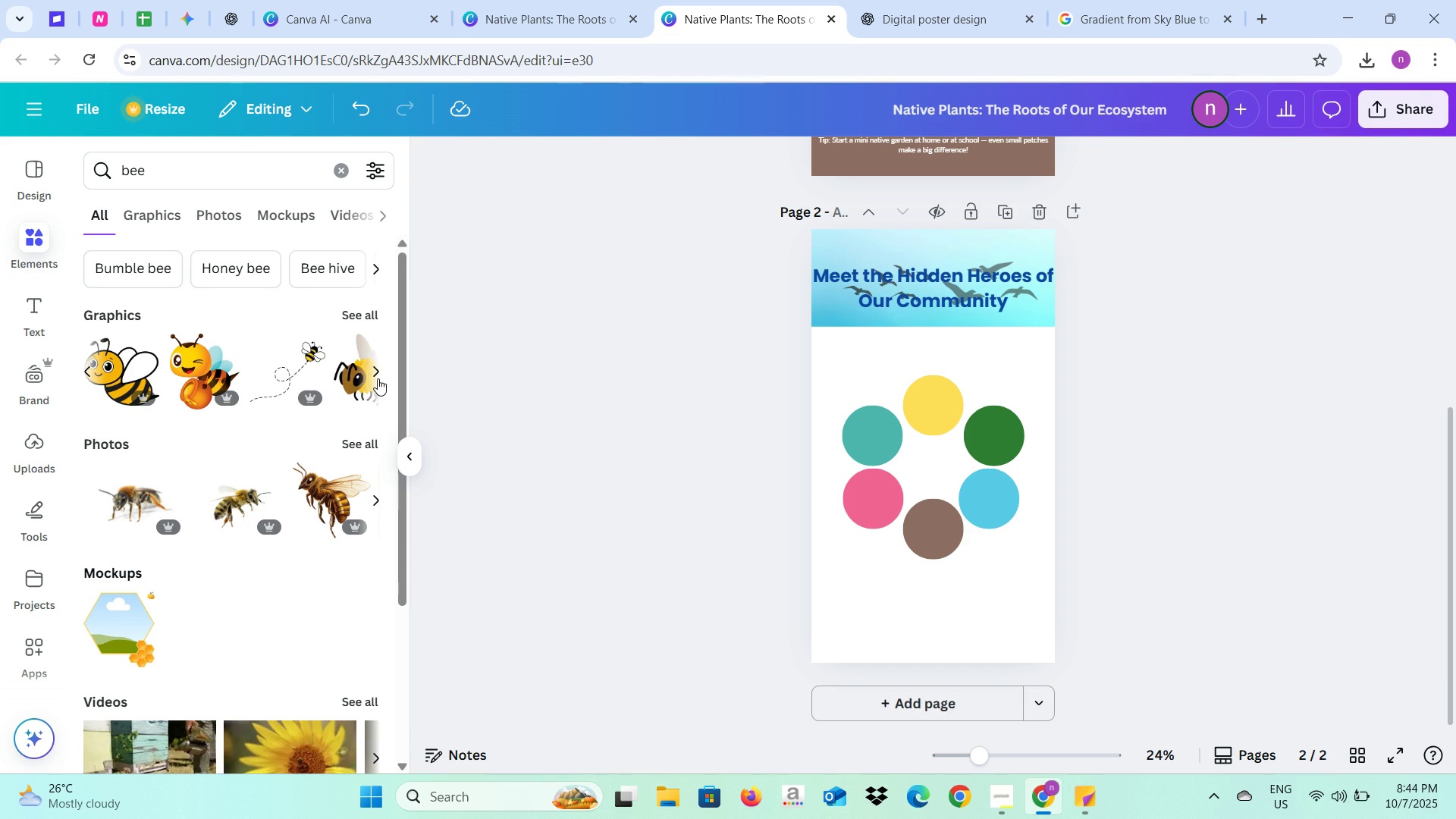 
left_click([378, 370])
 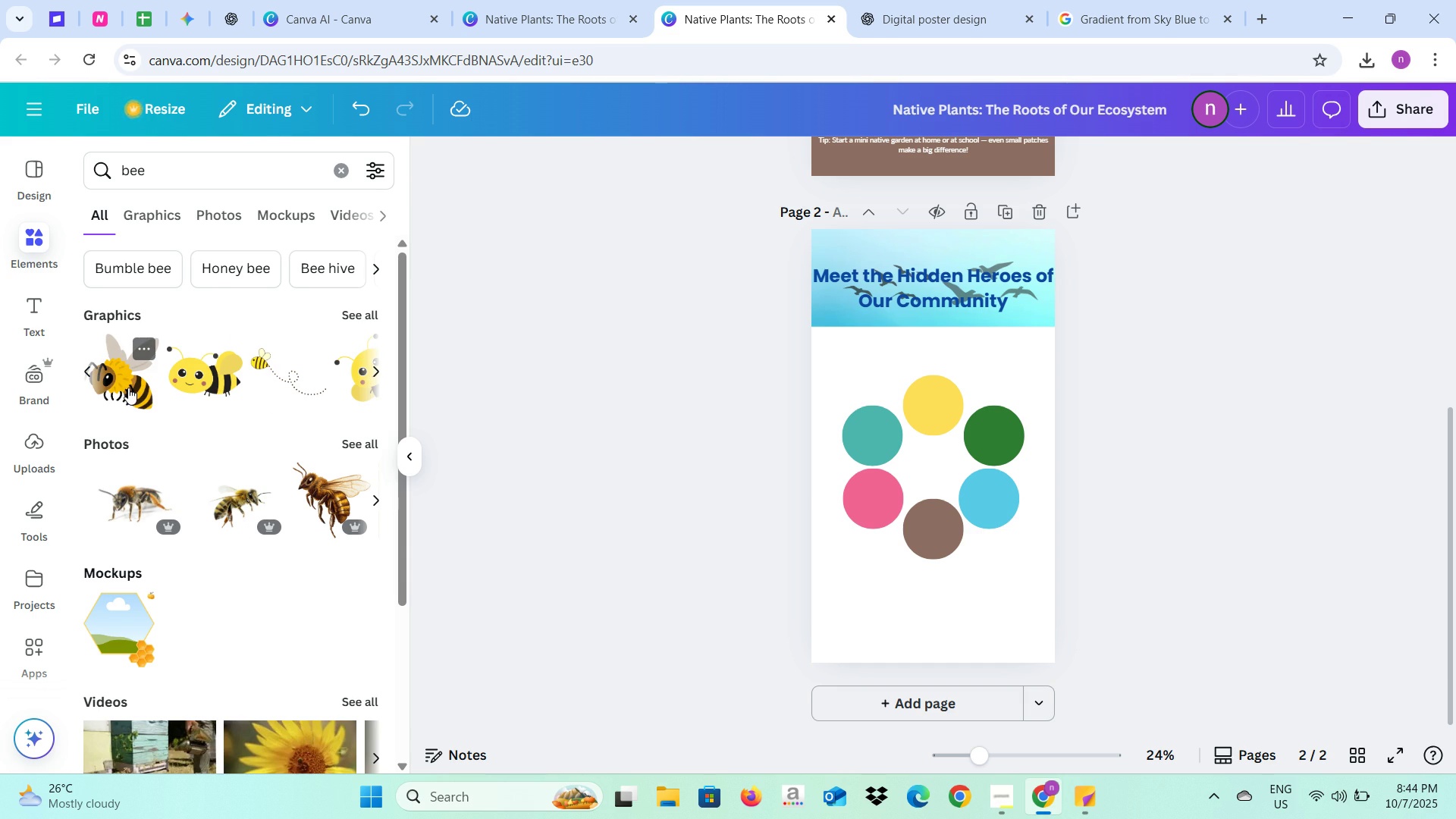 
left_click([128, 388])
 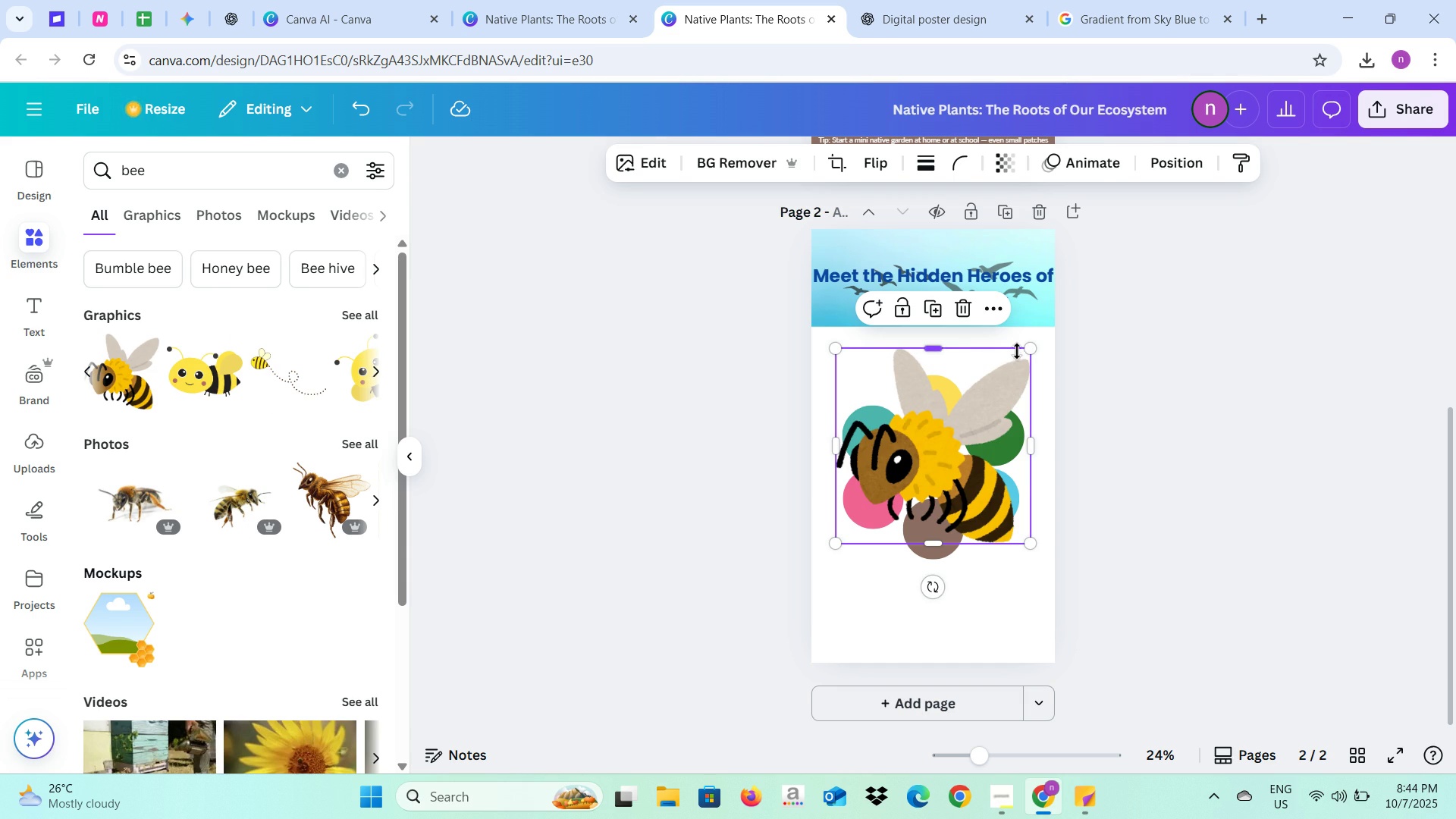 
left_click_drag(start_coordinate=[1028, 353], to_coordinate=[868, 509])
 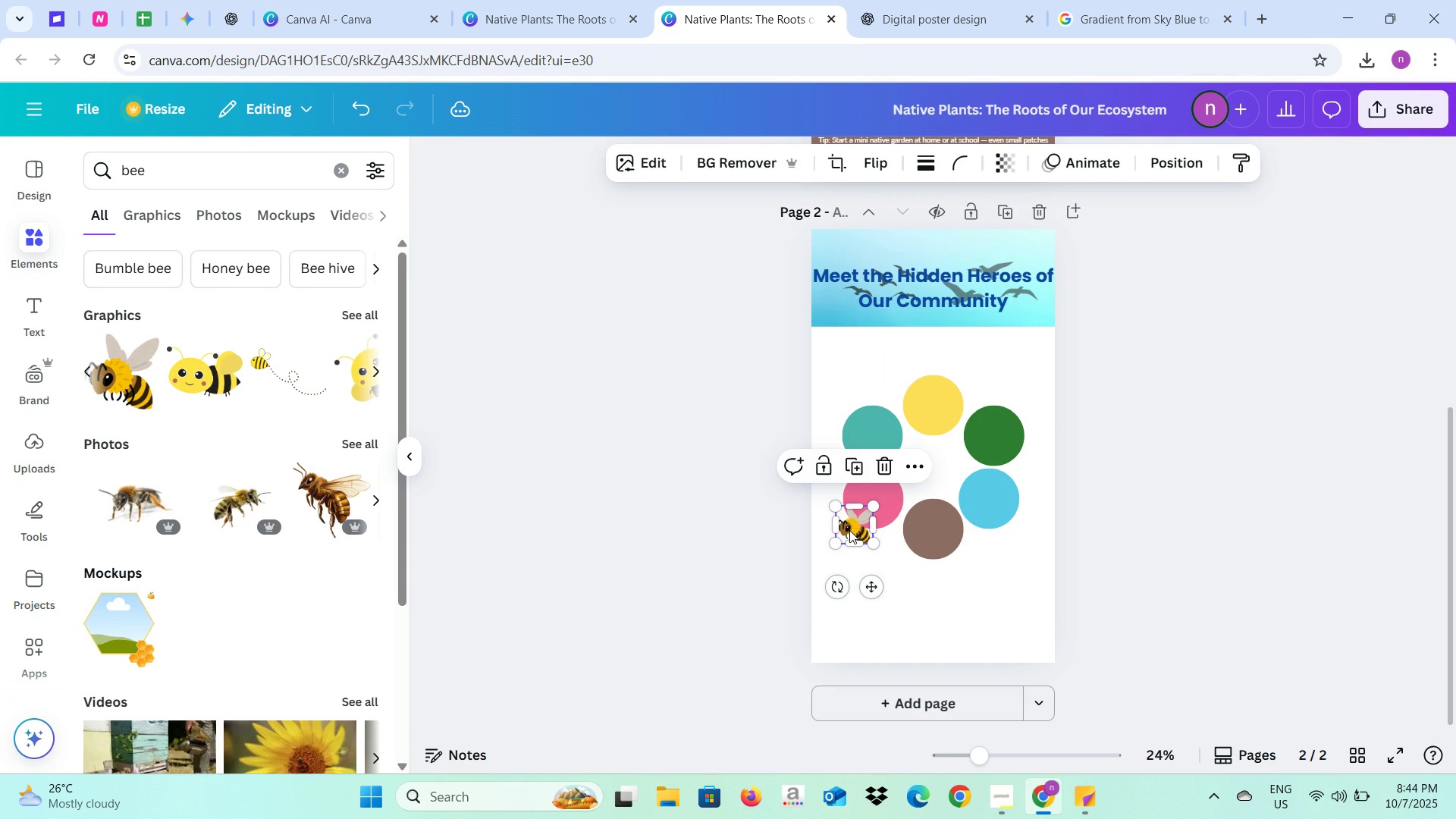 
left_click_drag(start_coordinate=[849, 530], to_coordinate=[925, 409])
 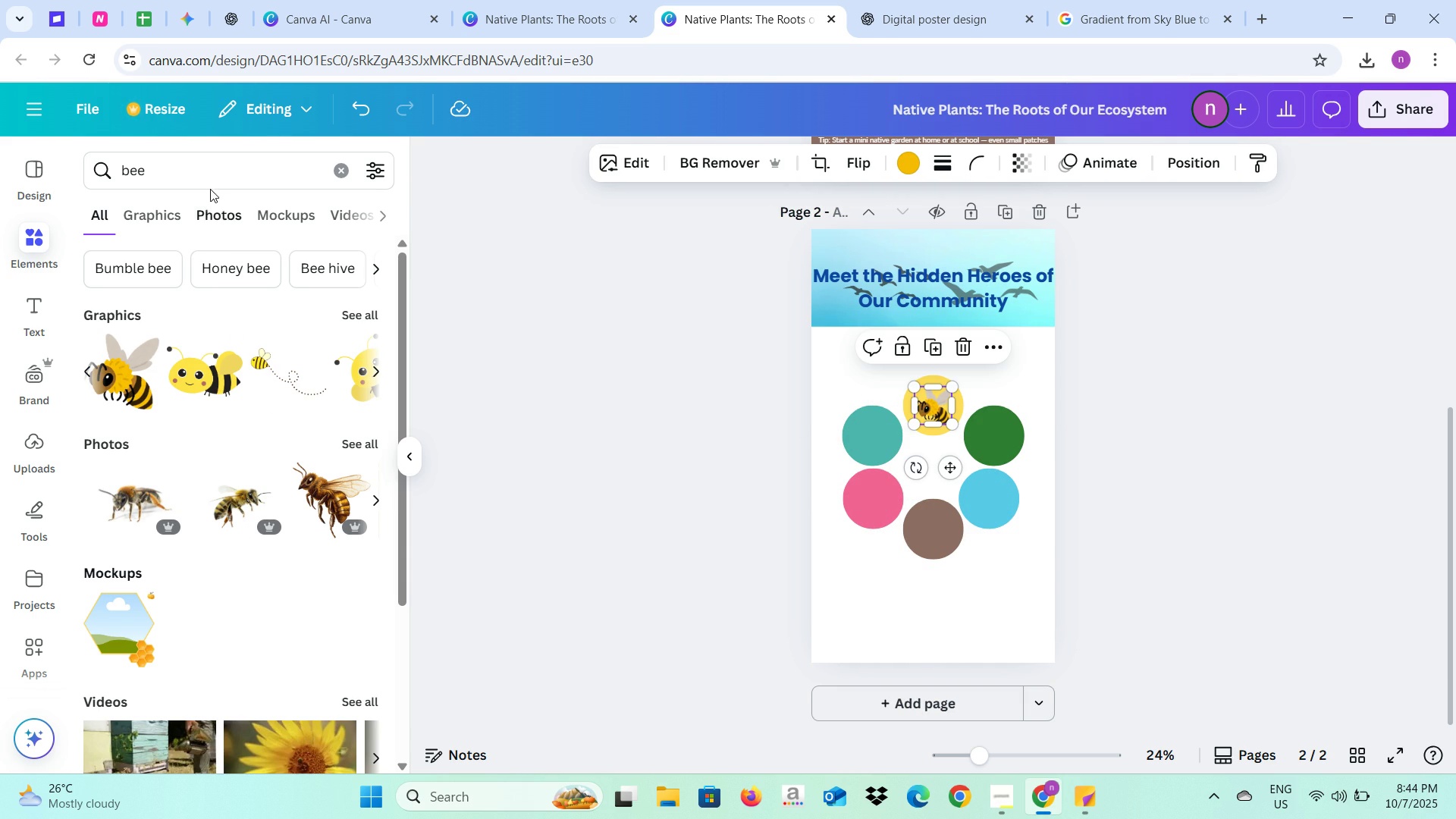 
left_click_drag(start_coordinate=[206, 167], to_coordinate=[110, 166])
 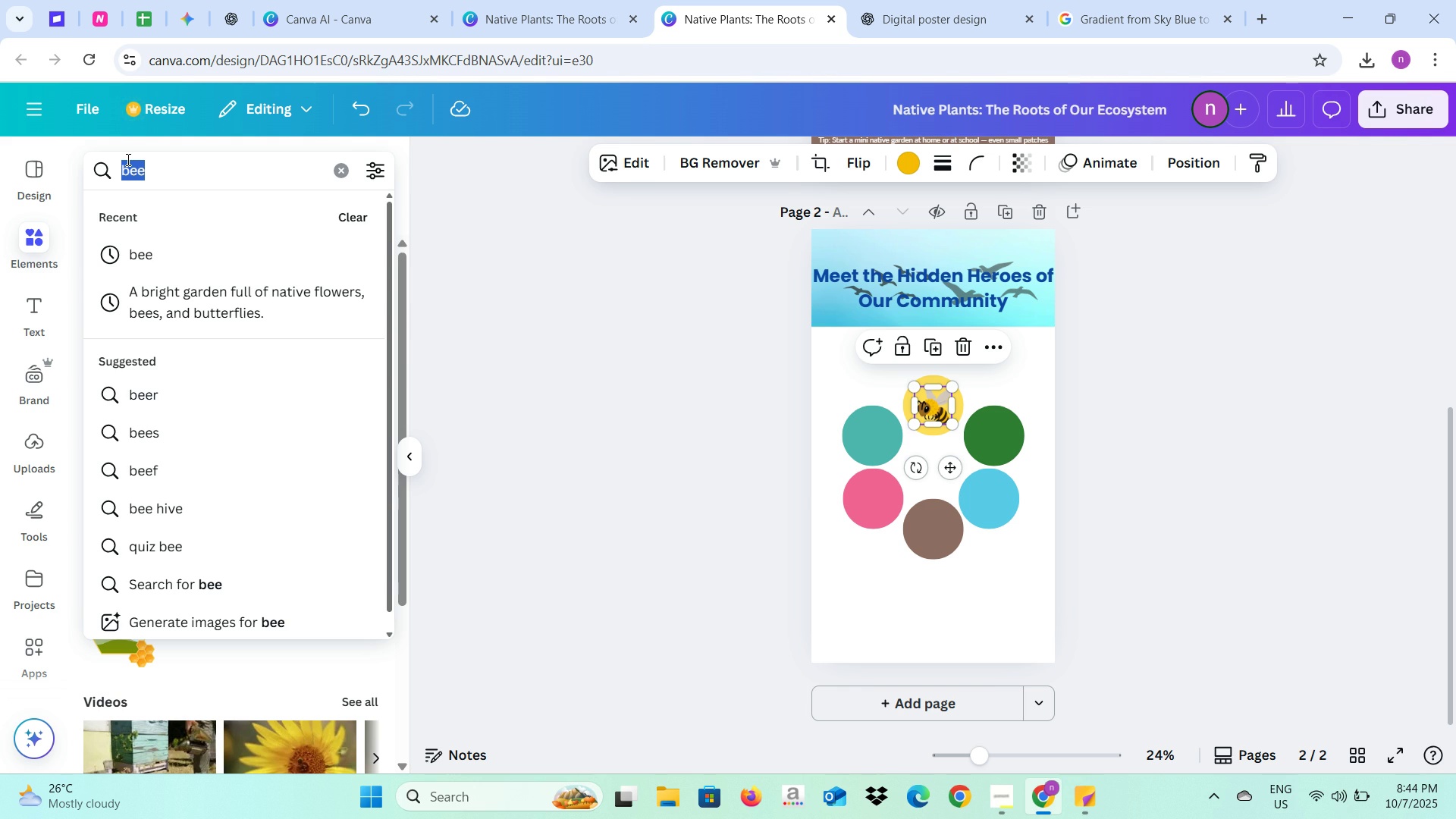 
type(Frog)
 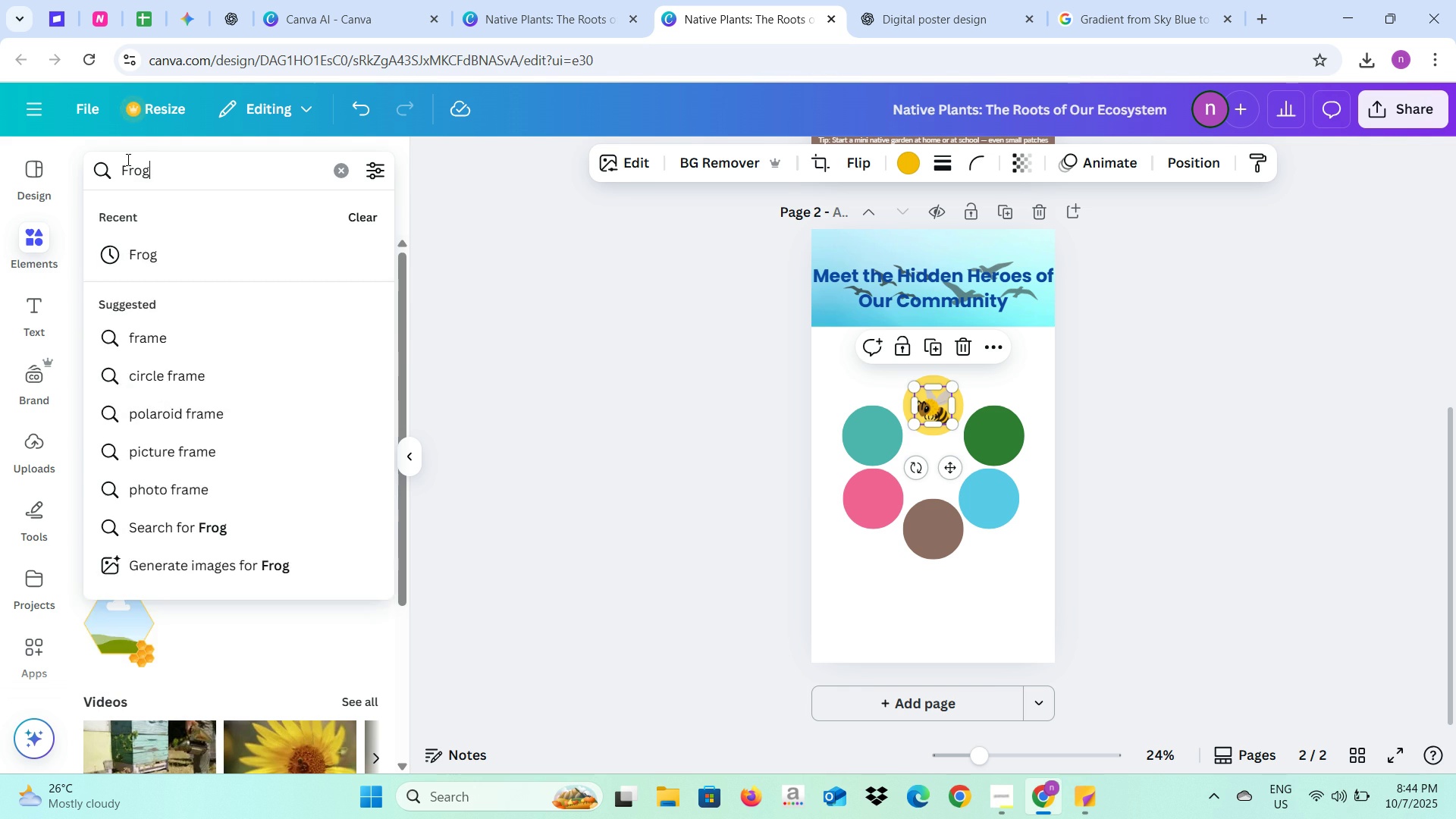 
key(Enter)
 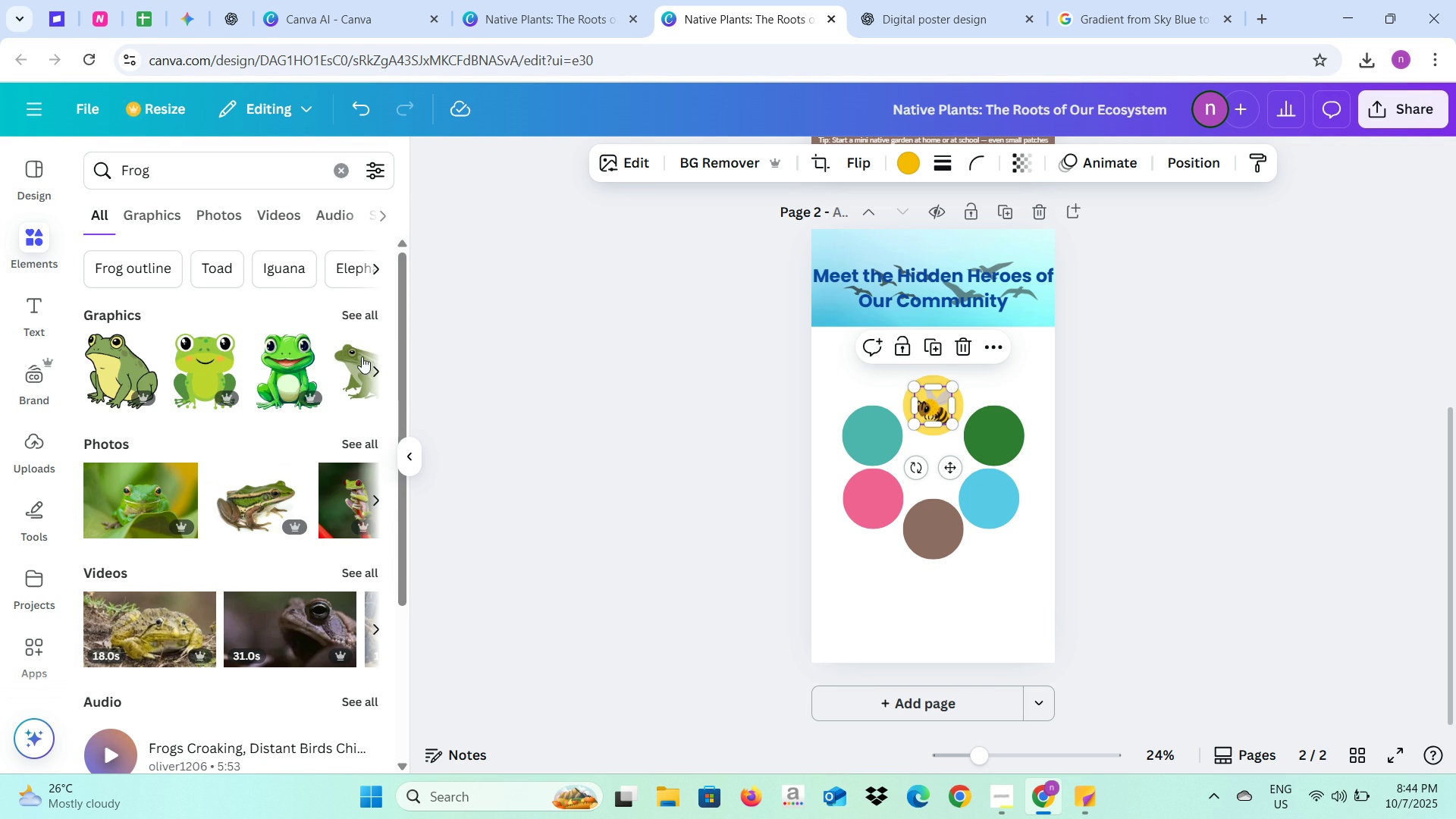 
left_click([285, 365])
 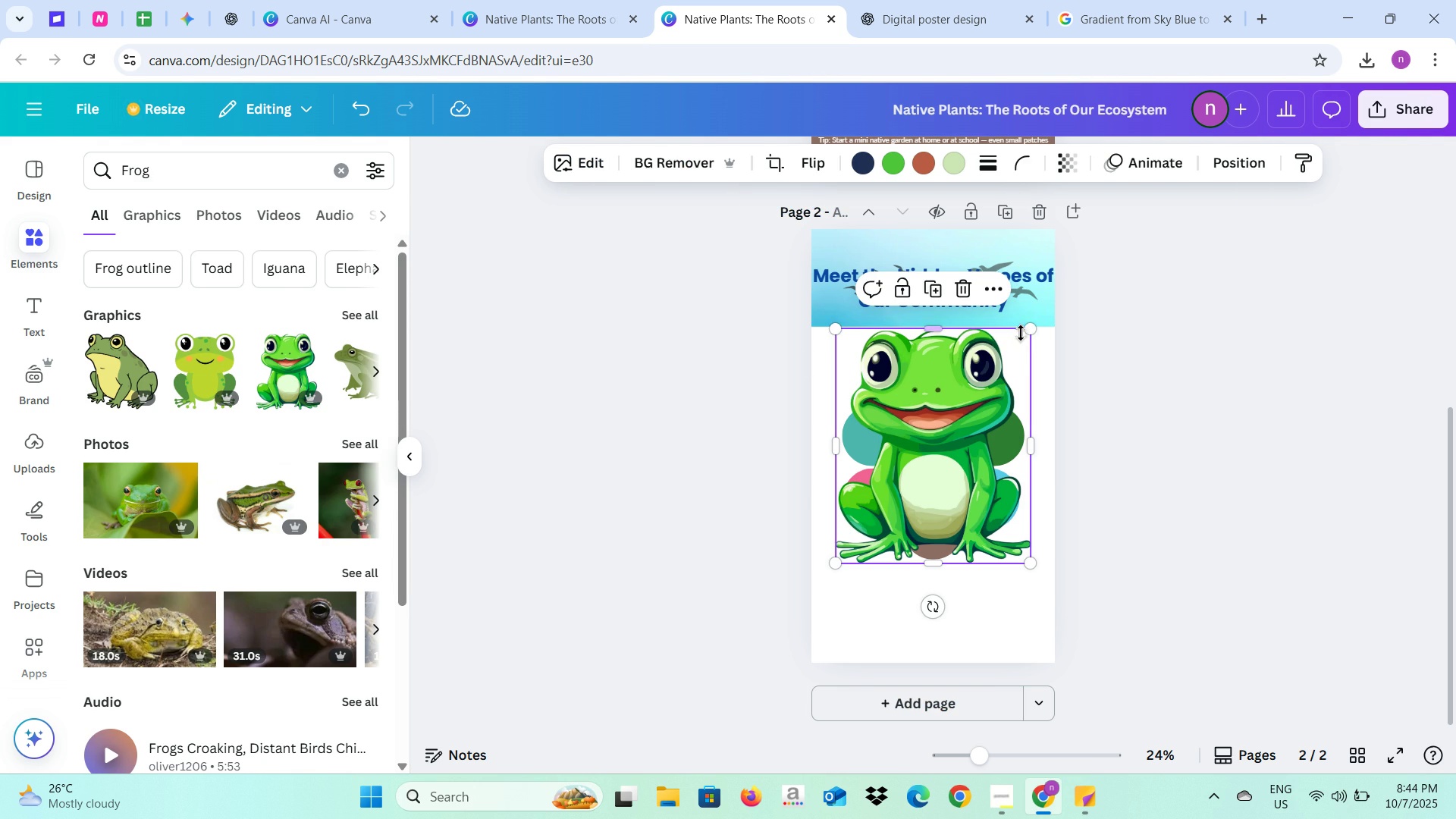 
left_click_drag(start_coordinate=[1024, 328], to_coordinate=[879, 528])
 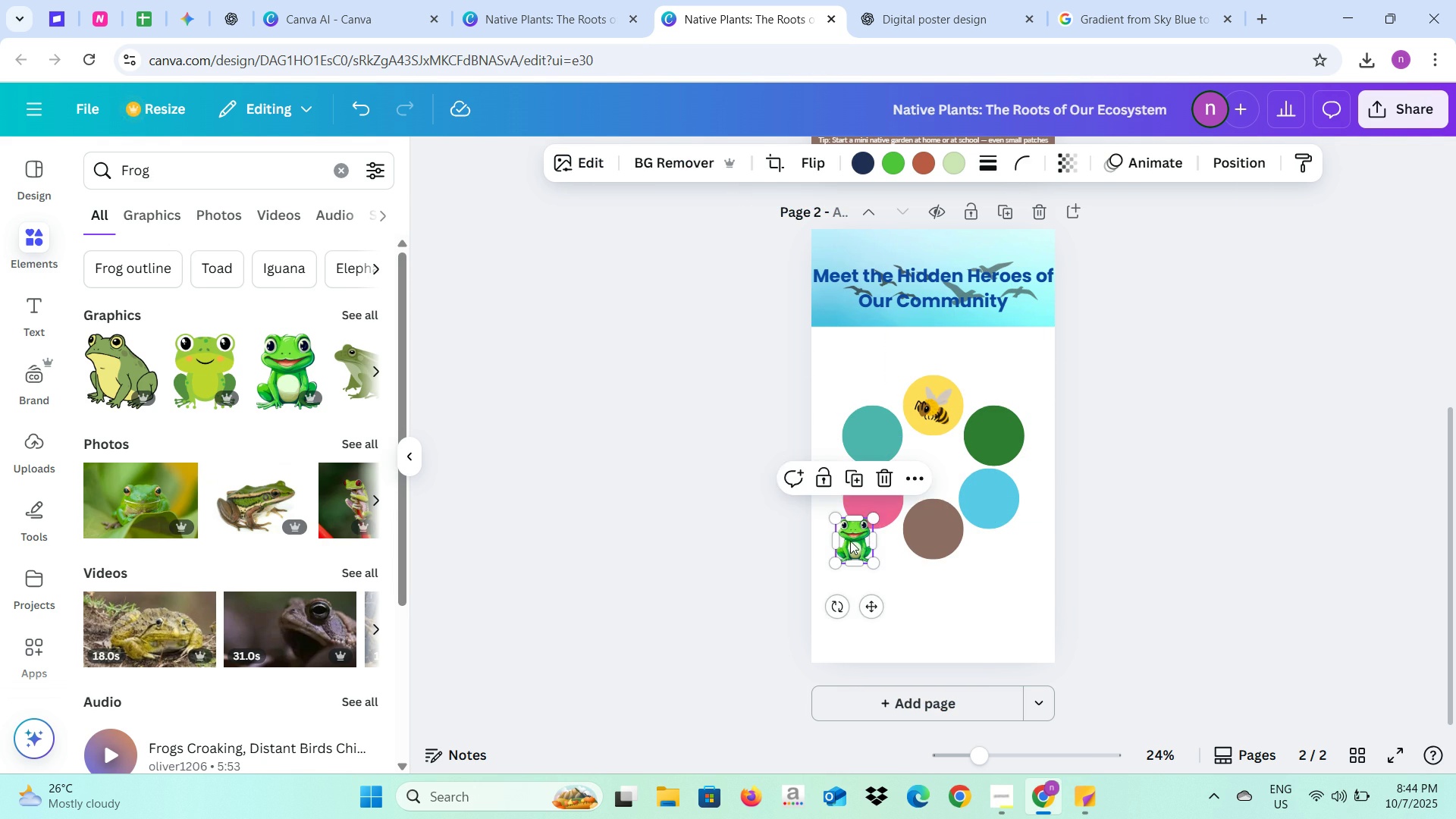 
left_click_drag(start_coordinate=[851, 540], to_coordinate=[990, 438])
 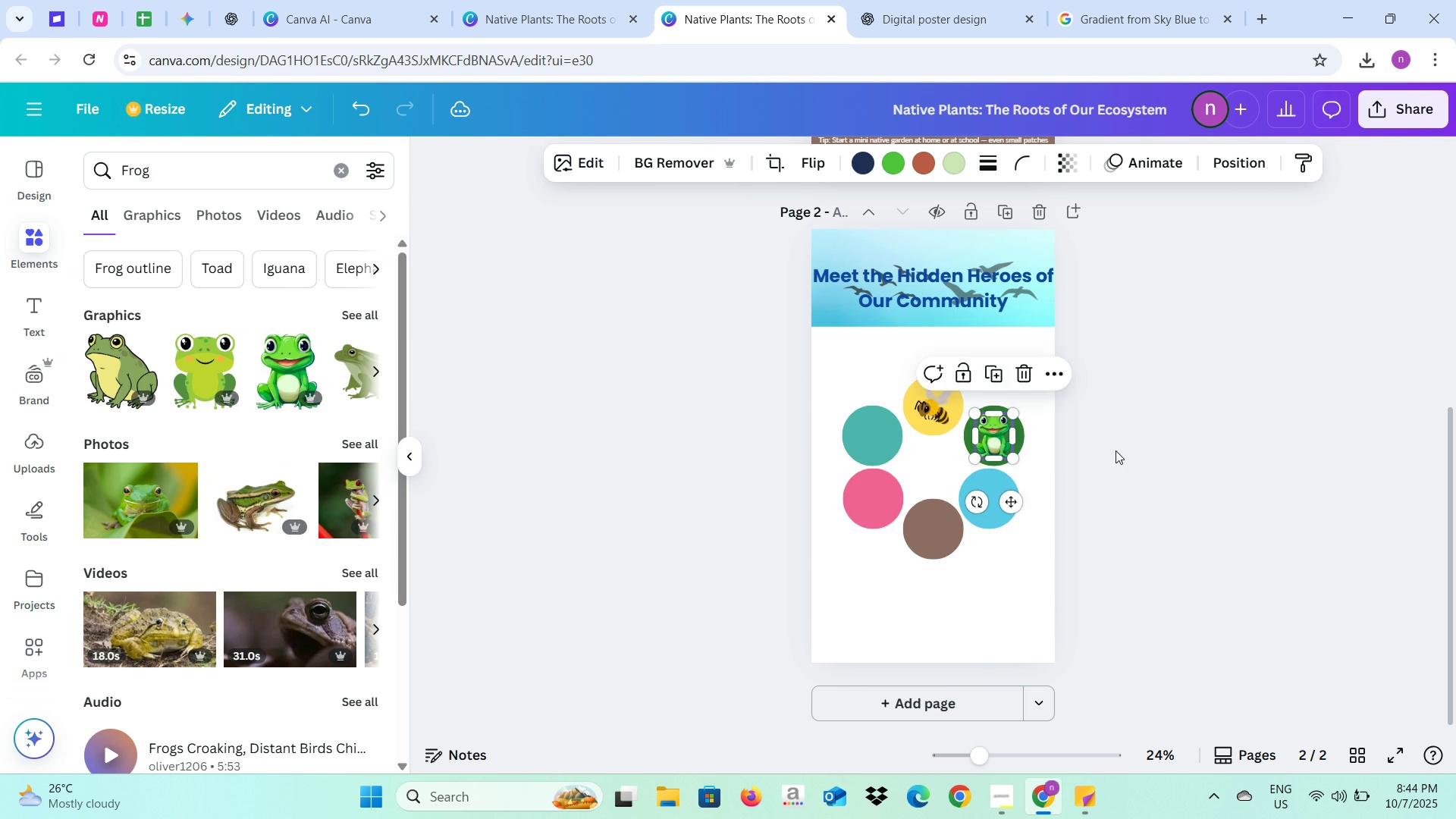 
left_click([1116, 450])
 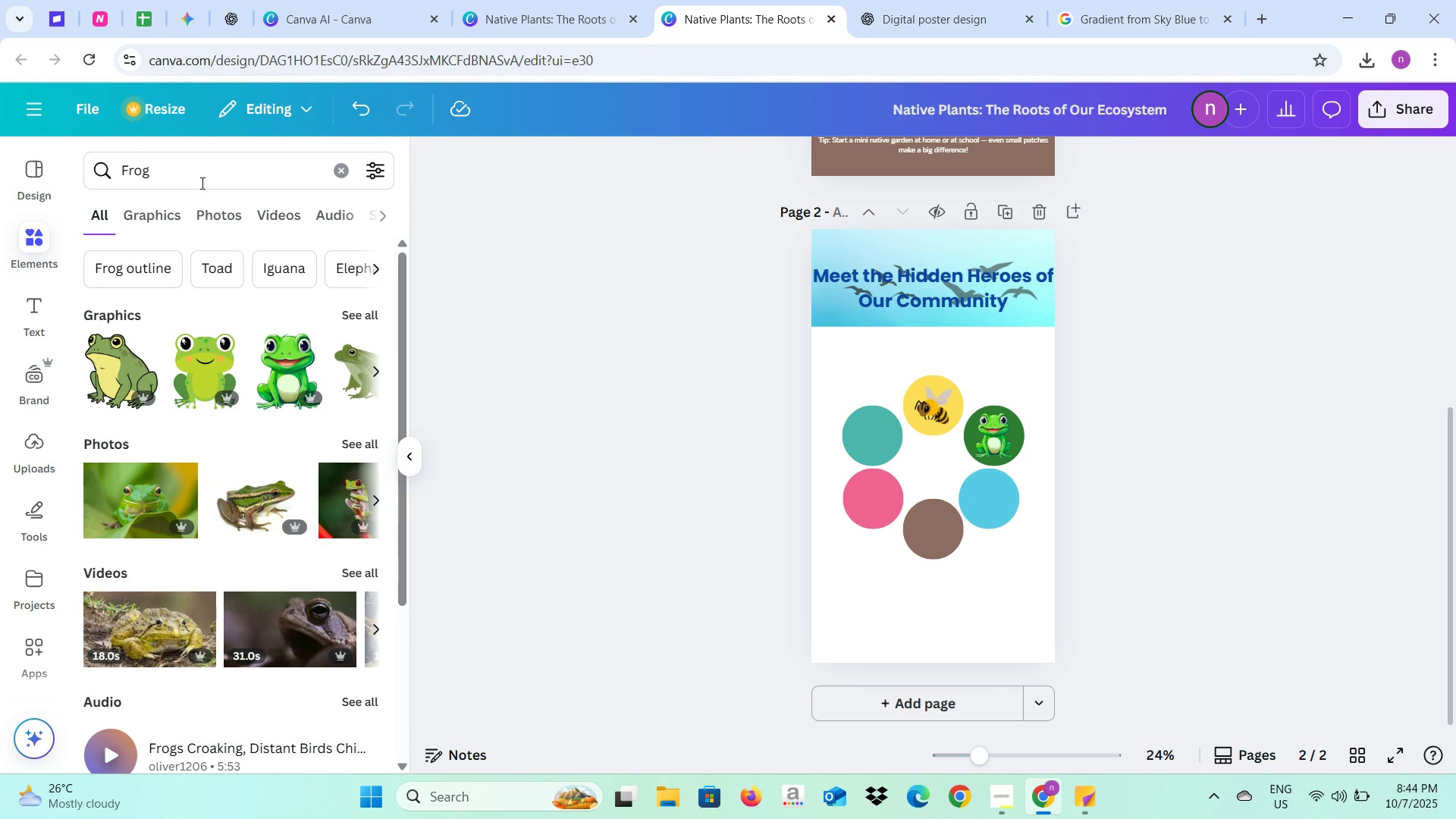 
left_click_drag(start_coordinate=[202, 179], to_coordinate=[98, 179])
 